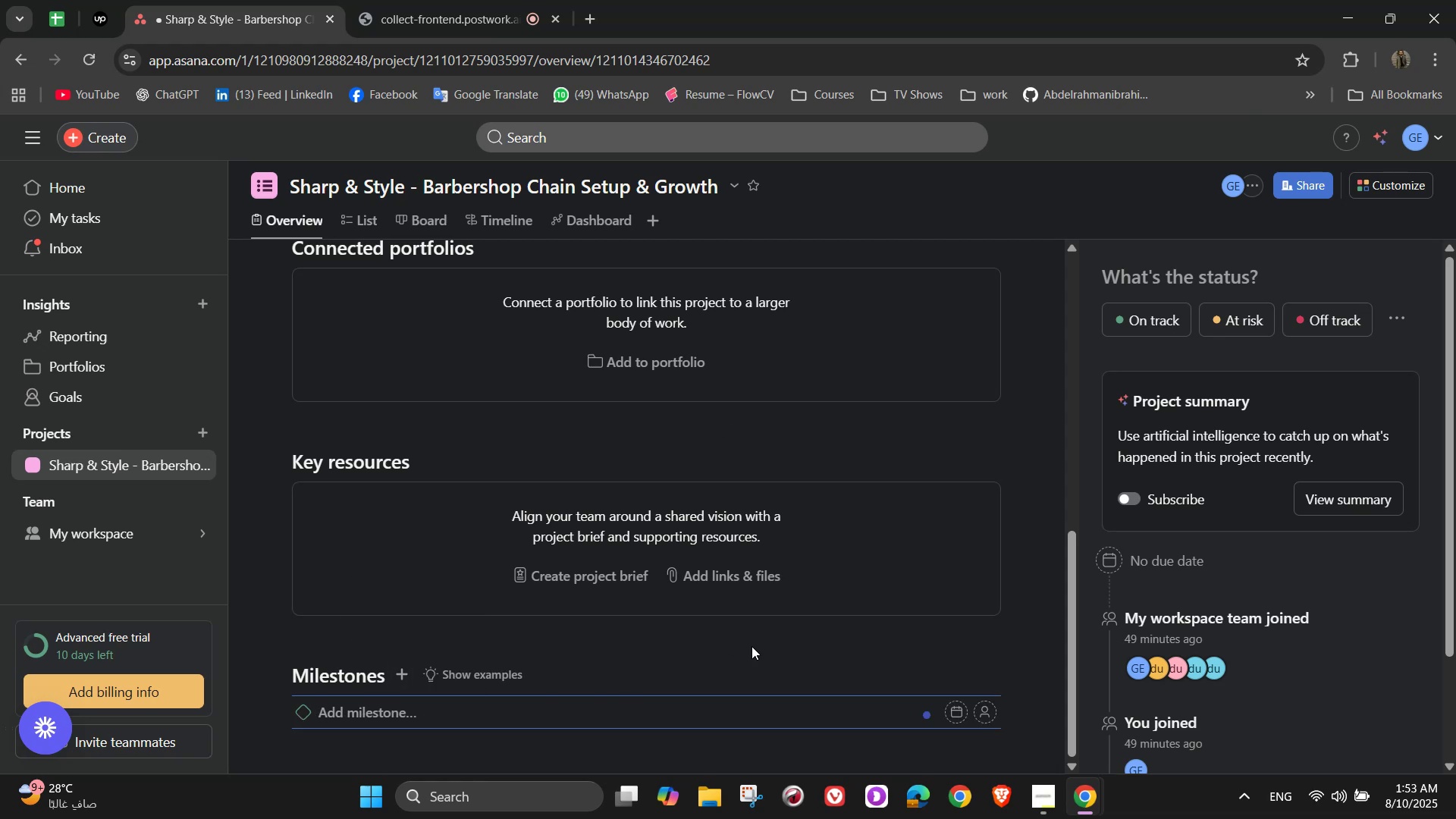 
type(Fr)
key(Backspace)
type(irst Branch L)
 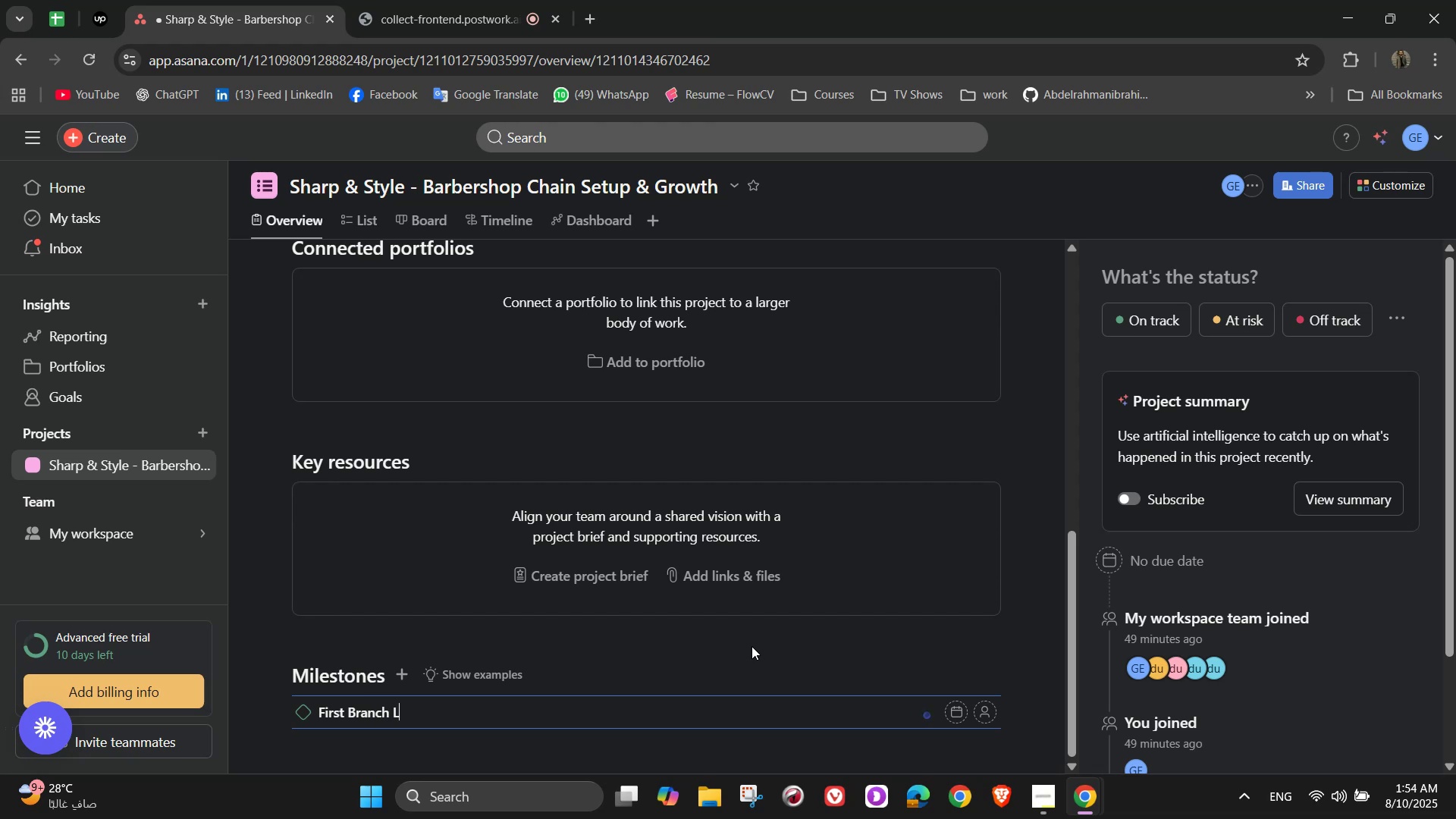 
wait(5.13)
 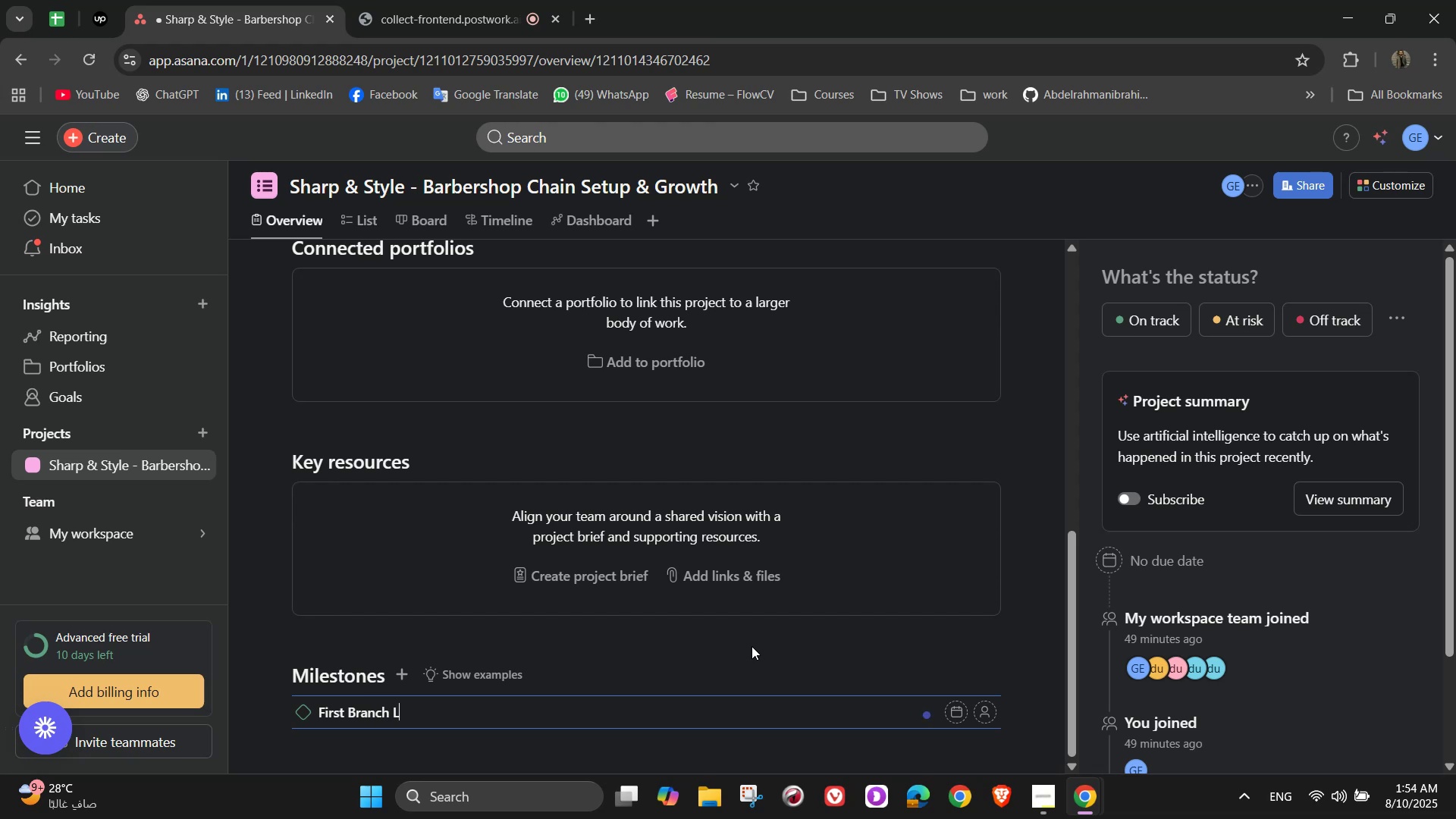 
type(ease sign)
key(Backspace)
key(Backspace)
key(Backspace)
key(Backspace)
type(Signed)
 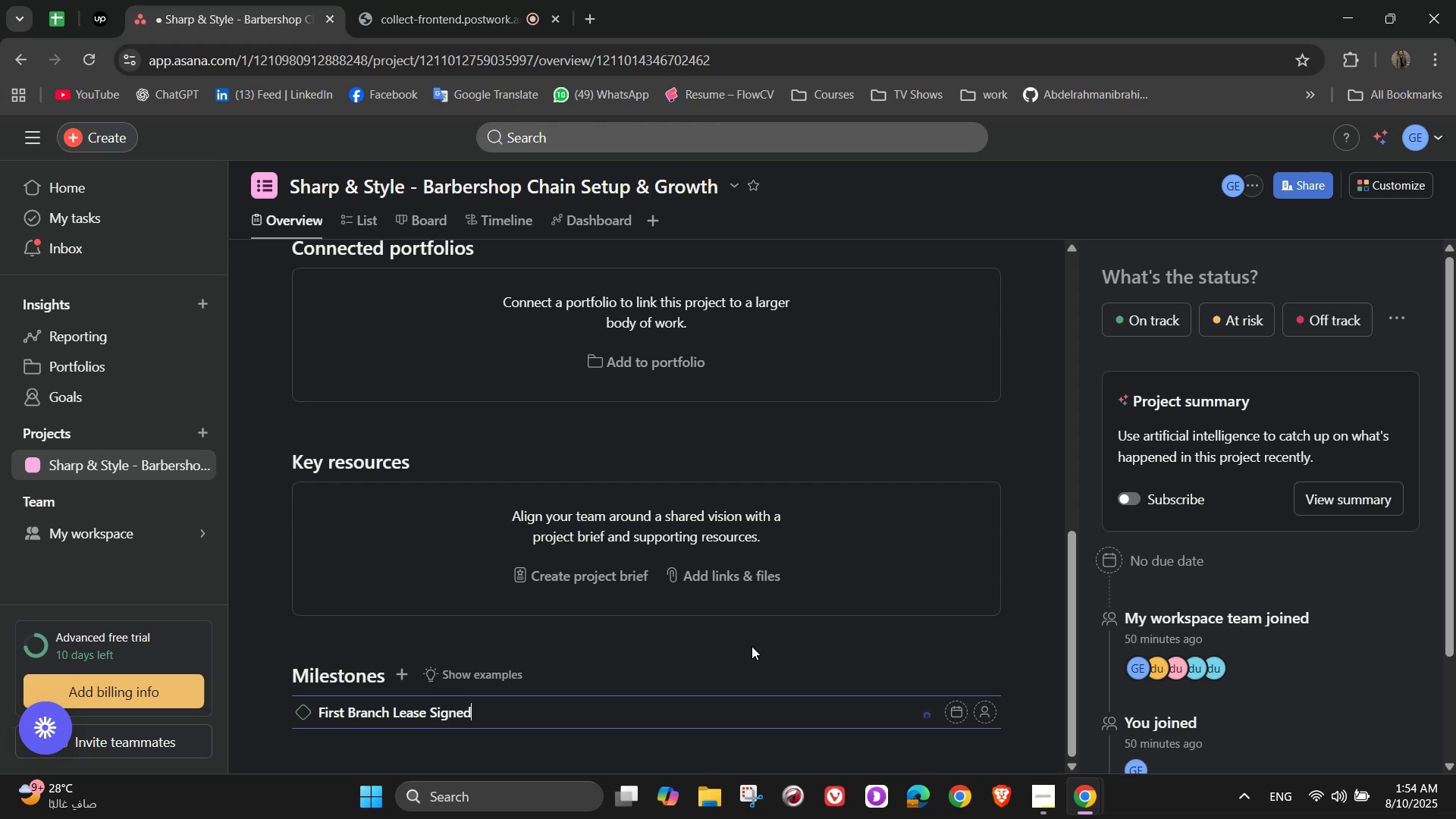 
wait(29.31)
 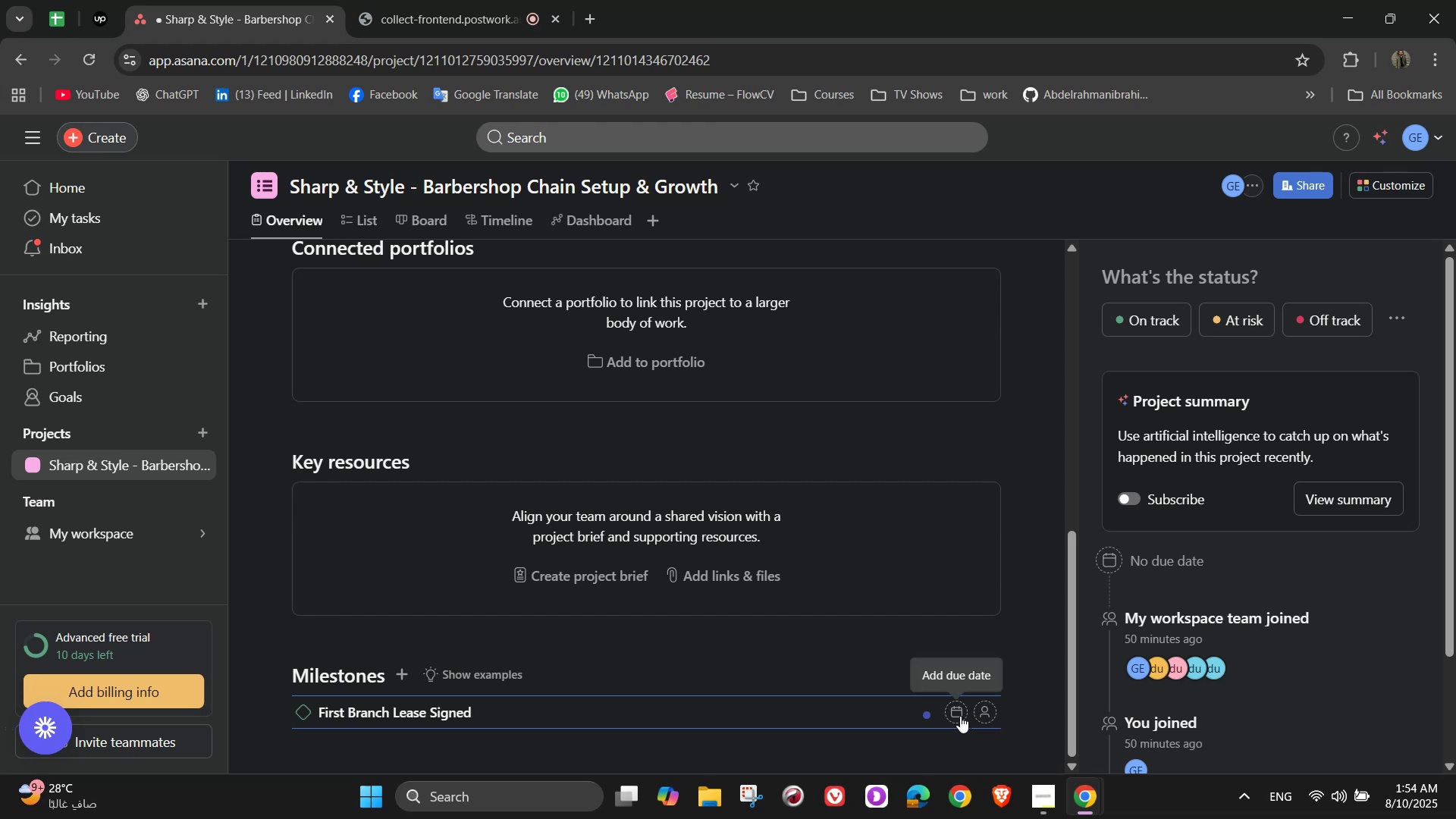 
mouse_move([974, 717])
 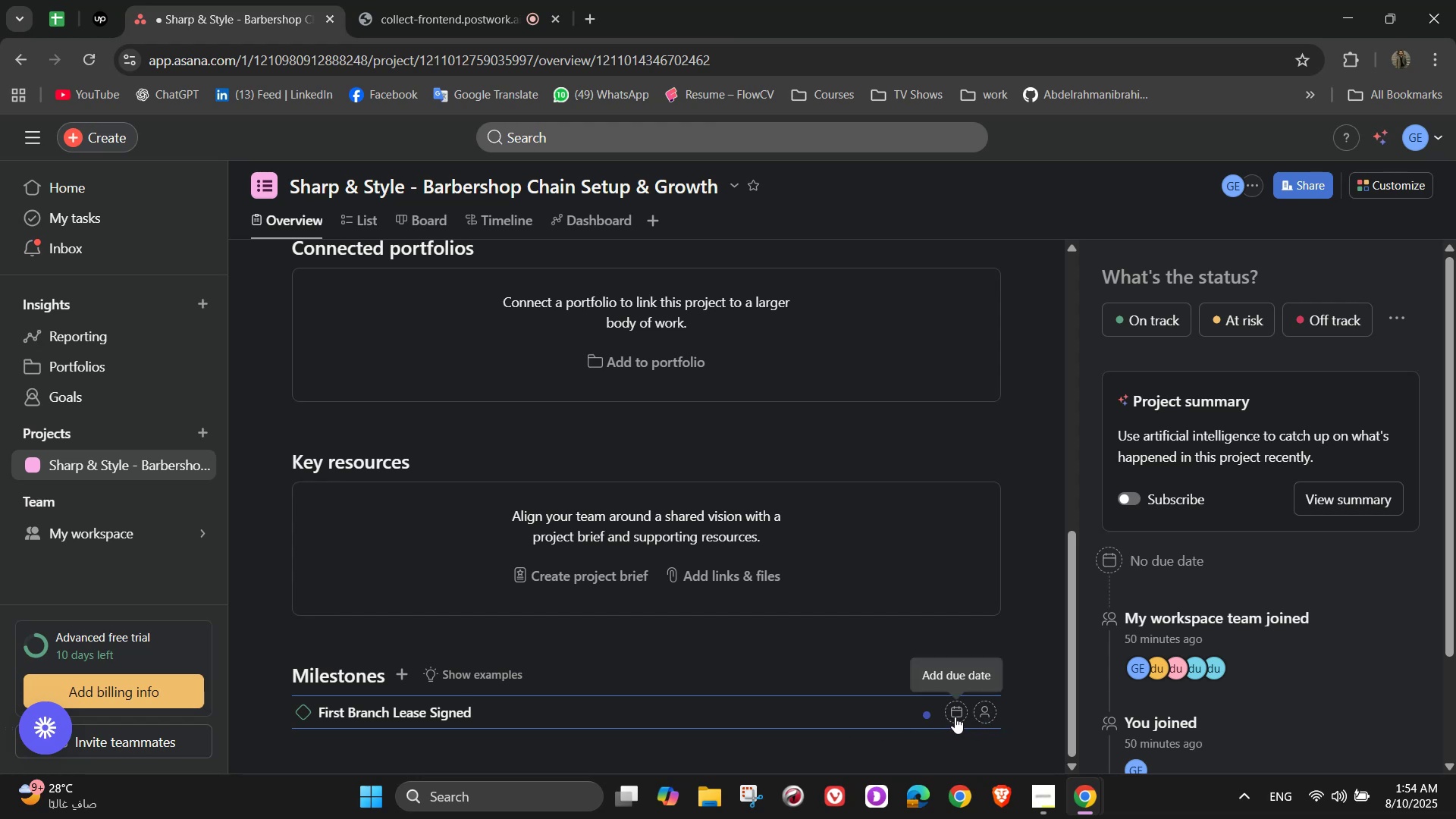 
left_click([955, 717])
 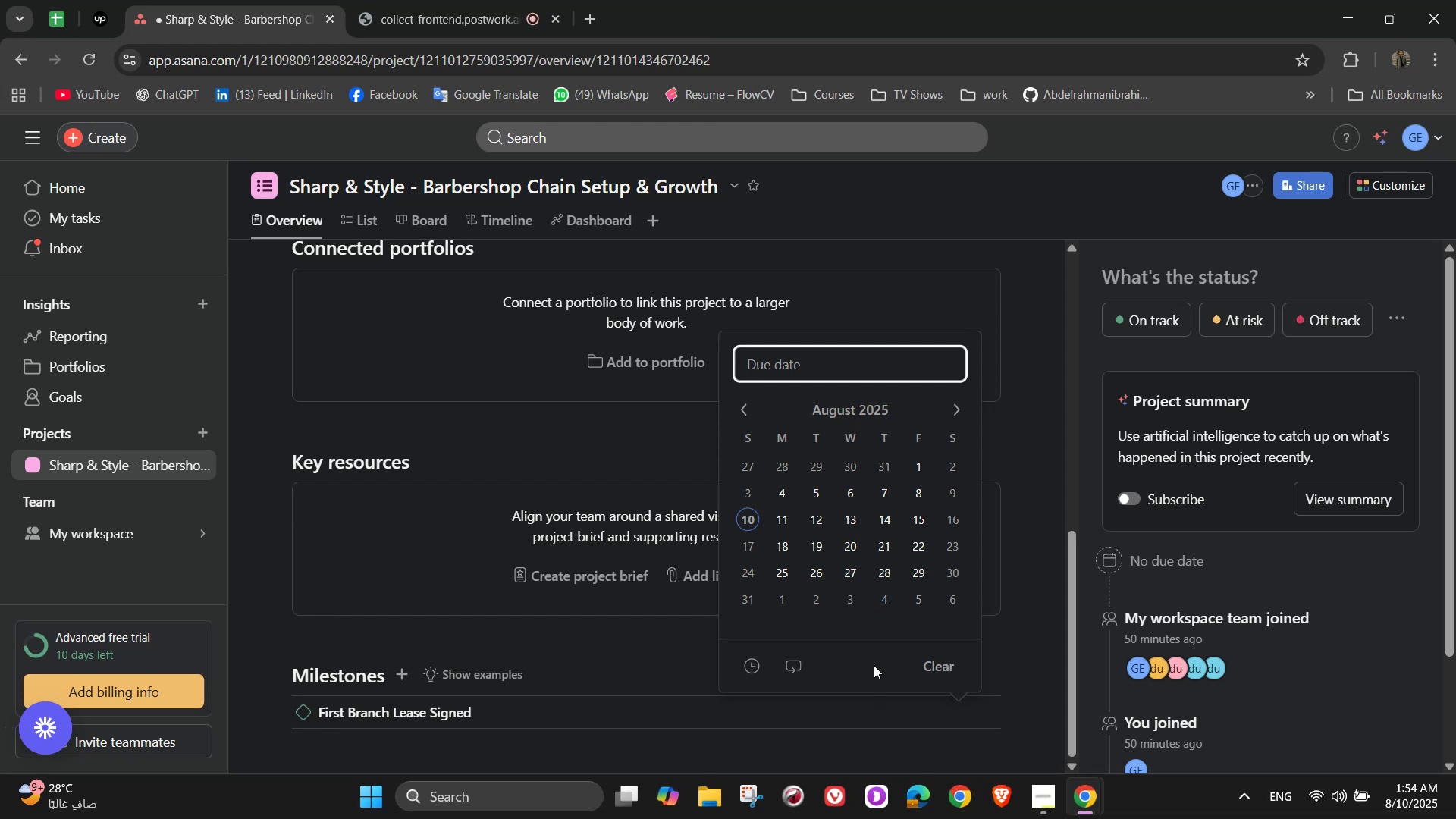 
wait(12.14)
 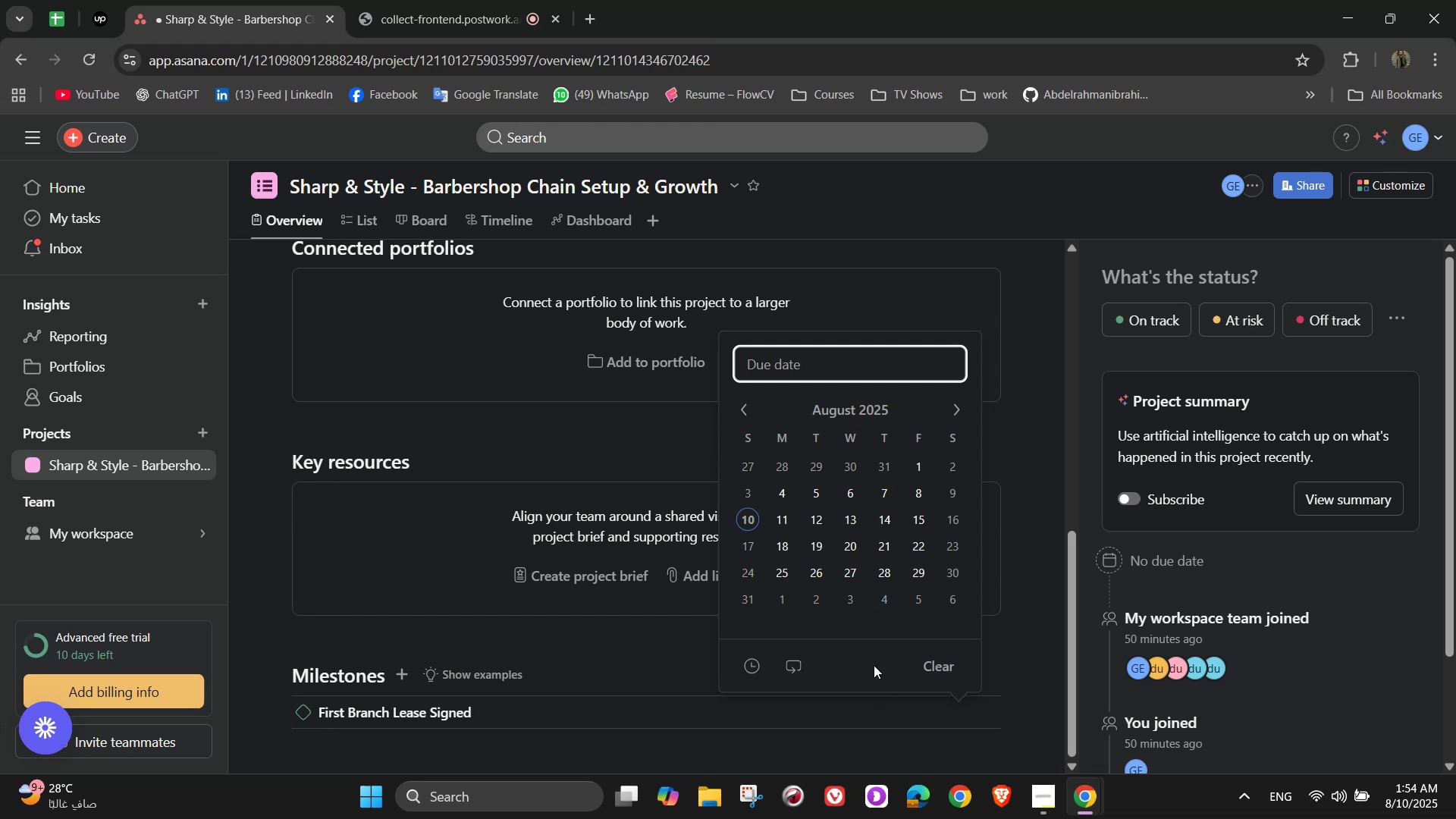 
left_click([577, 664])
 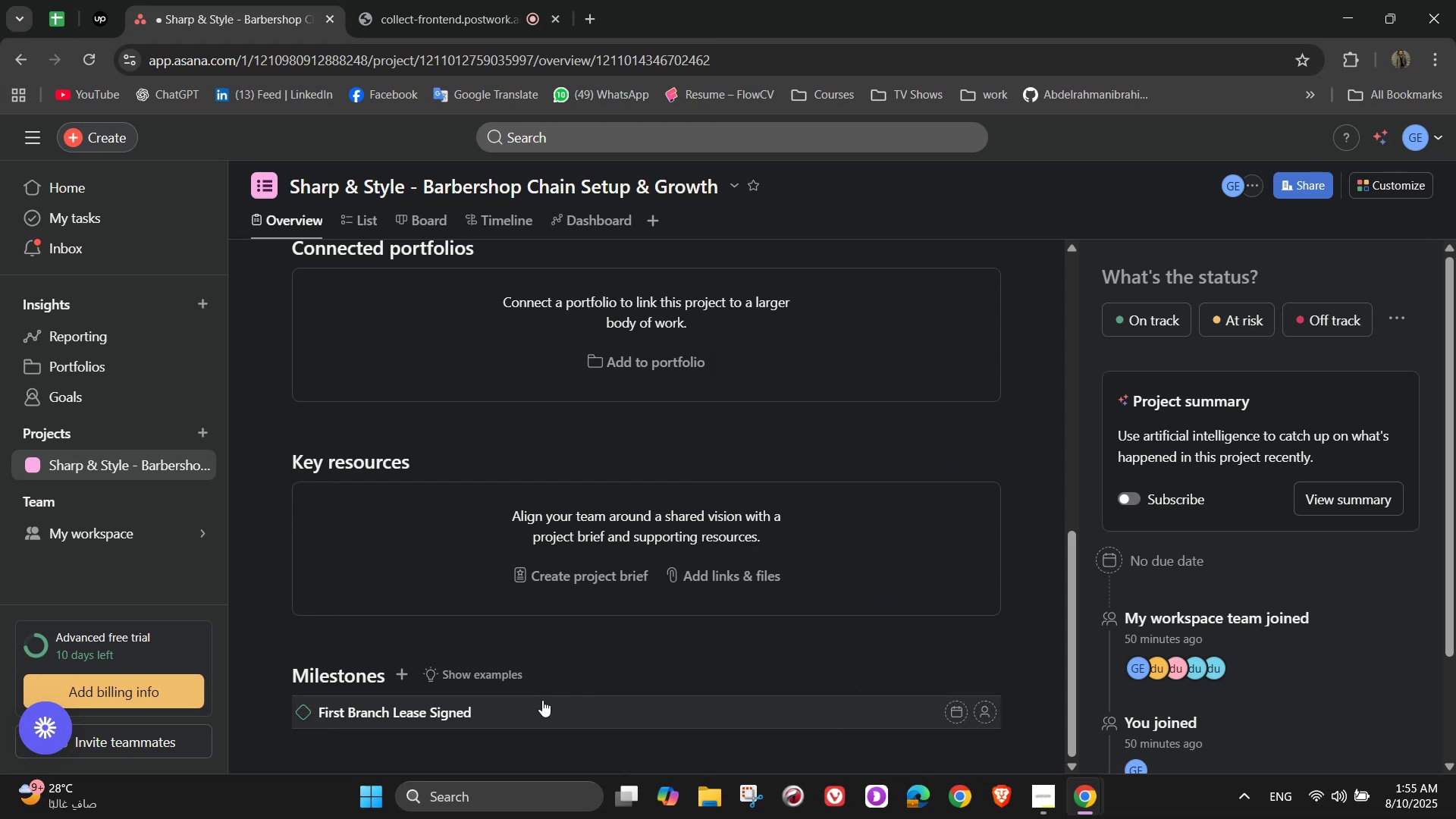 
left_click([491, 708])
 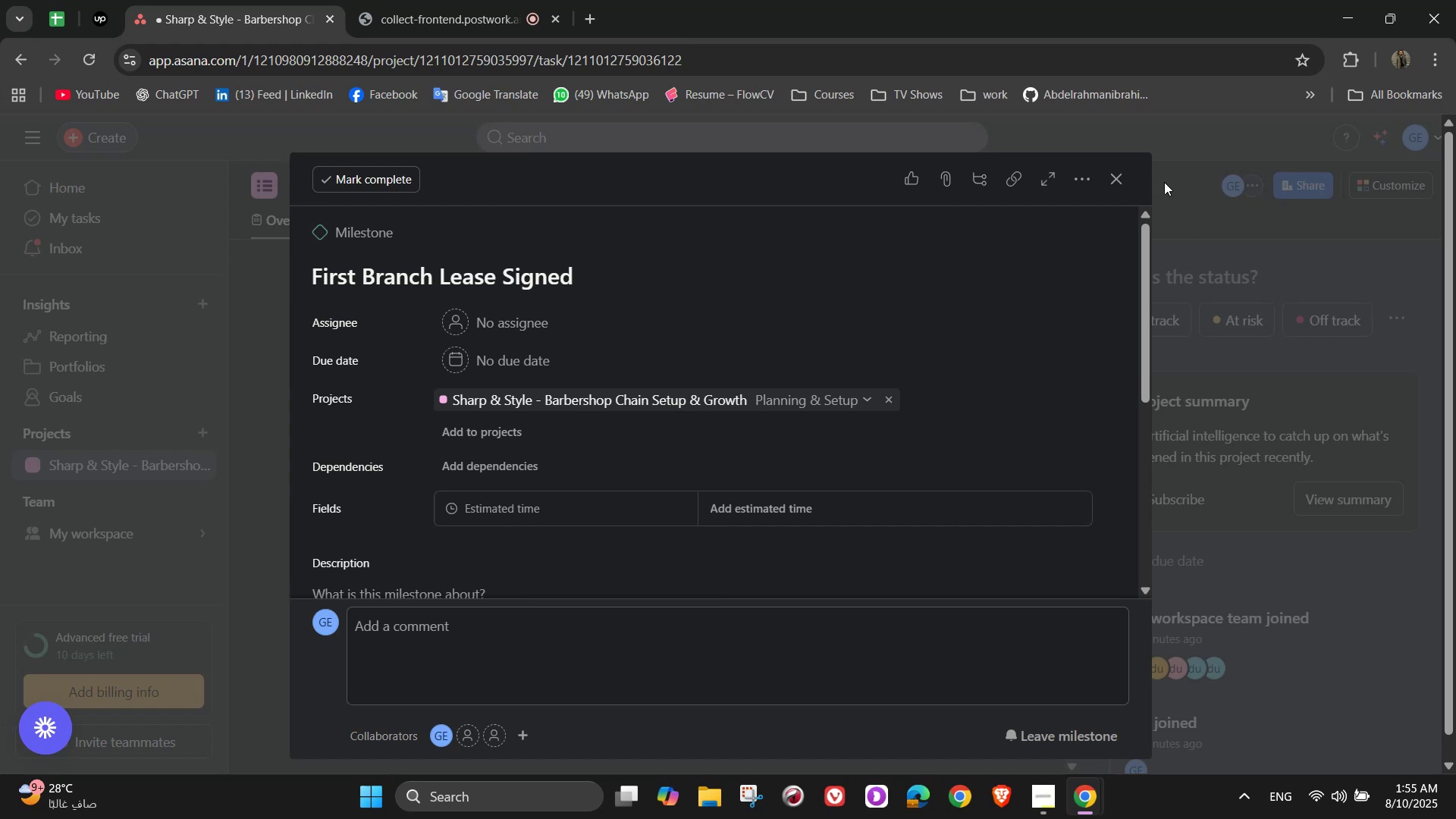 
left_click([1119, 168])
 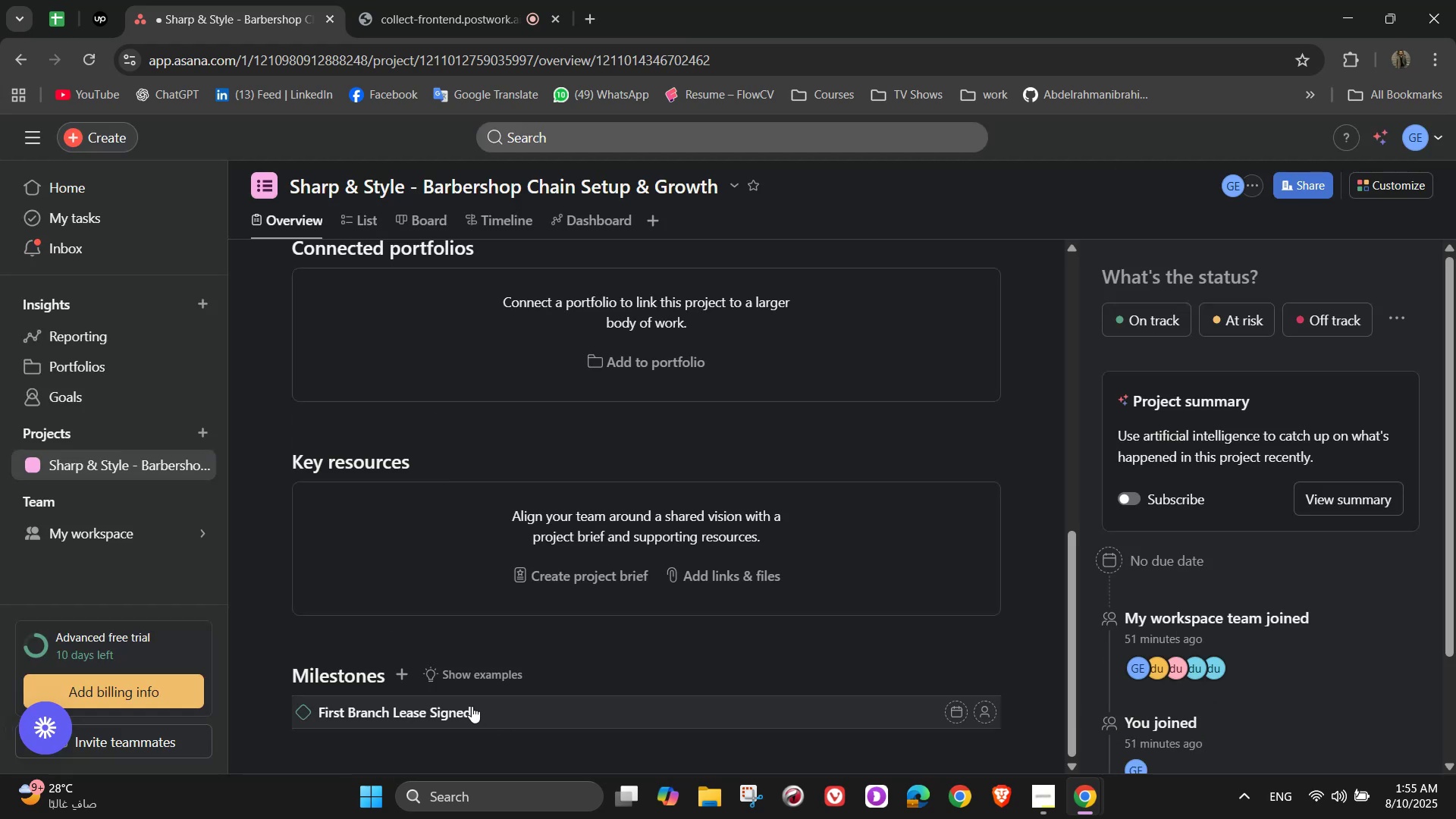 
left_click([471, 706])
 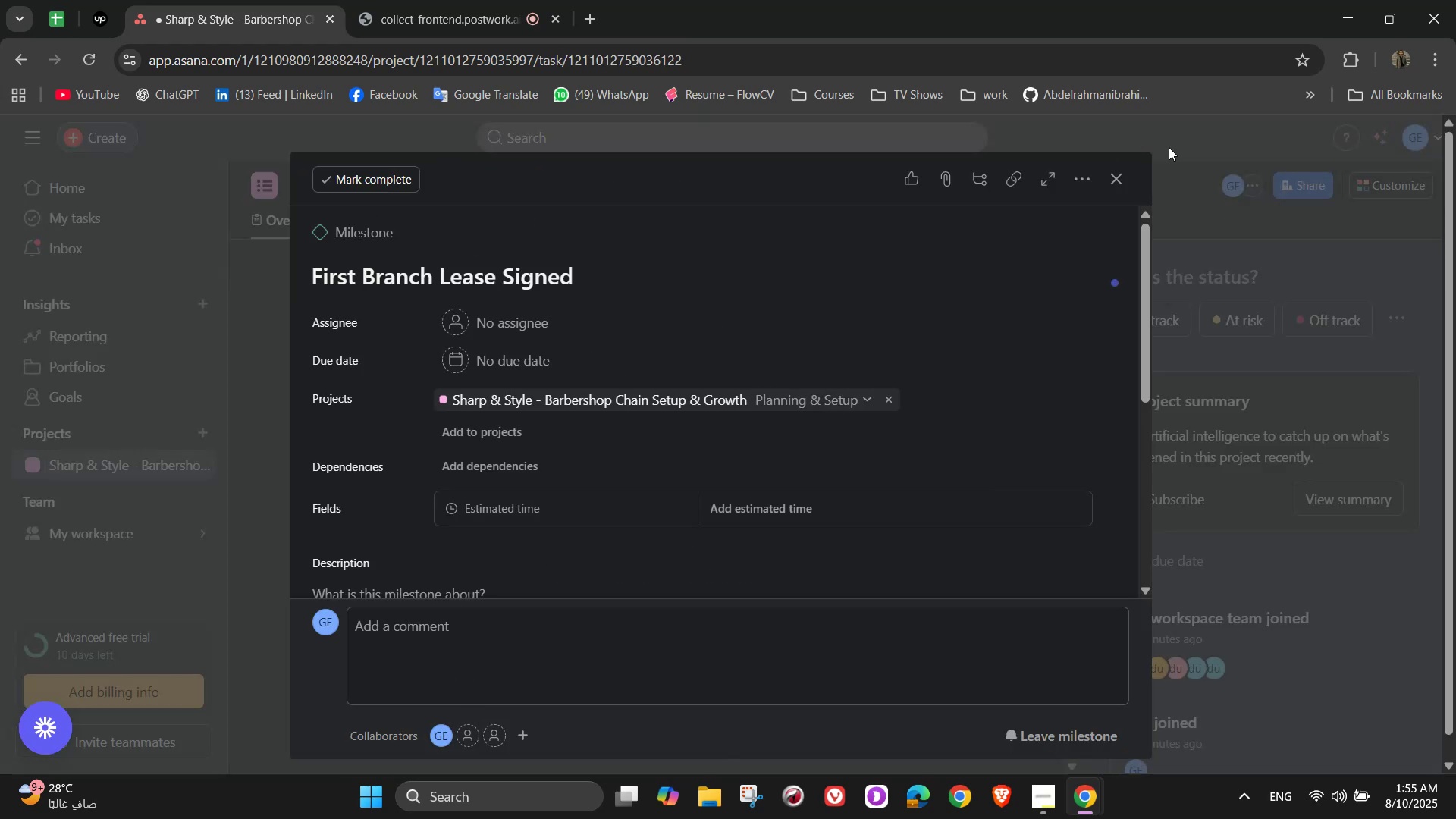 
left_click([1122, 178])
 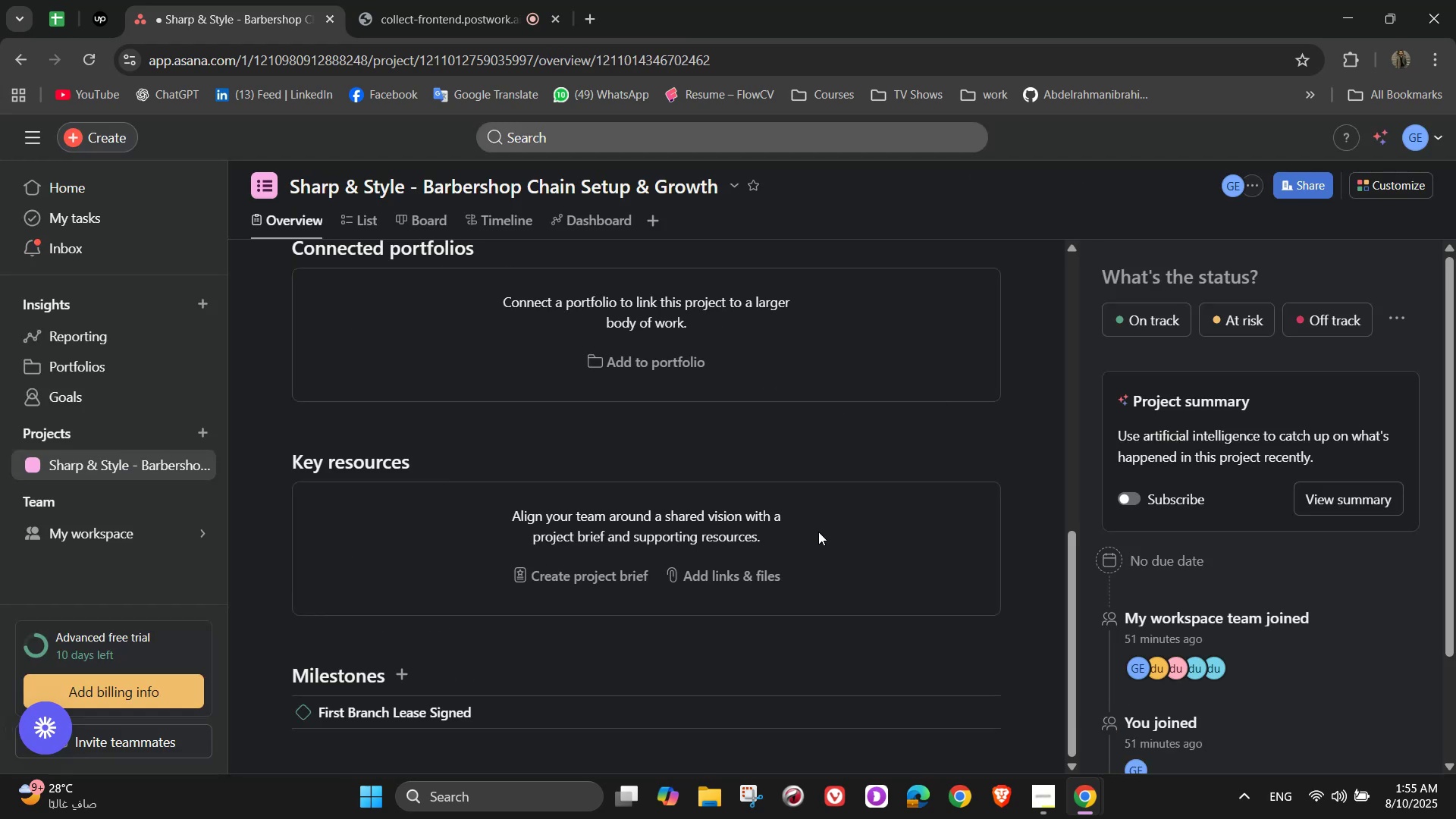 
key(Enter)
 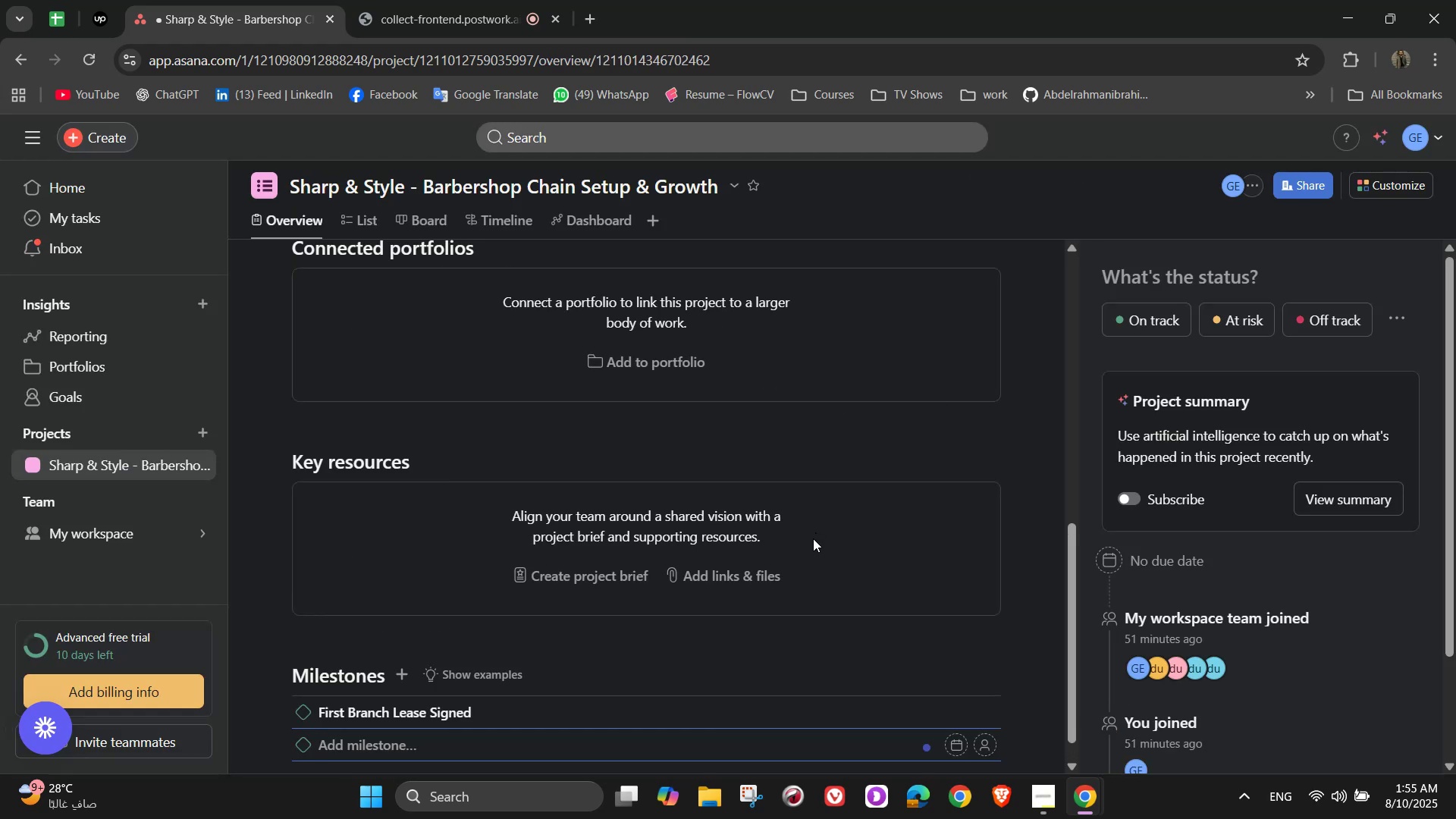 
type(In)
 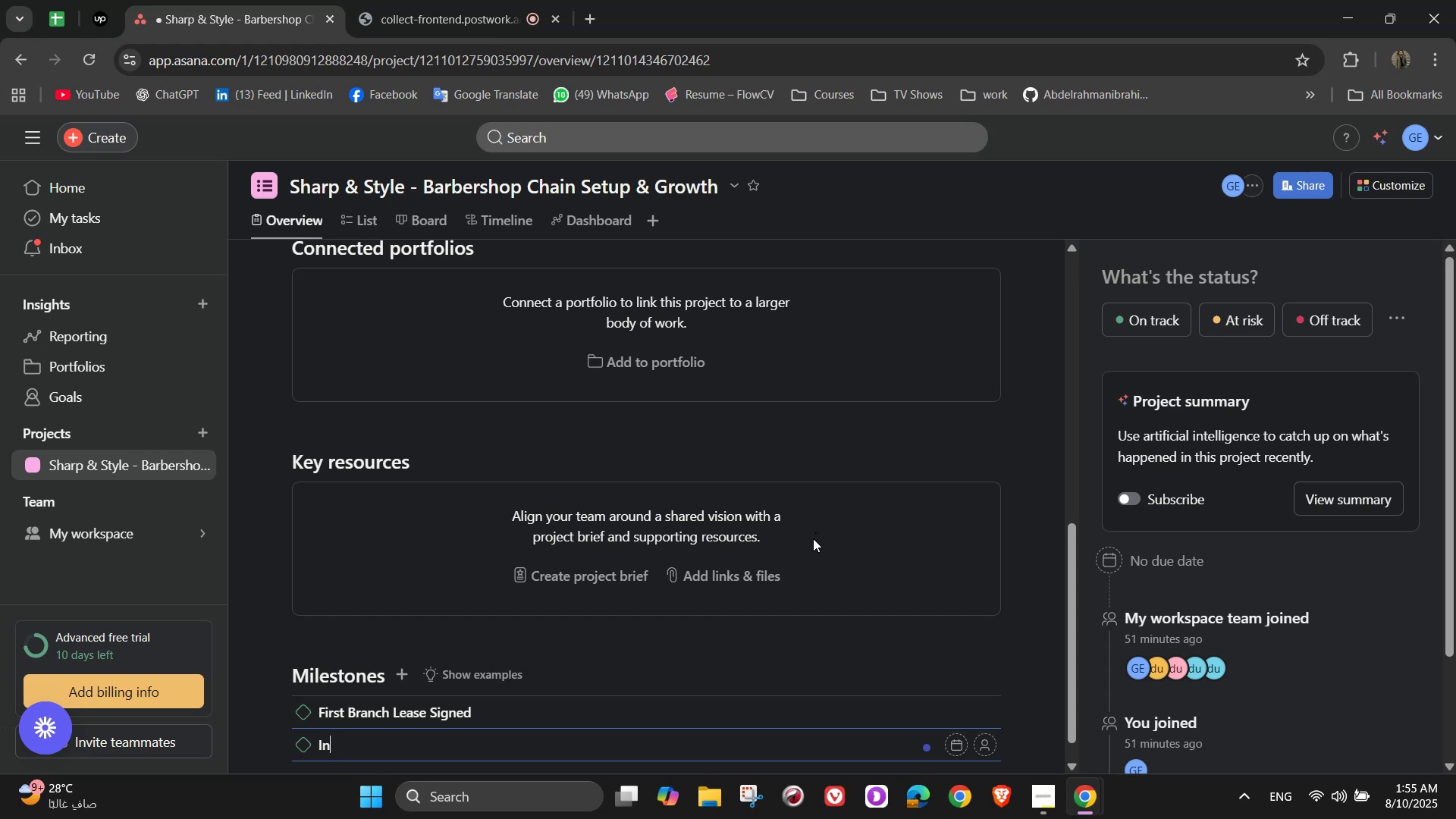 
wait(6.33)
 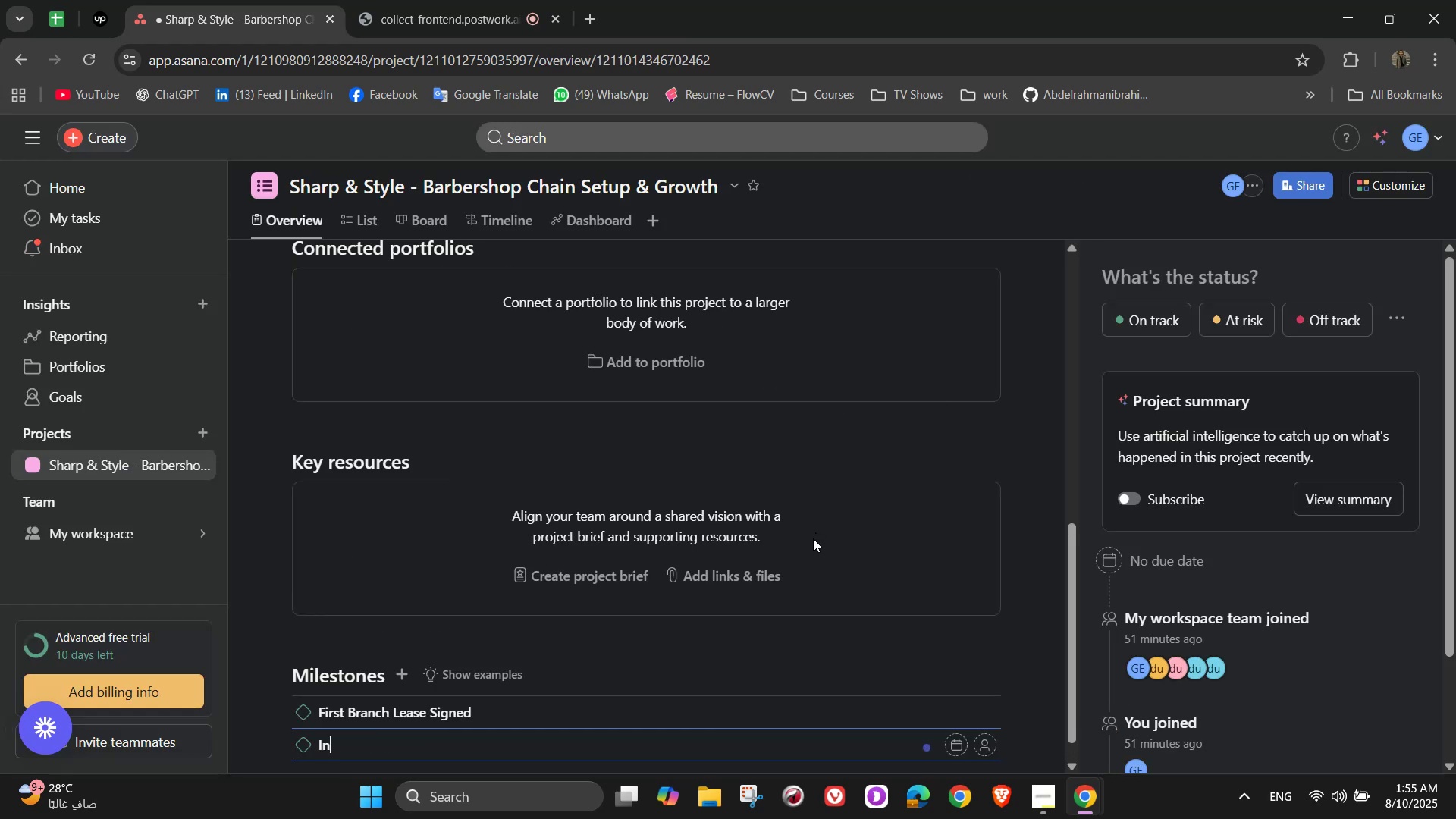 
type(terior)
 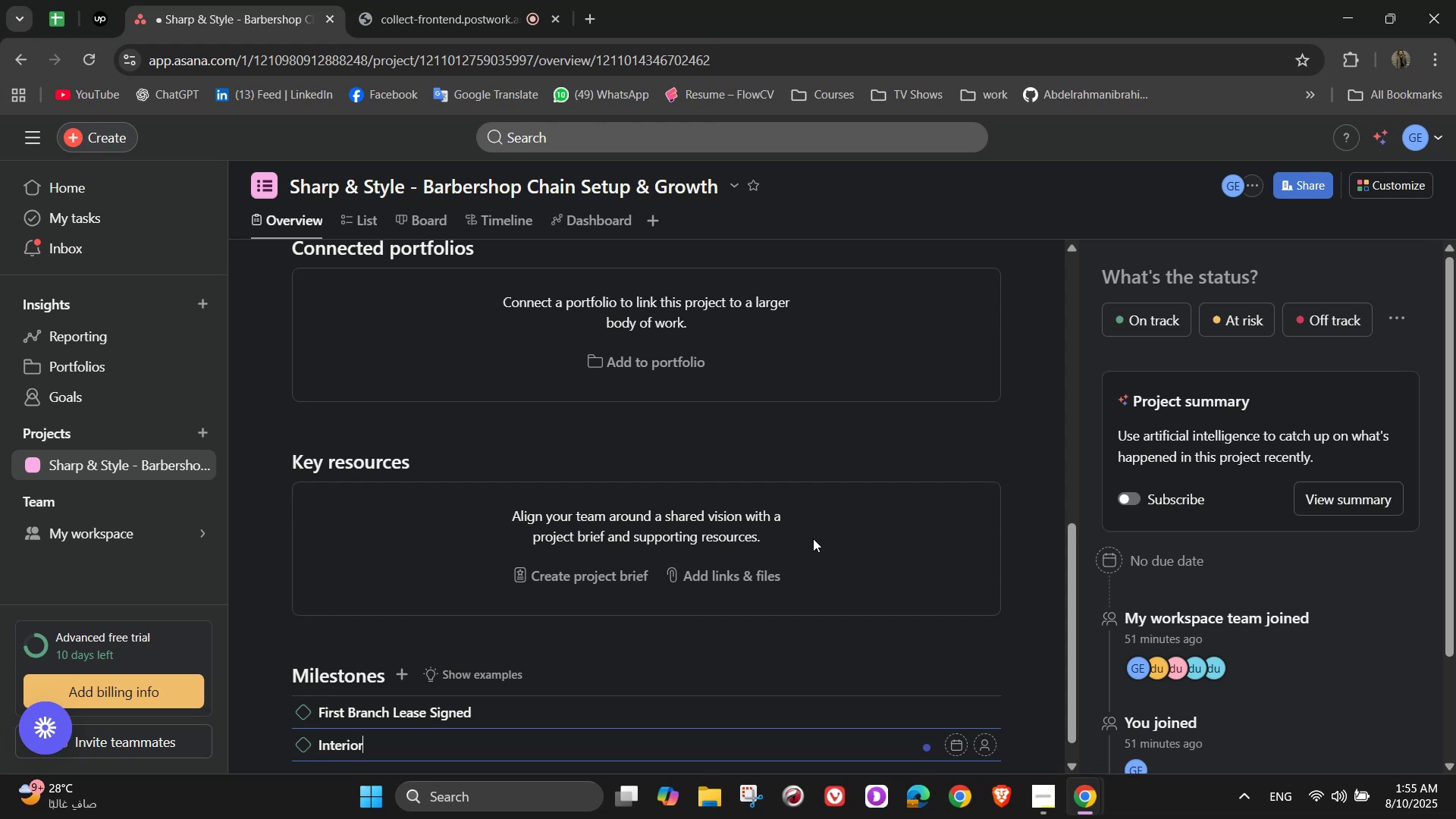 
type( Setup Complete)
 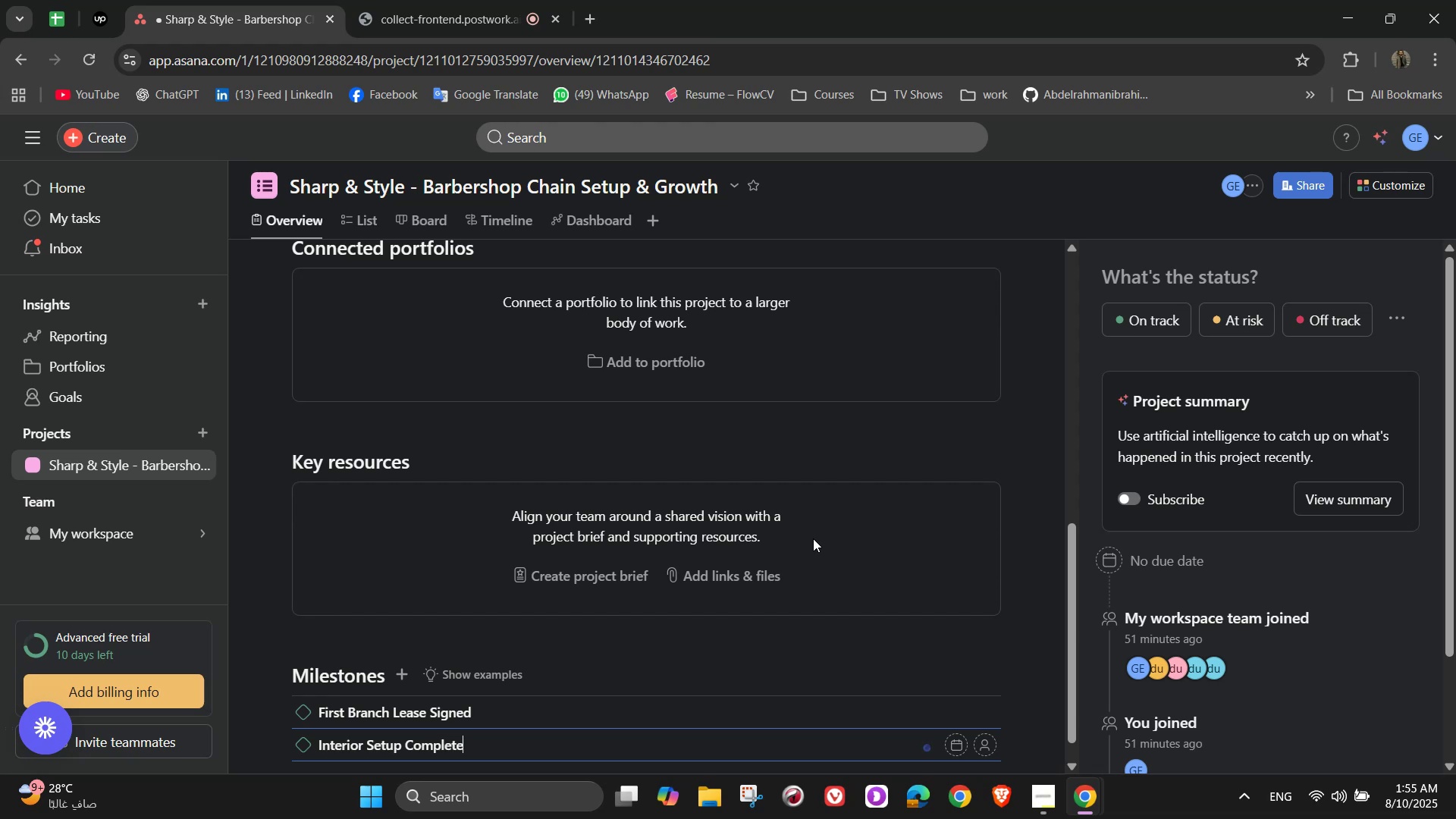 
wait(6.25)
 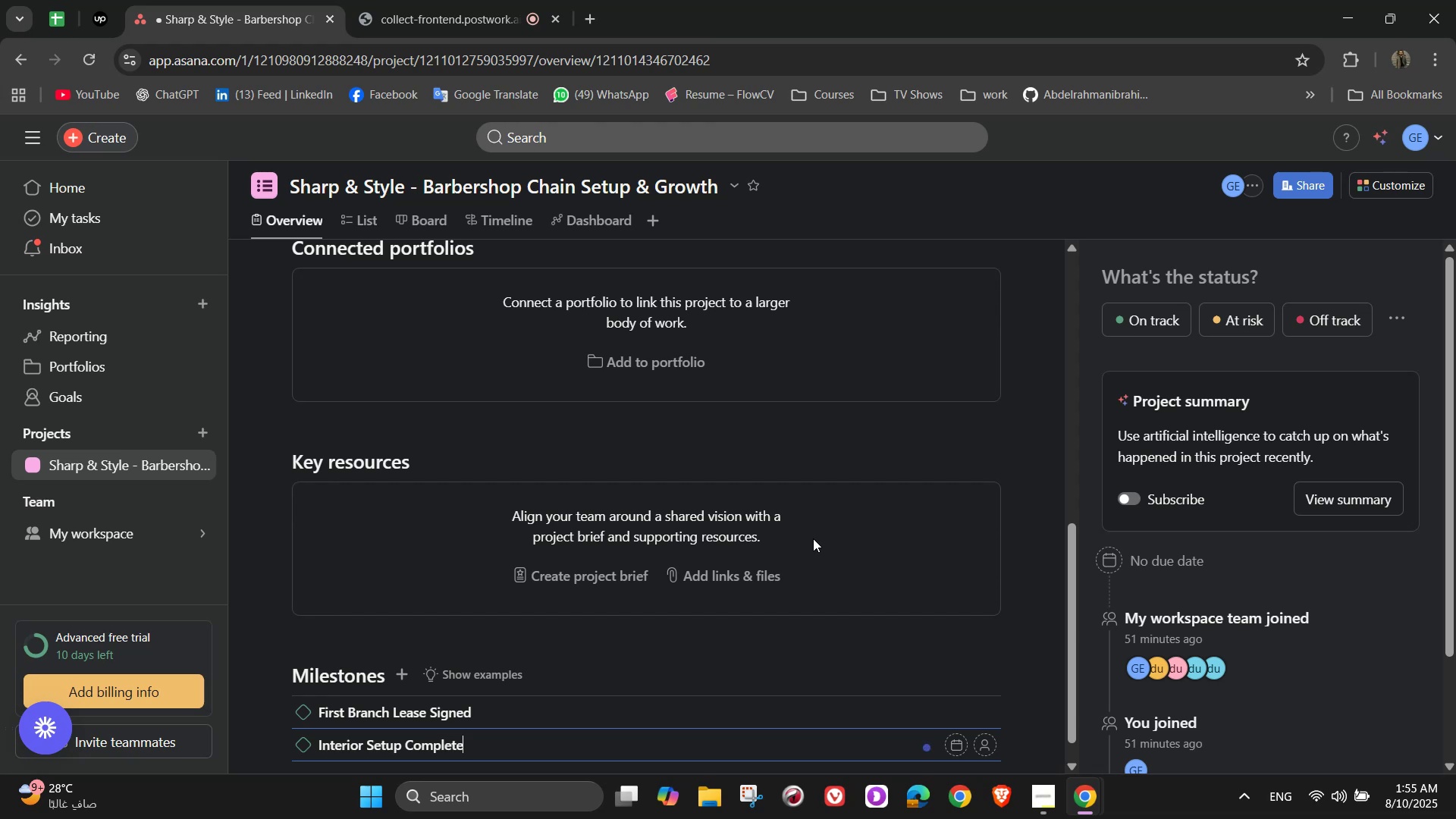 
key(Enter)
 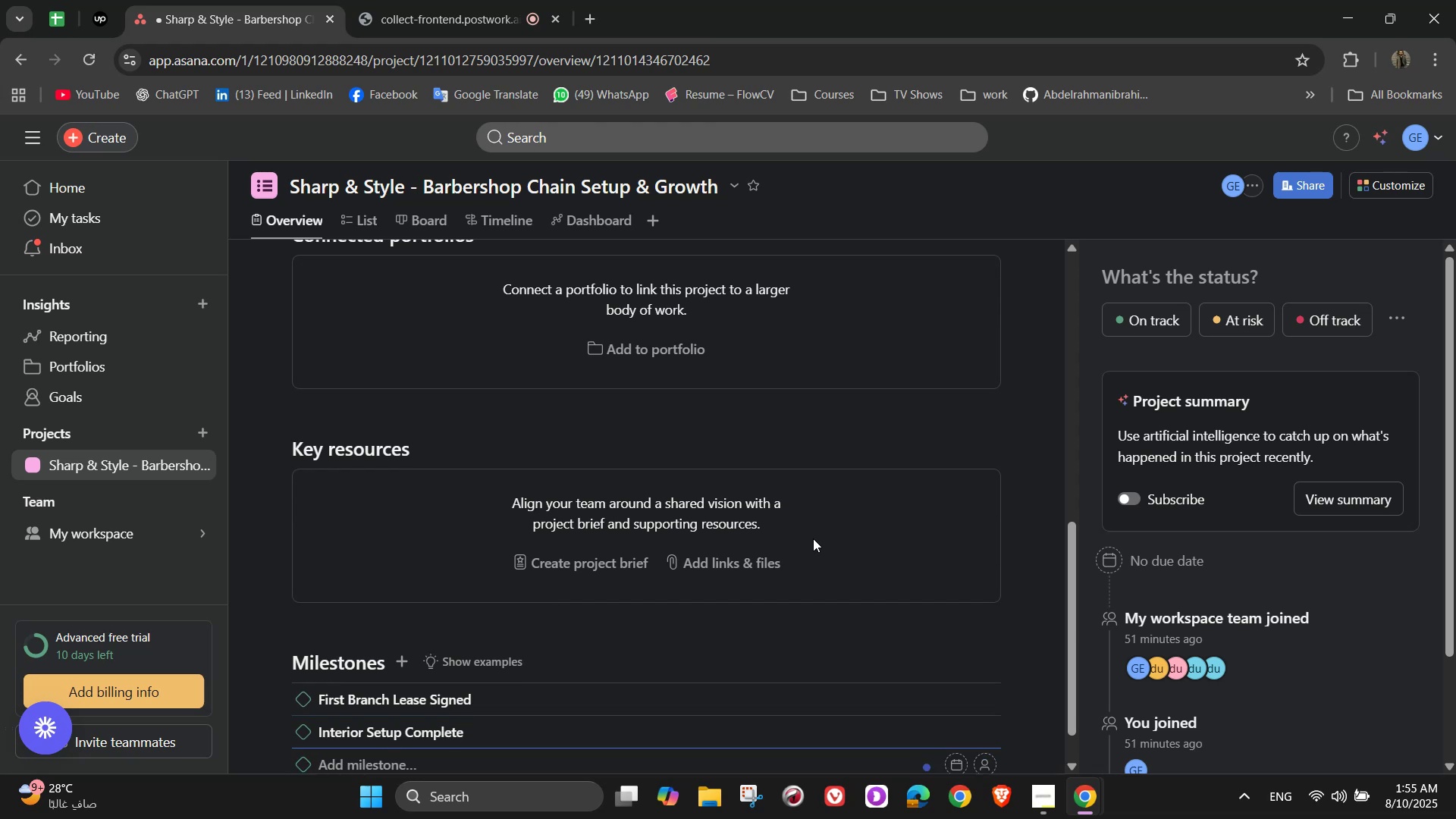 
type(Staff)
 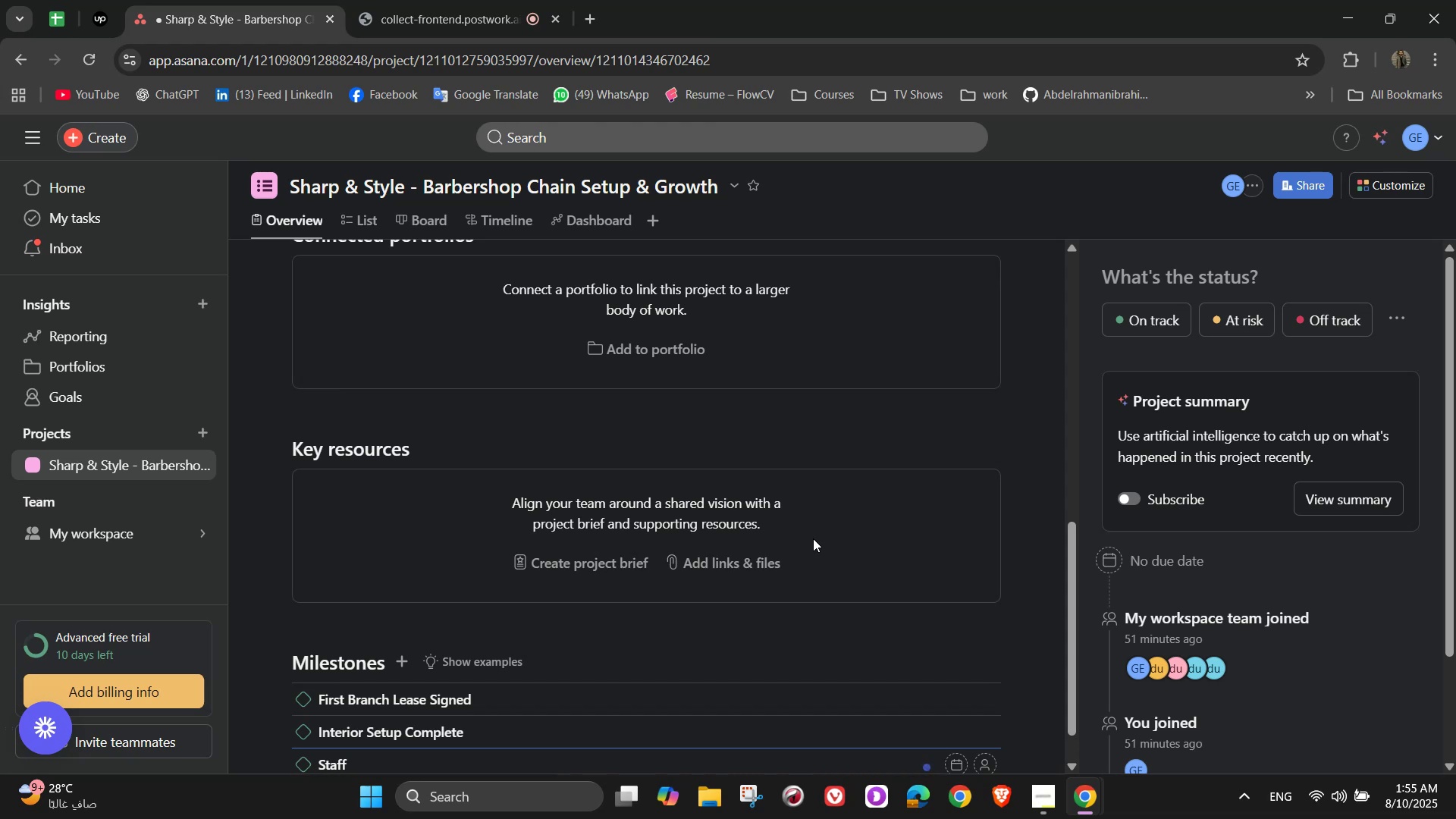 
wait(5.12)
 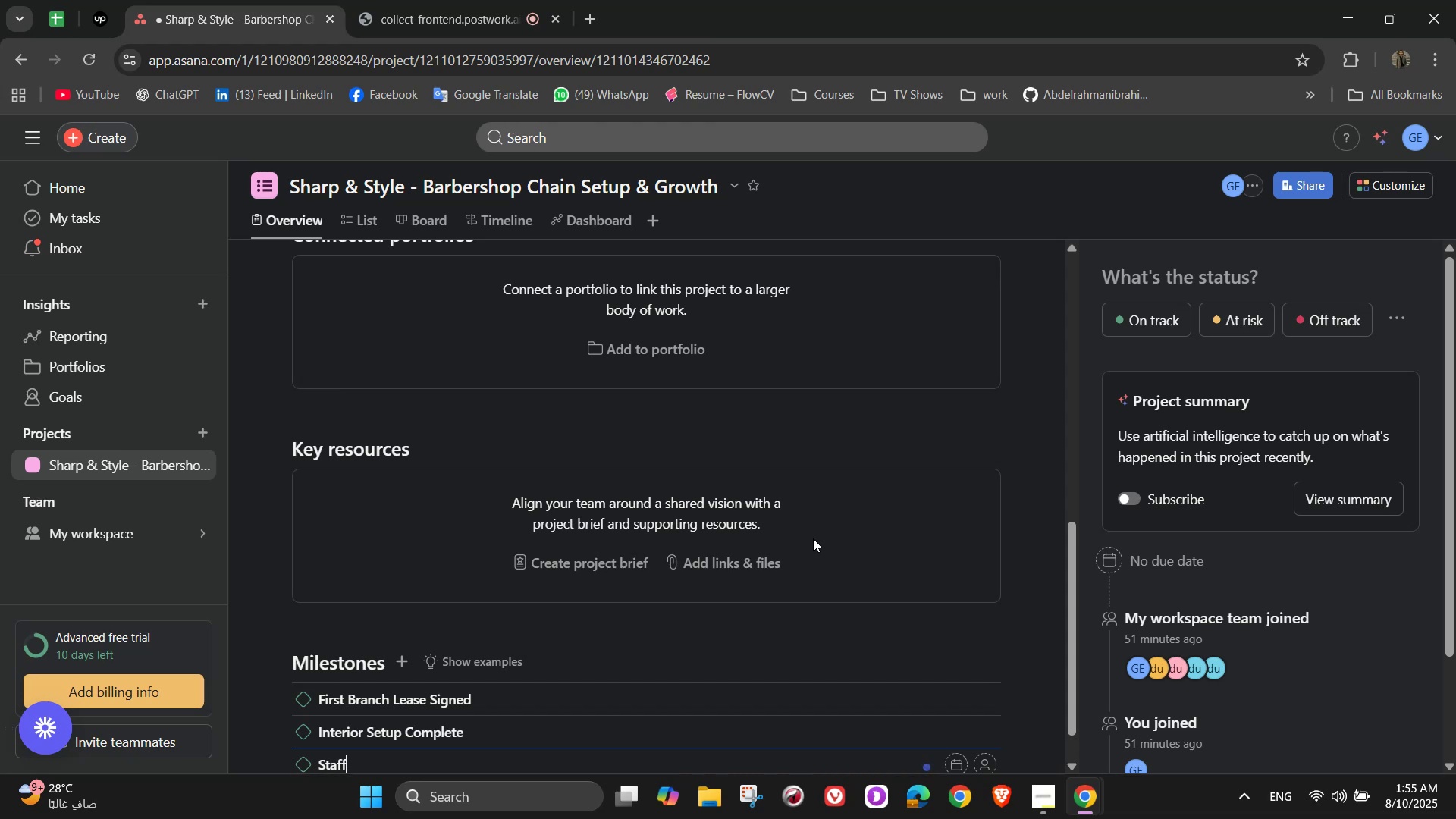 
type( Fully )
 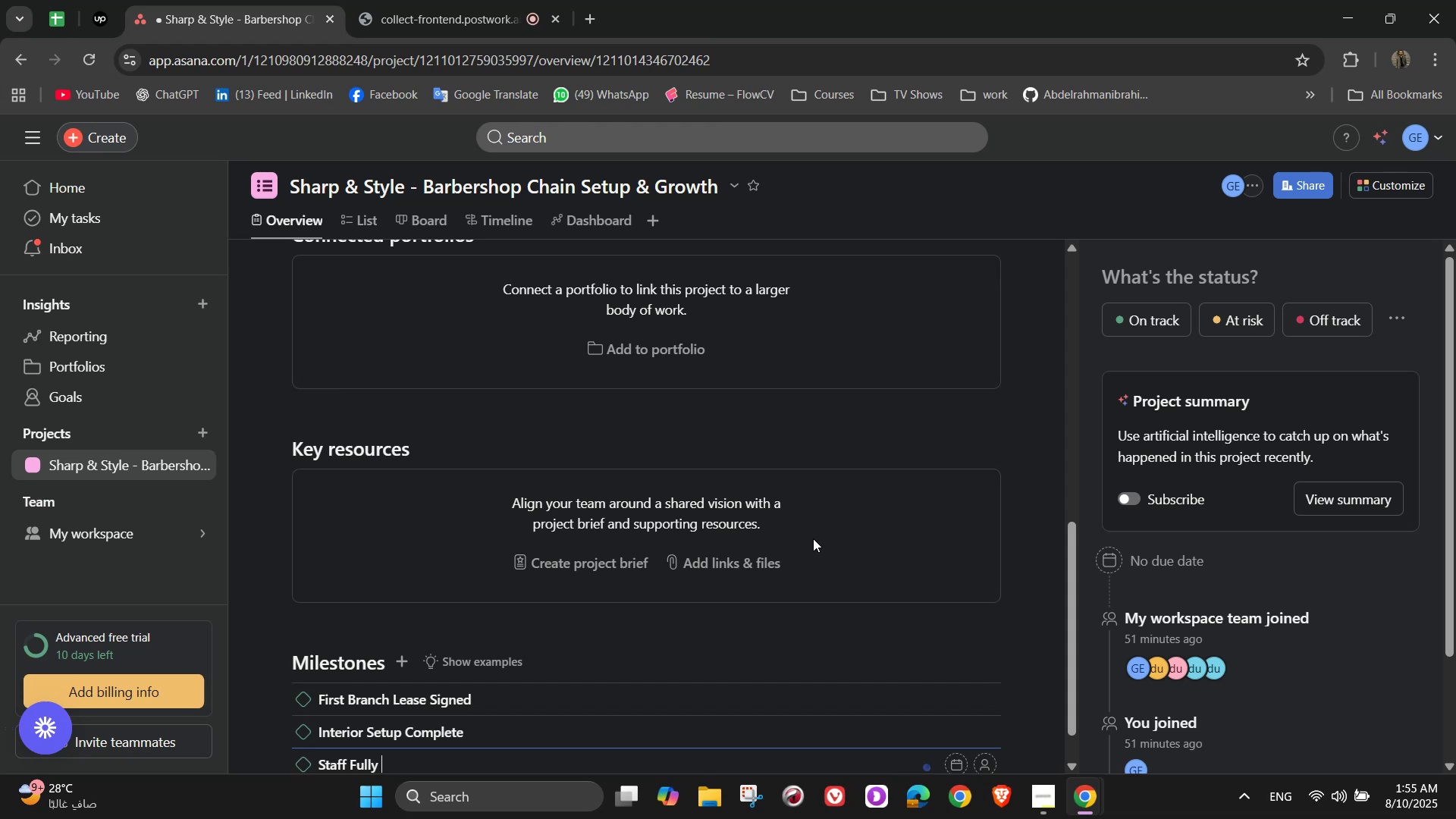 
wait(7.01)
 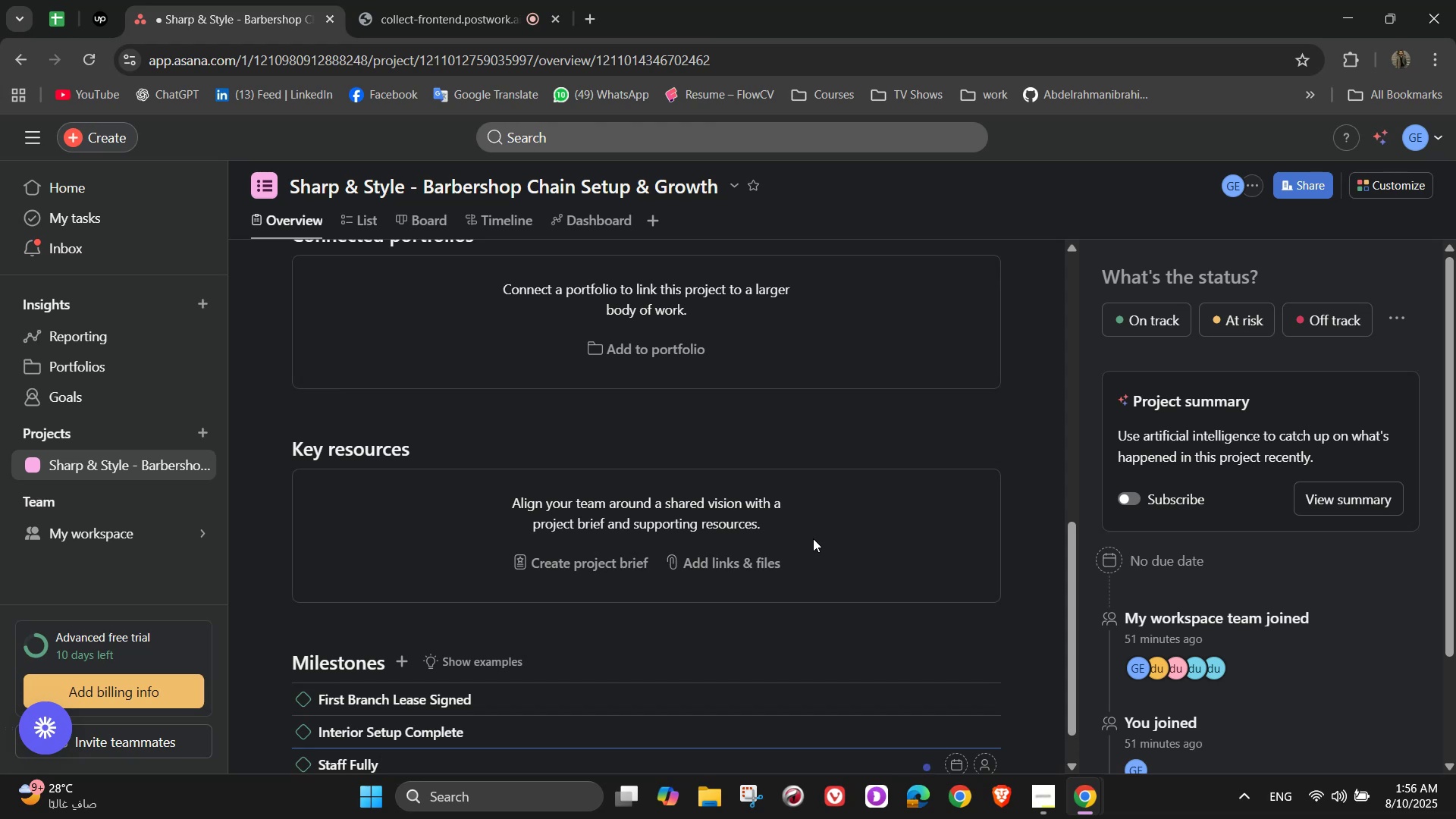 
type(Trained)
 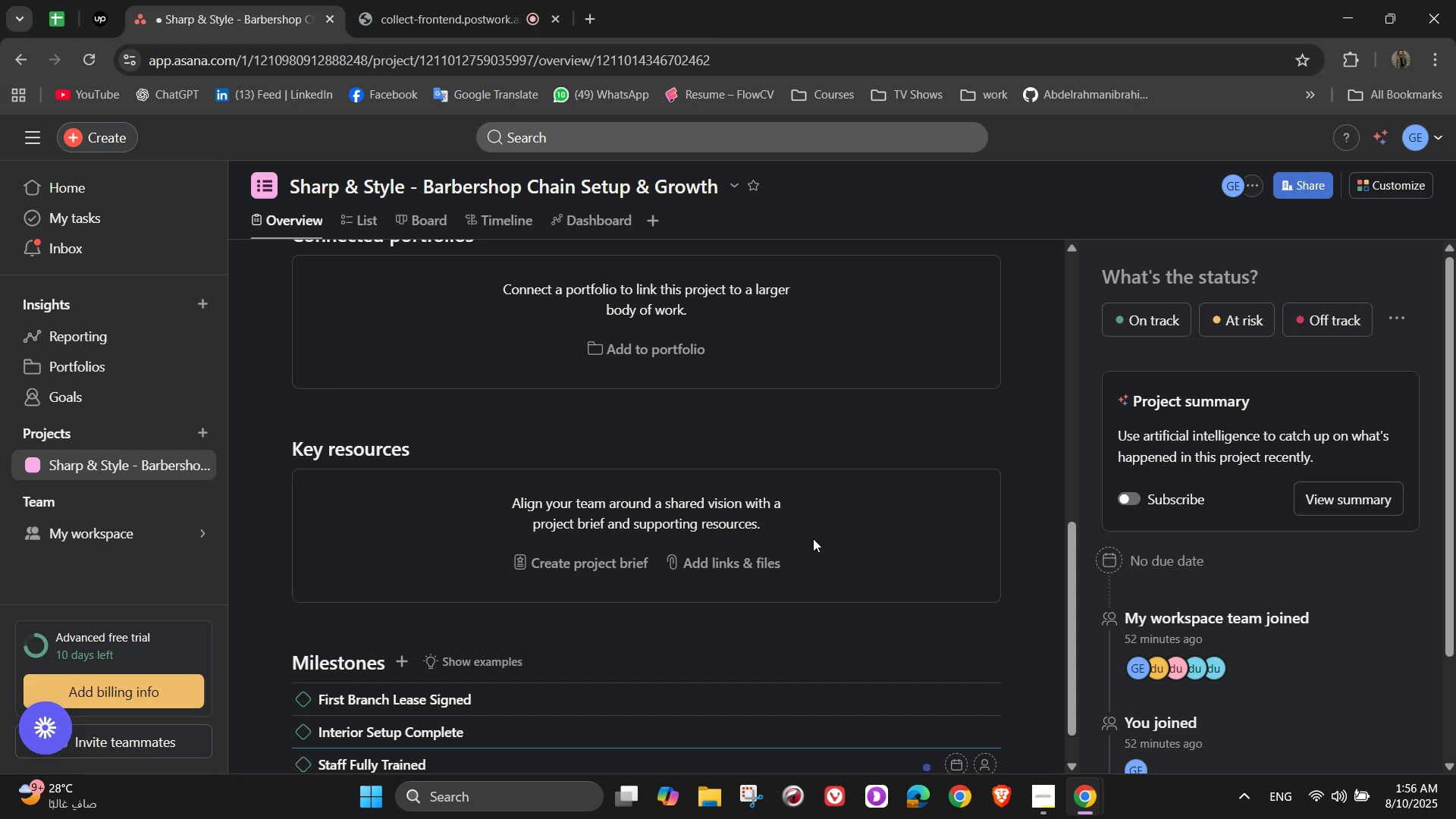 
key(Enter)
 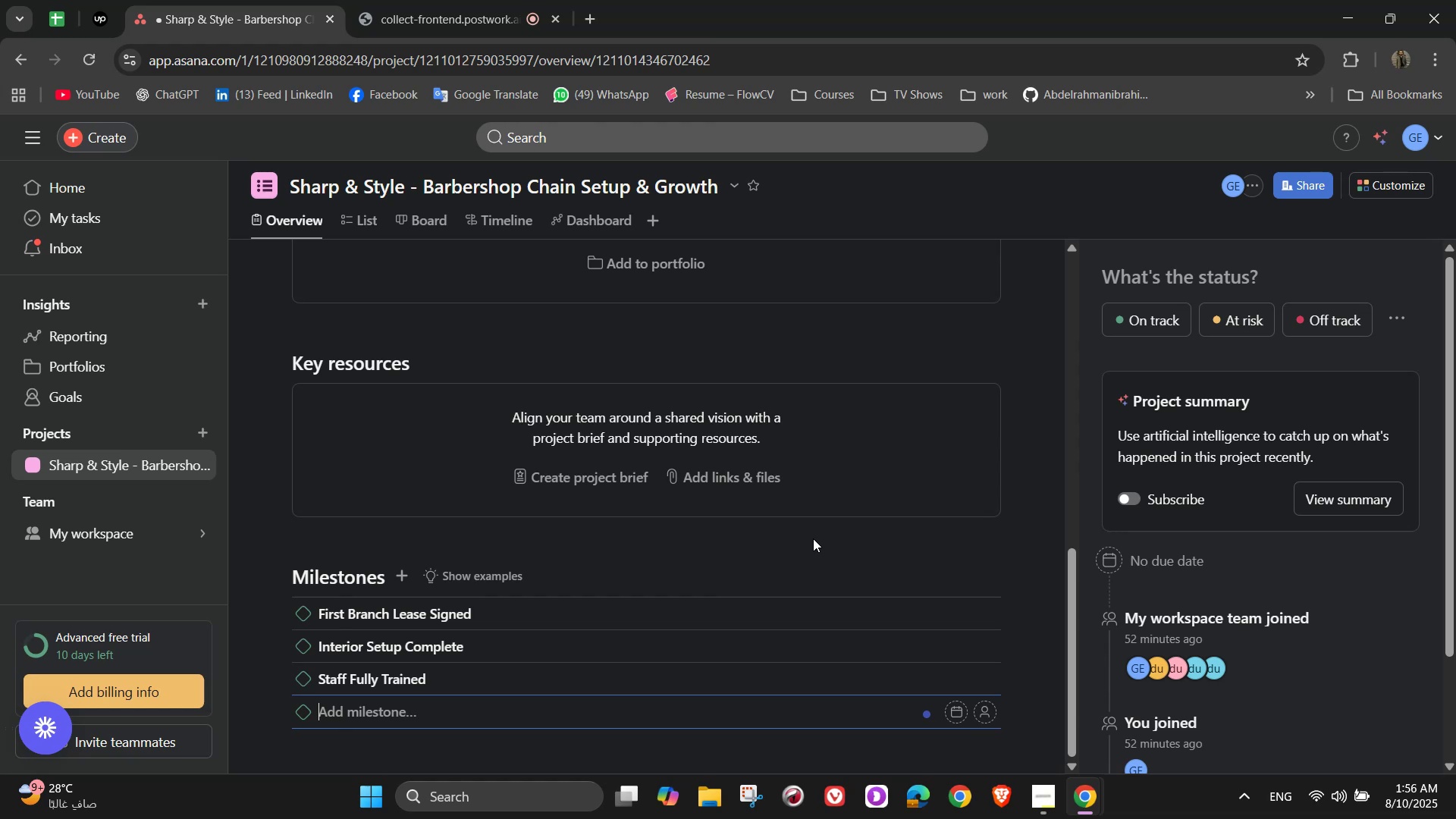 
wait(7.96)
 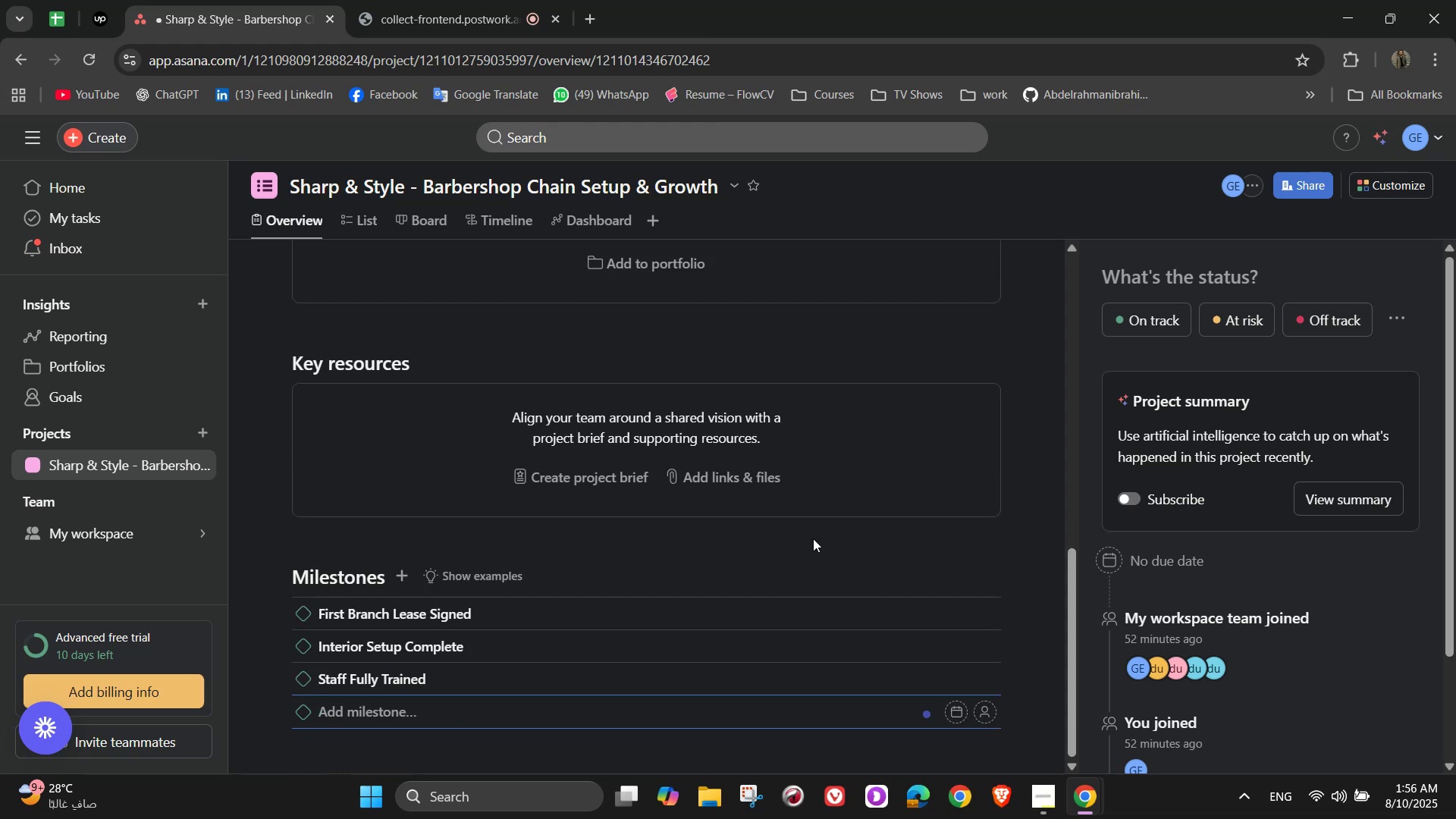 
type(Ser)
 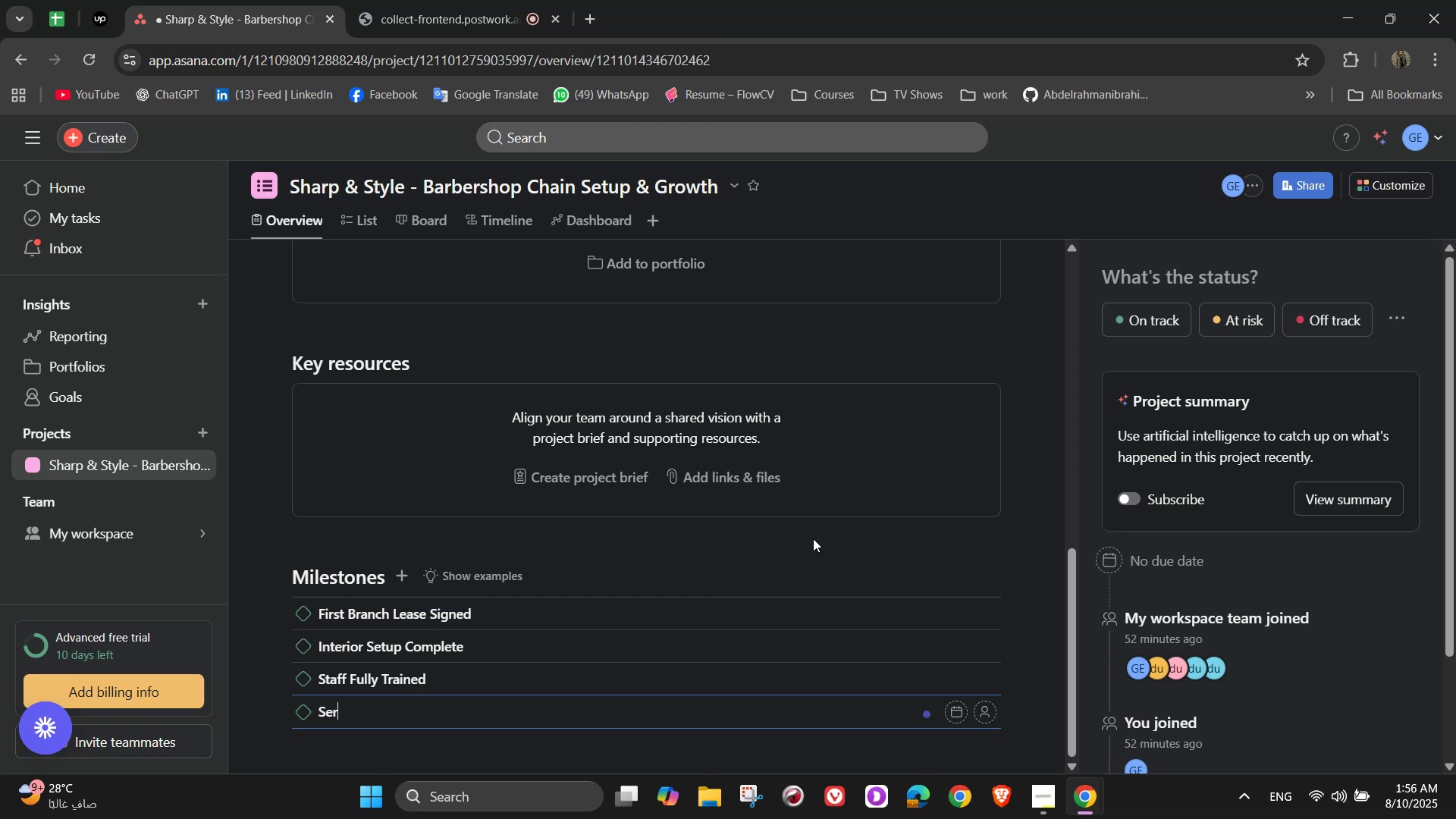 
type(vice Menu Finalized)
 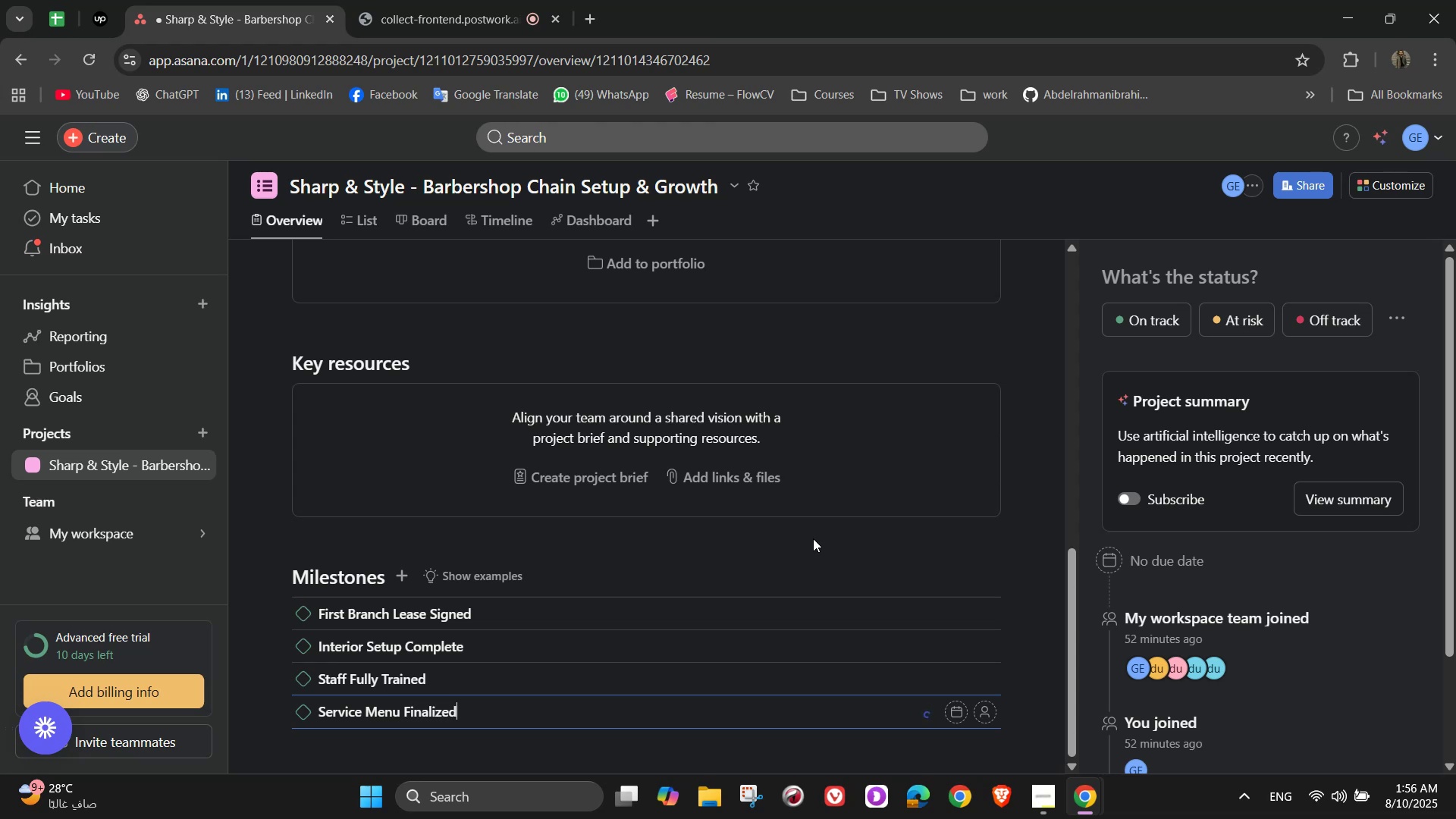 
wait(27.65)
 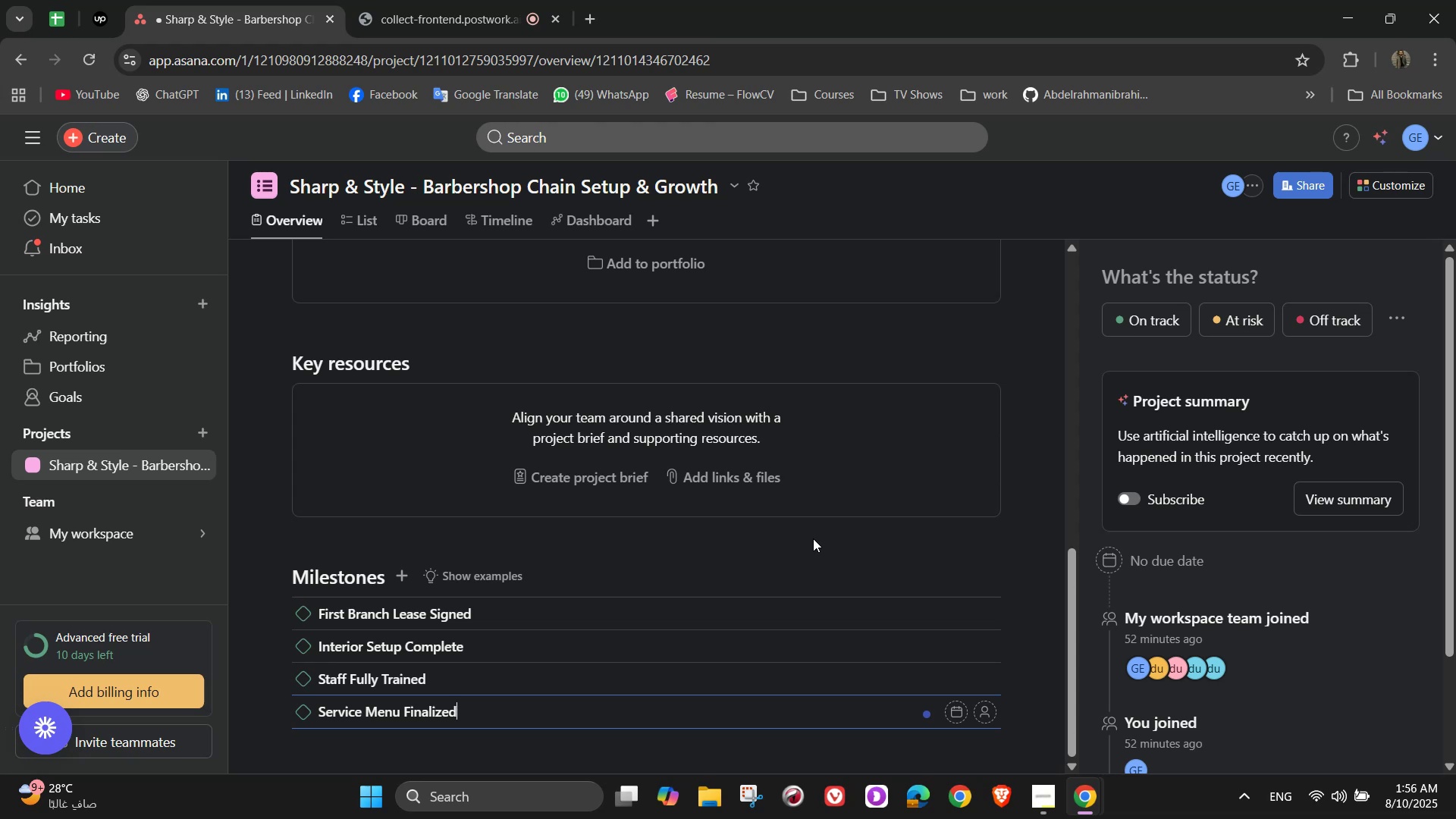 
key(Enter)
 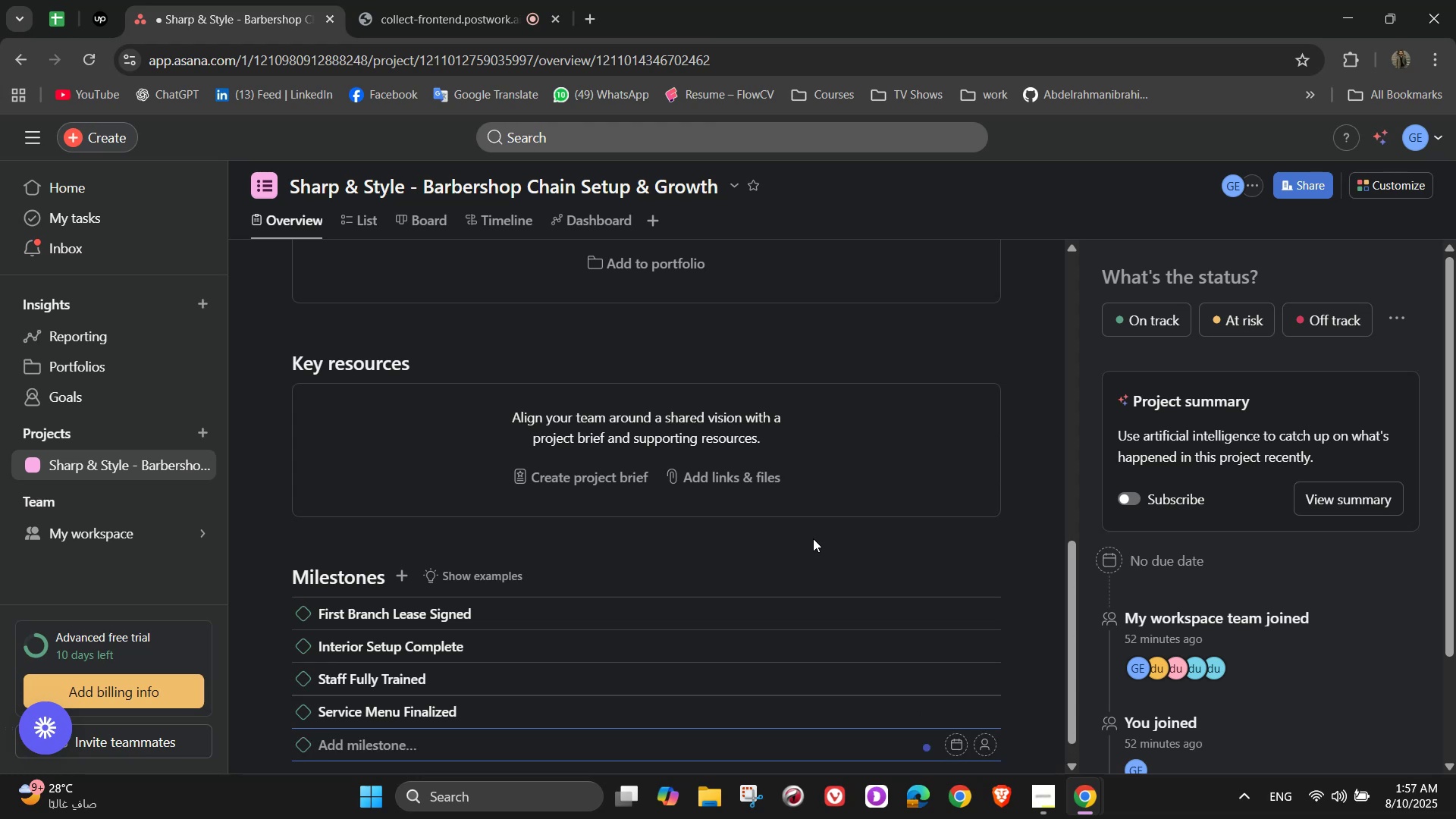 
wait(5.57)
 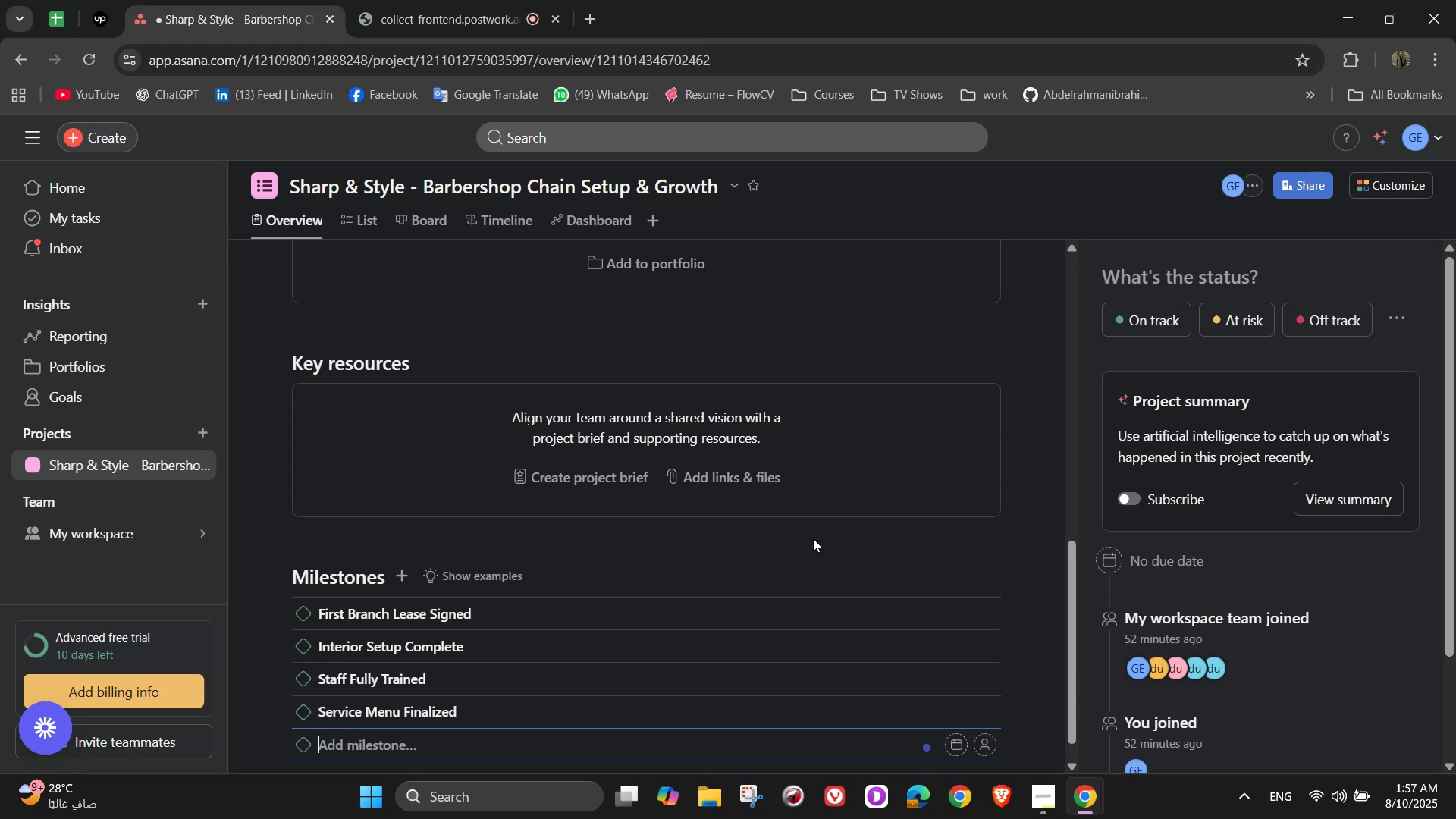 
type(Social Media Launch)
 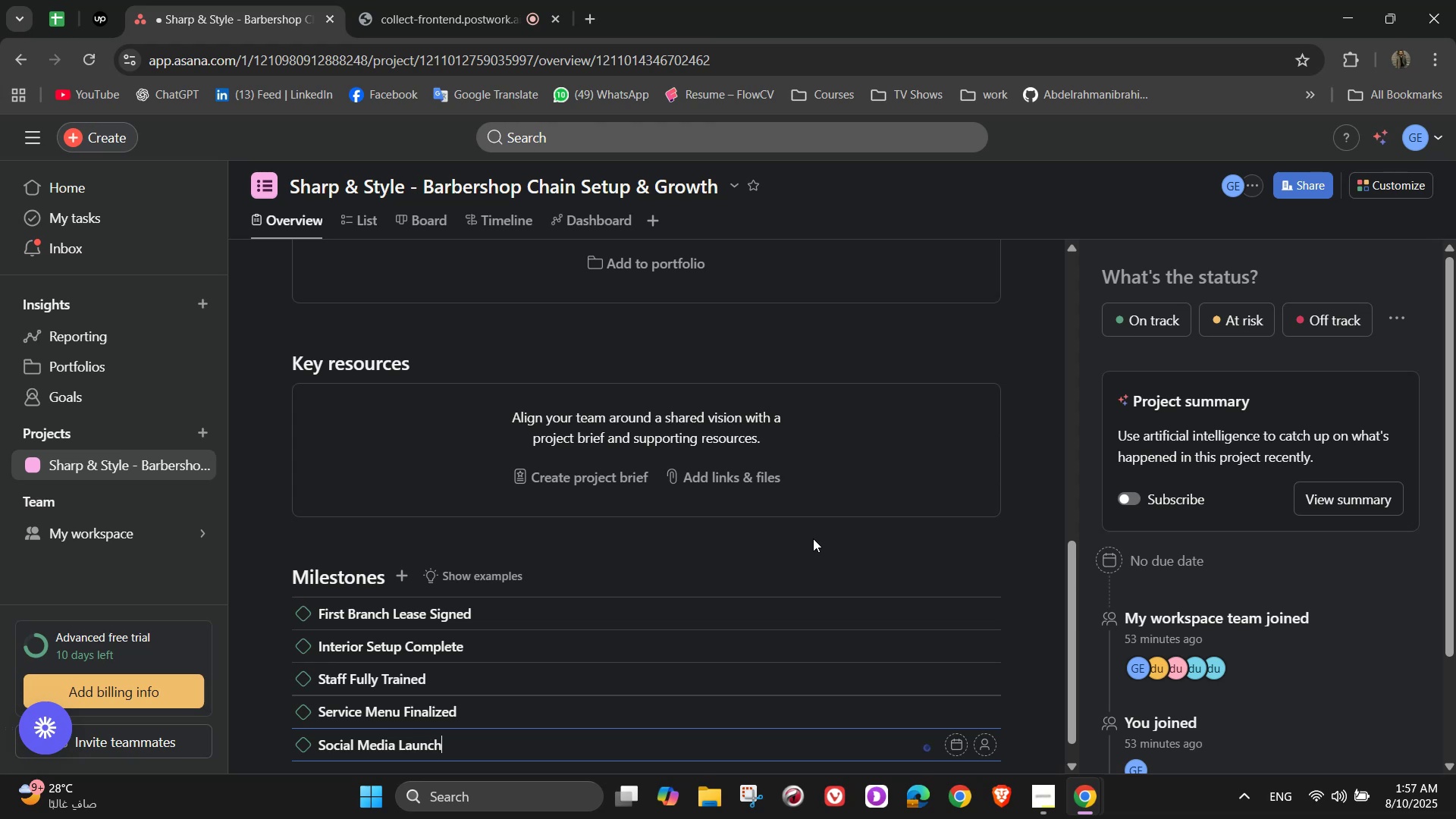 
key(Enter)
 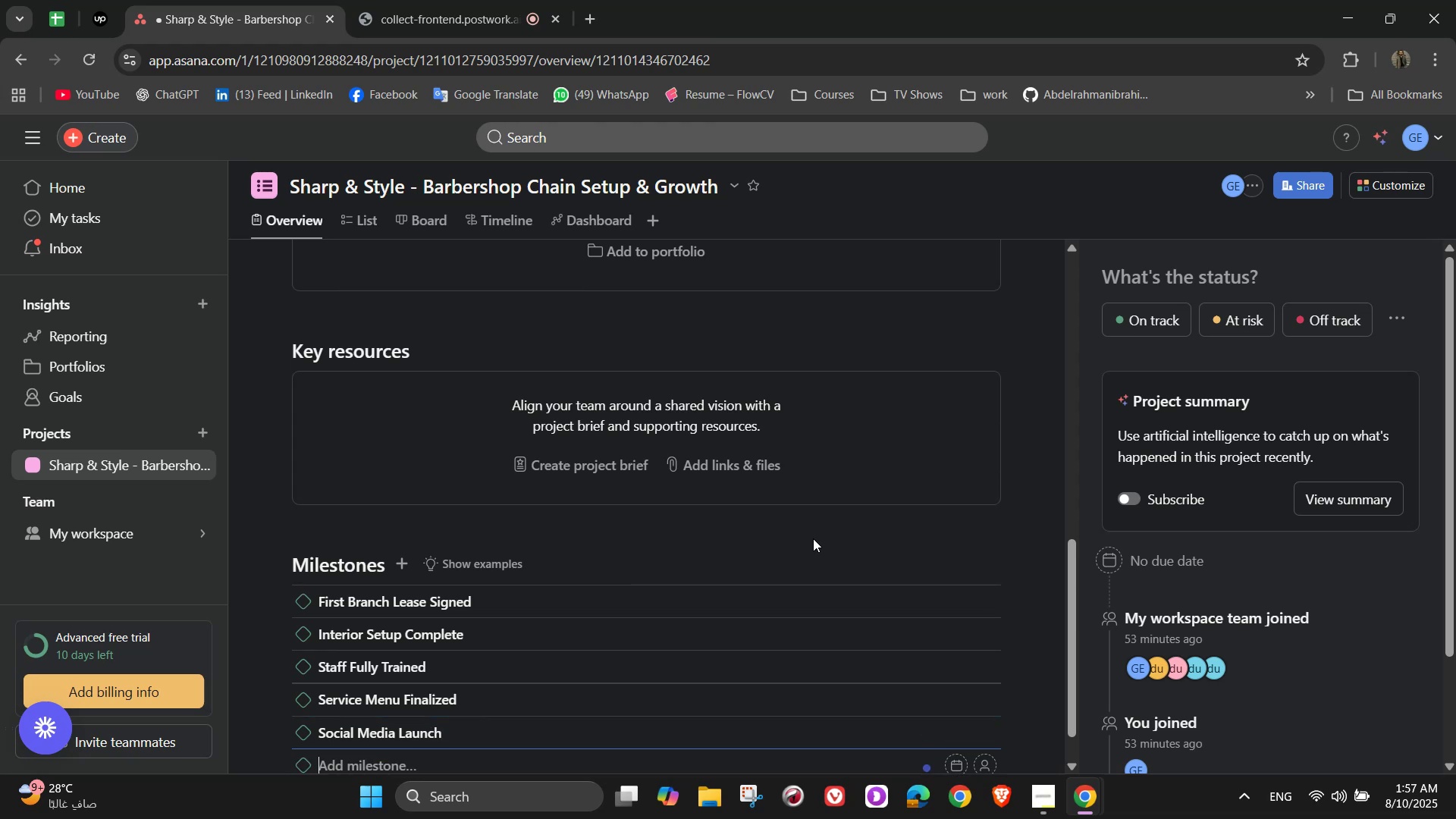 
type(First Branch Grand Openi)
key(Backspace)
type(ing)
 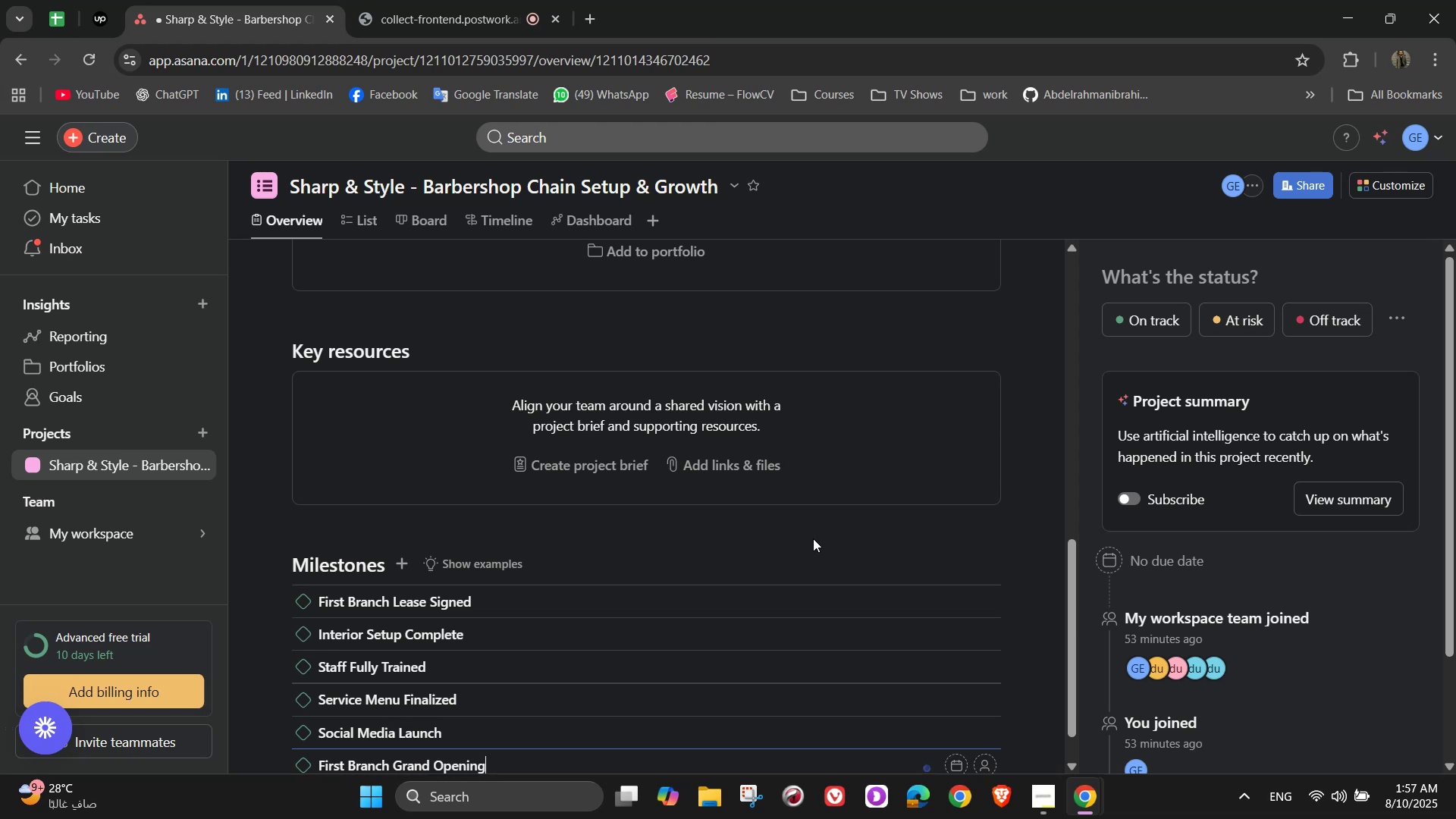 
wait(7.65)
 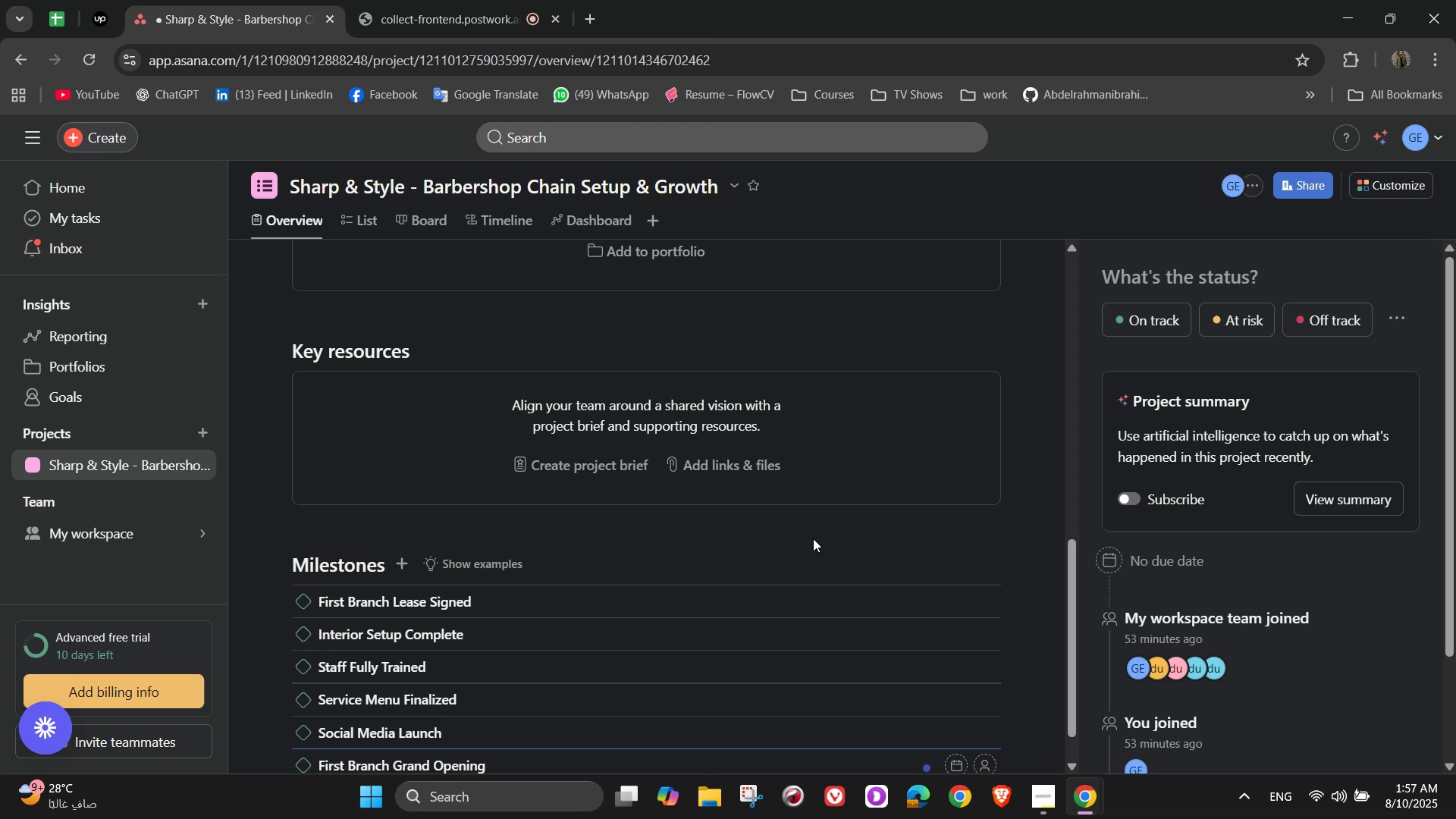 
key(Enter)
 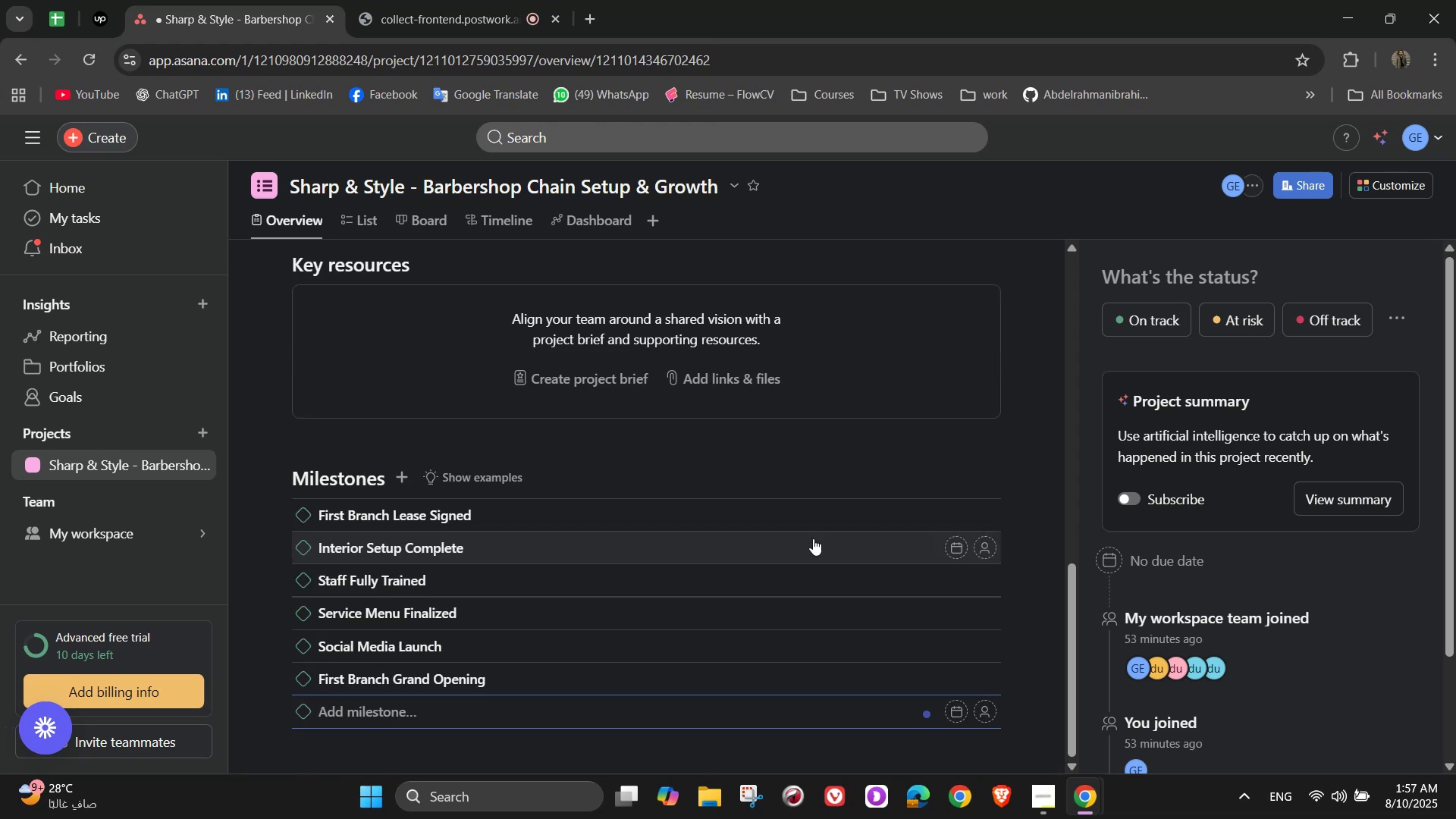 
key(Numpad1)
 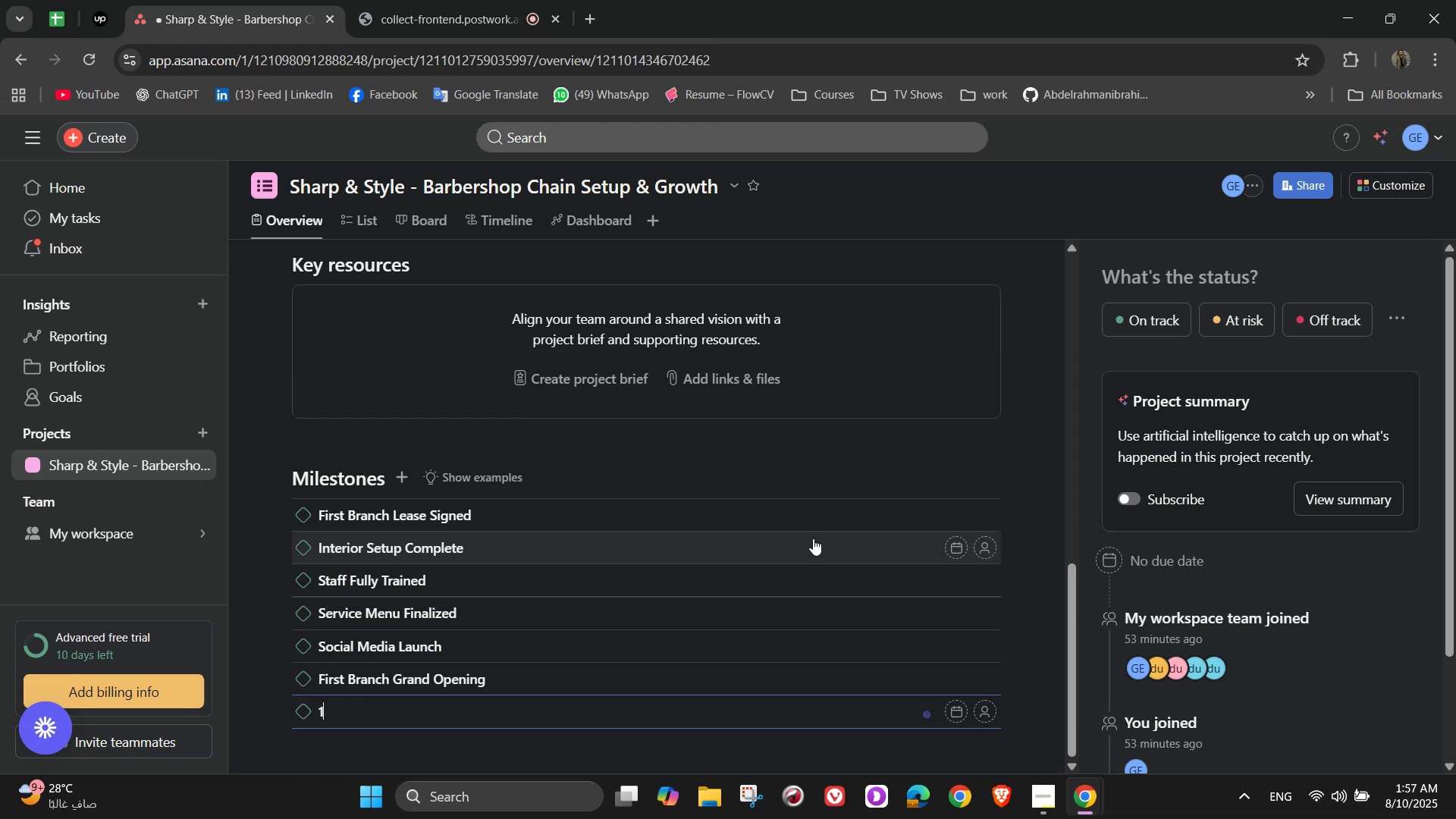 
key(Numpad0)
 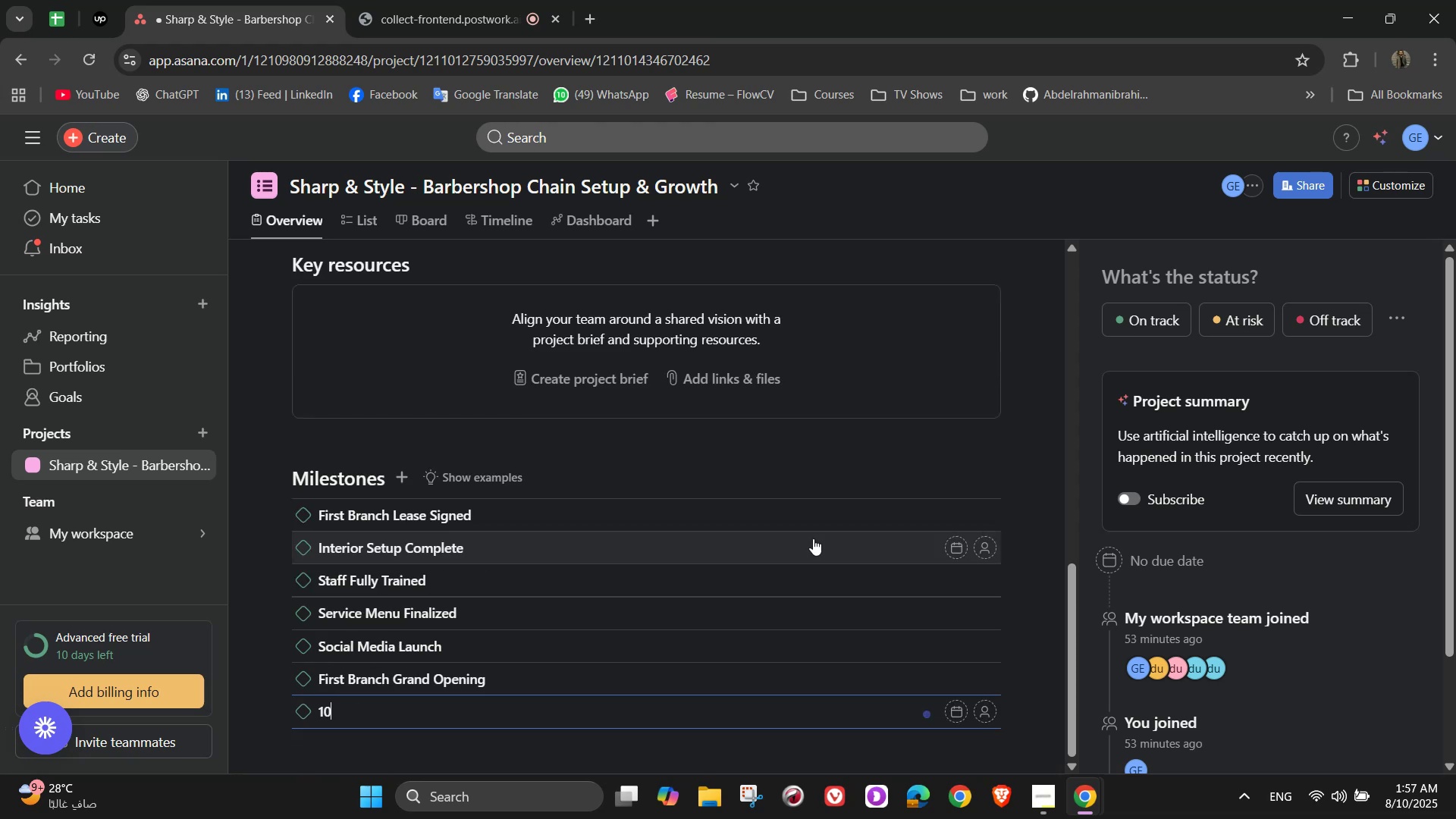 
key(Numpad0)
 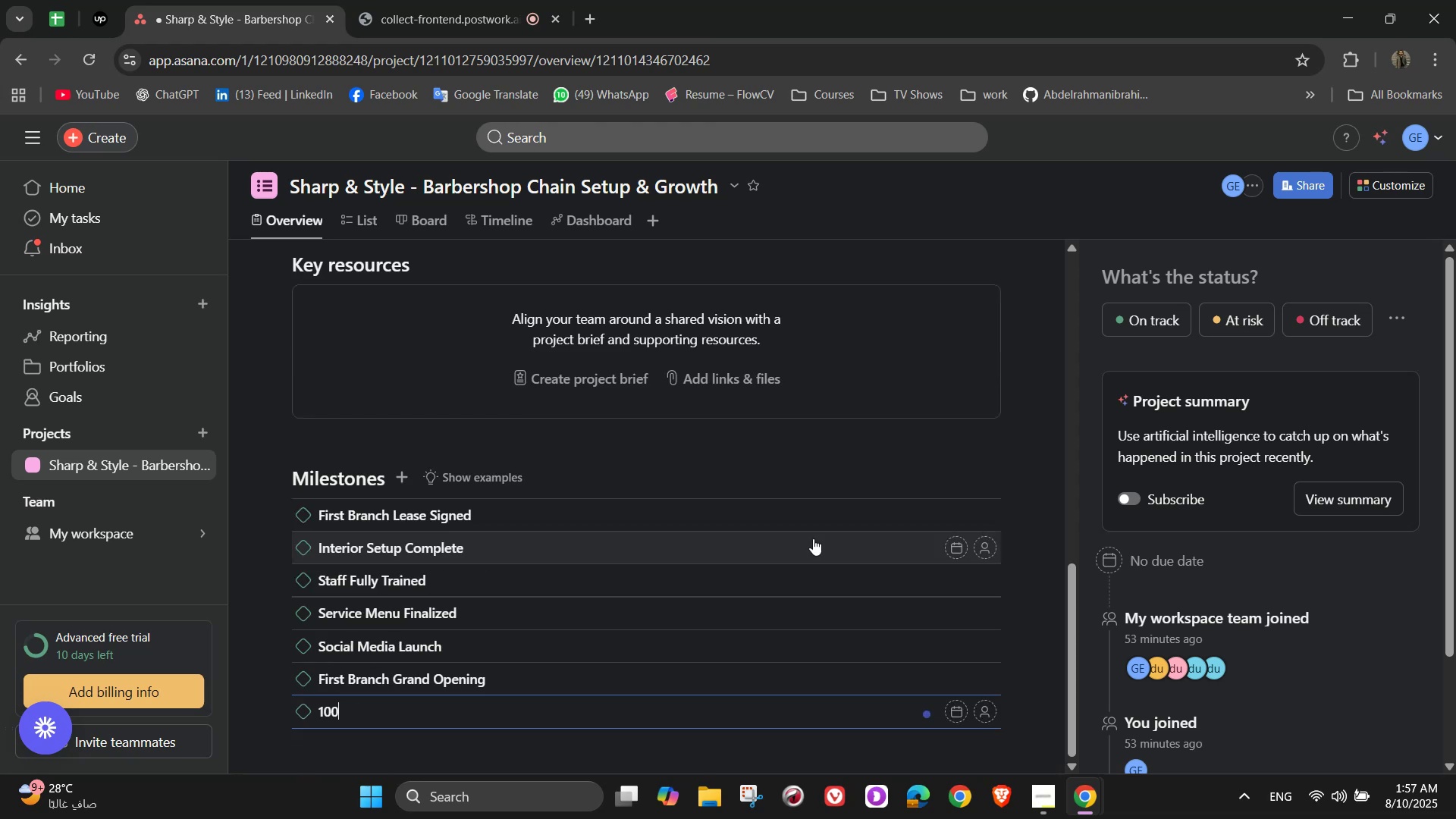 
key(Numpad0)
 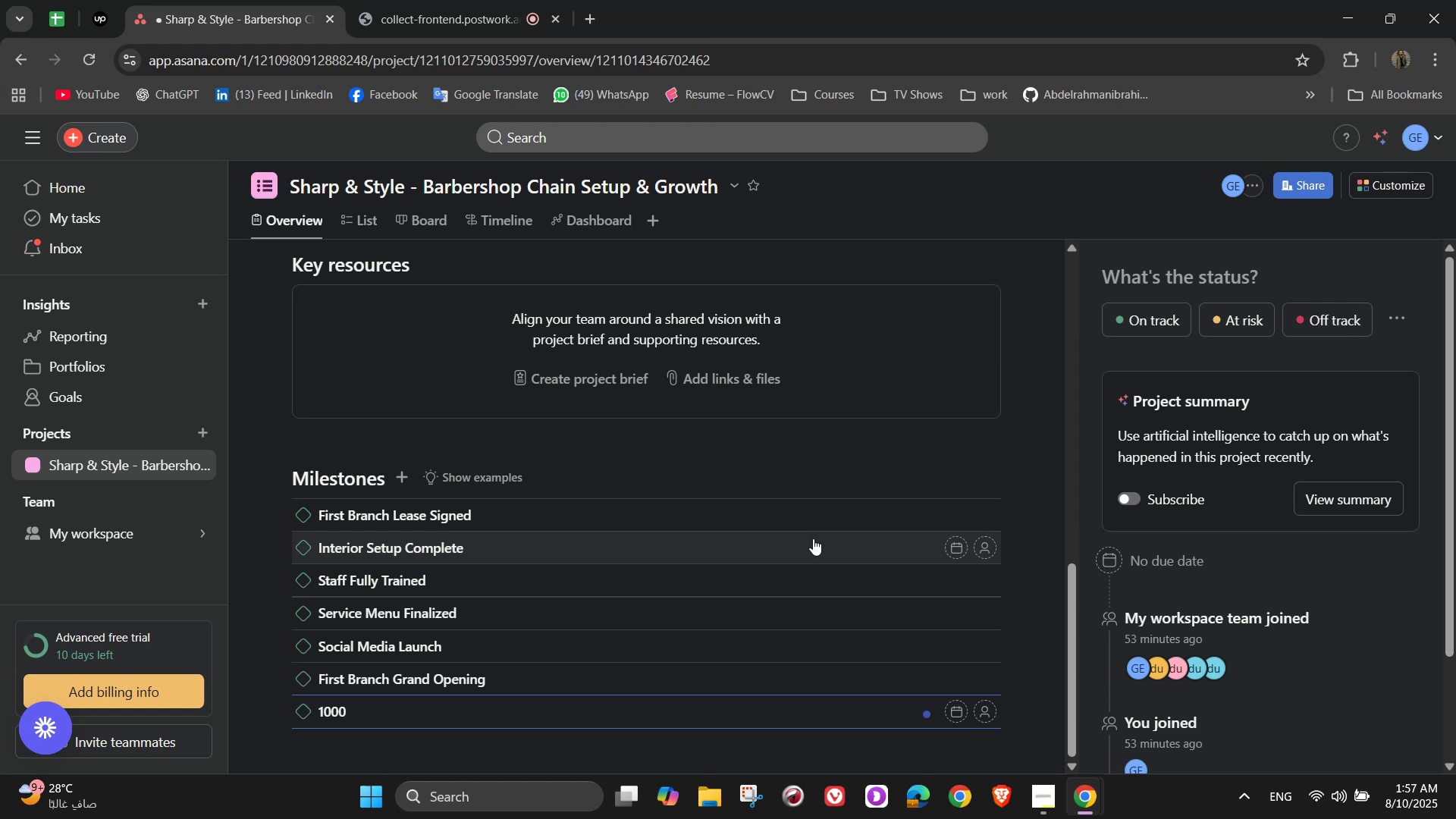 
wait(10.18)
 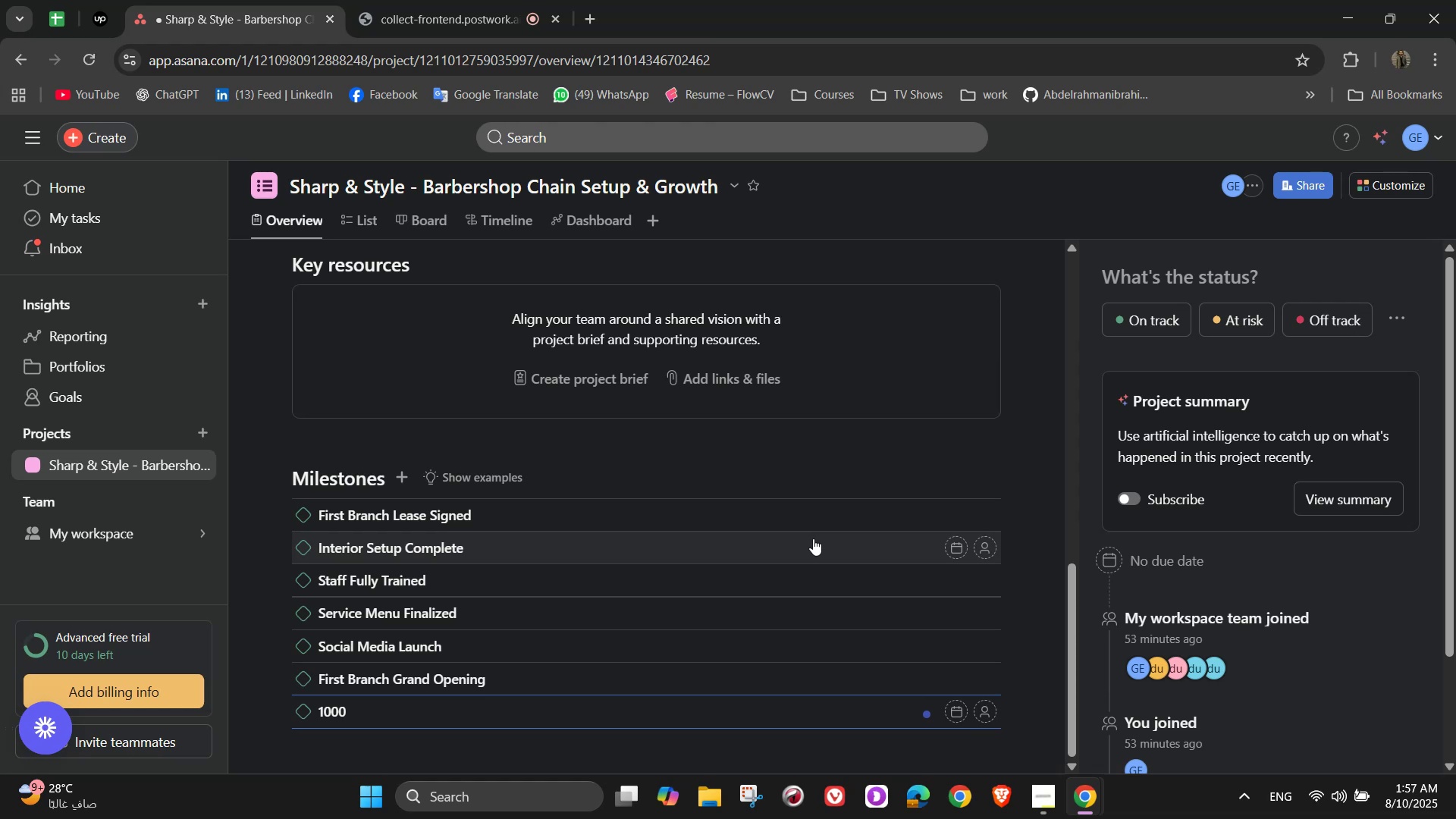 
type( Haircuts Completed)
 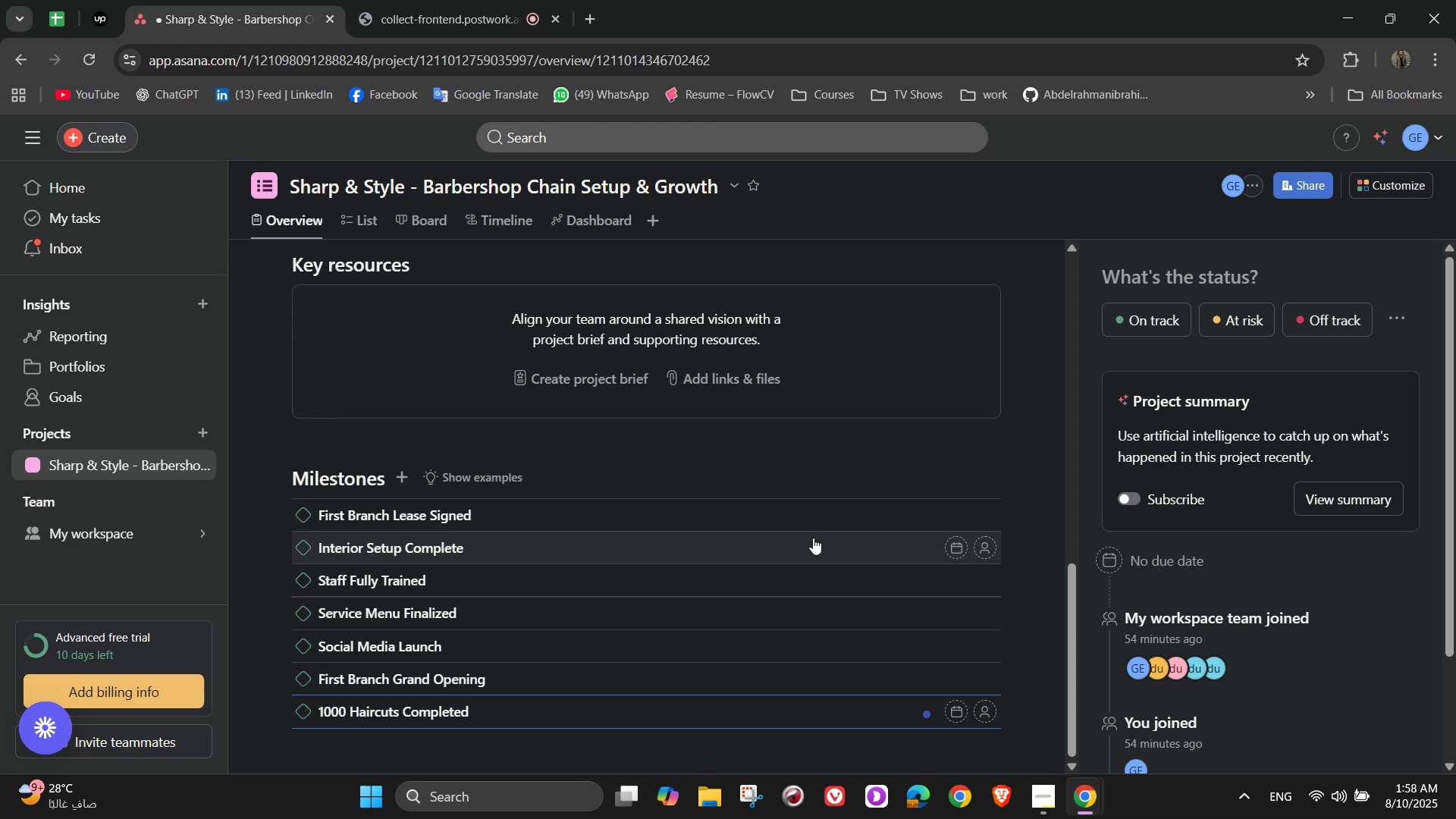 
key(Enter)
 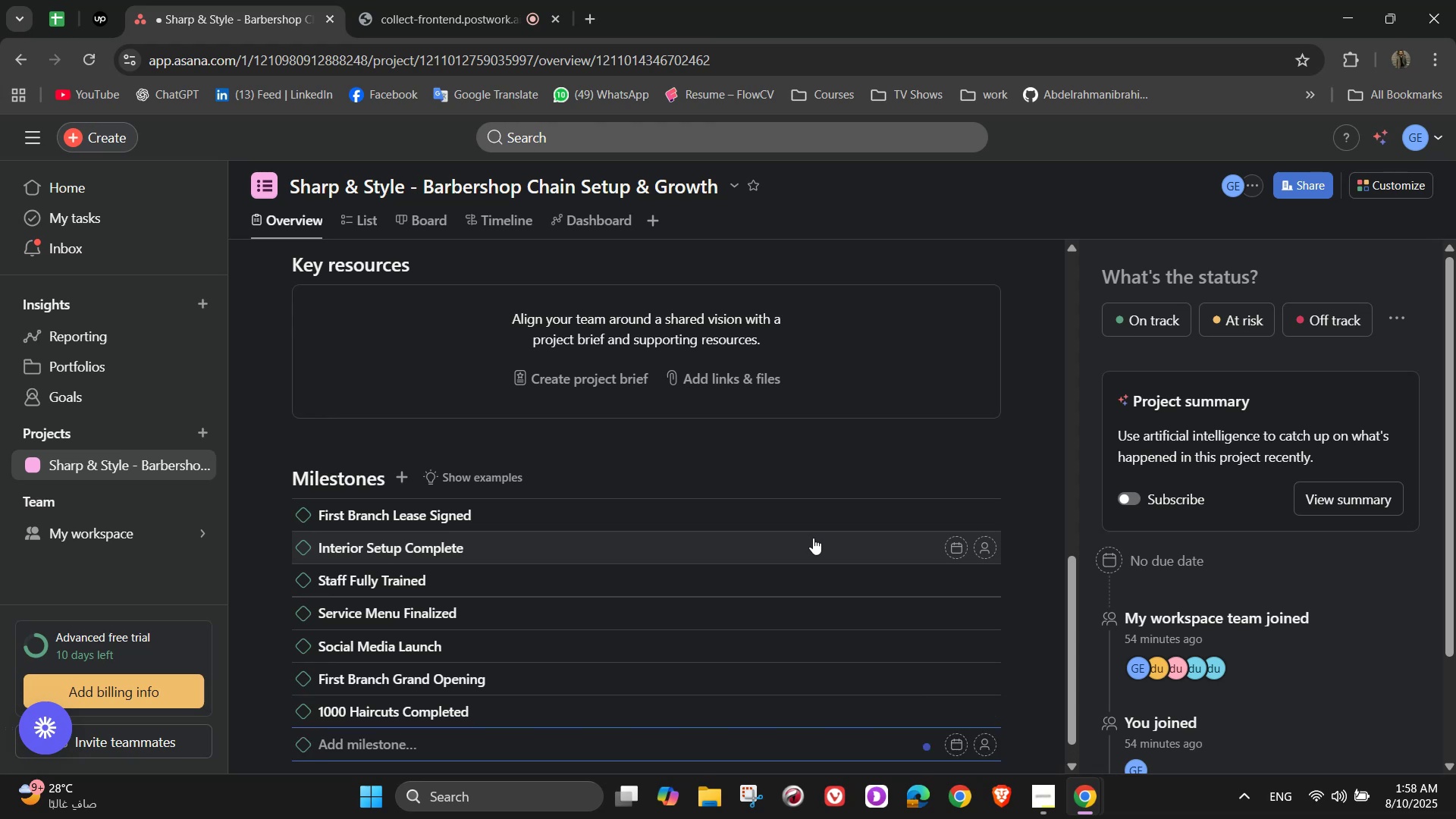 
type(Second BRanch)
key(Backspace)
key(Backspace)
key(Backspace)
key(Backspace)
key(Backspace)
type(ranch Location Secured)
 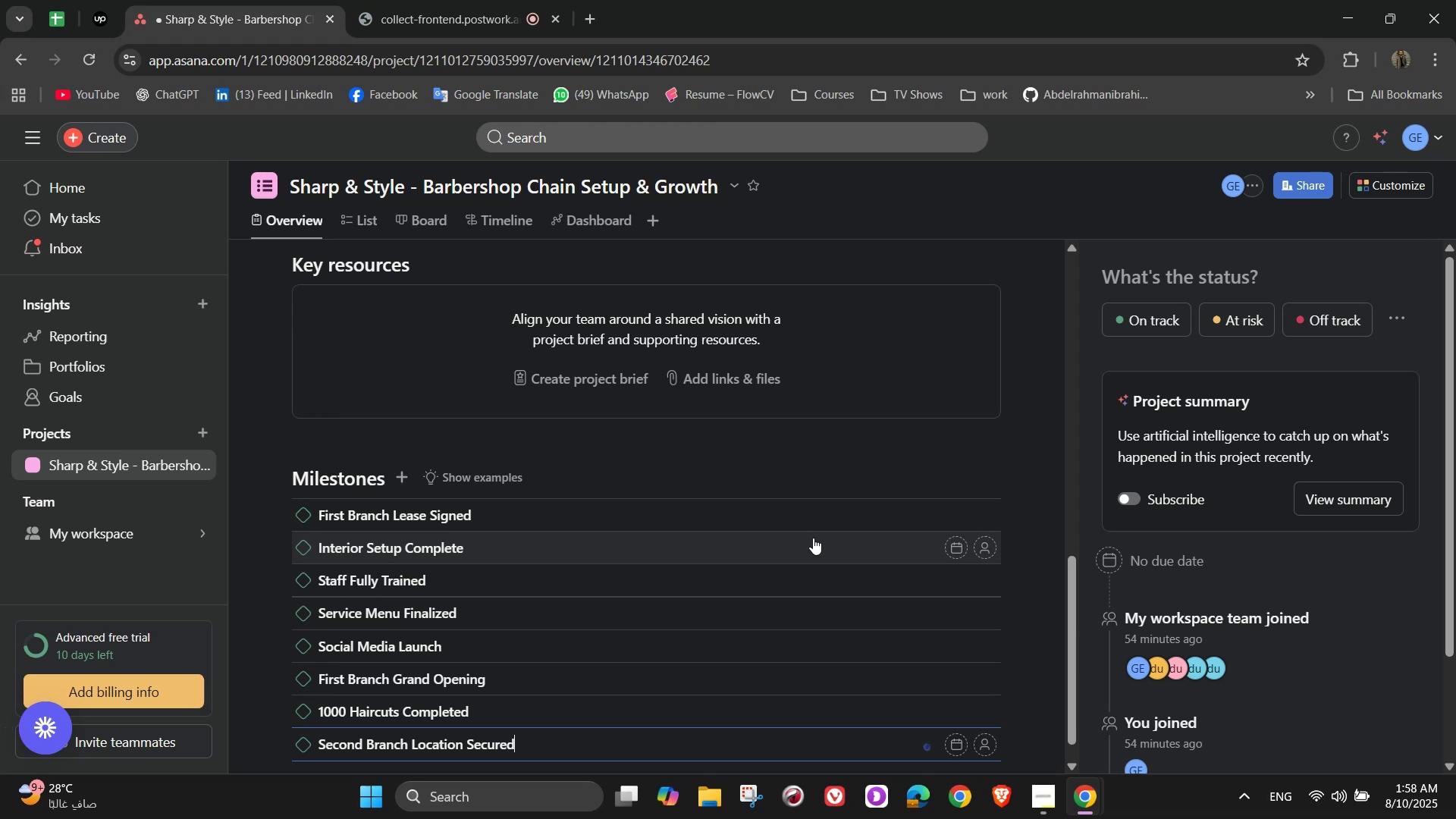 
wait(11.99)
 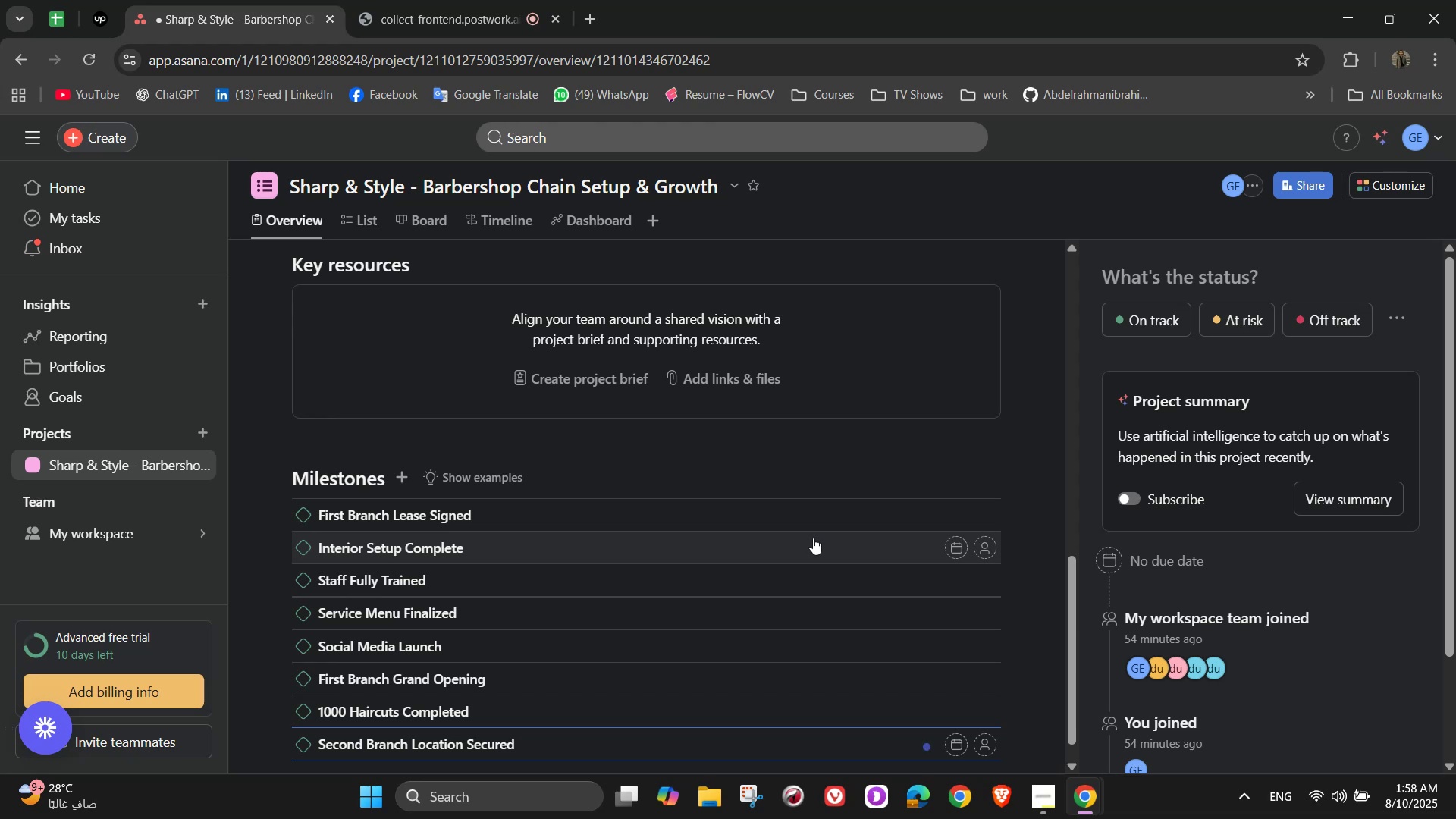 
mouse_move([839, 506])
 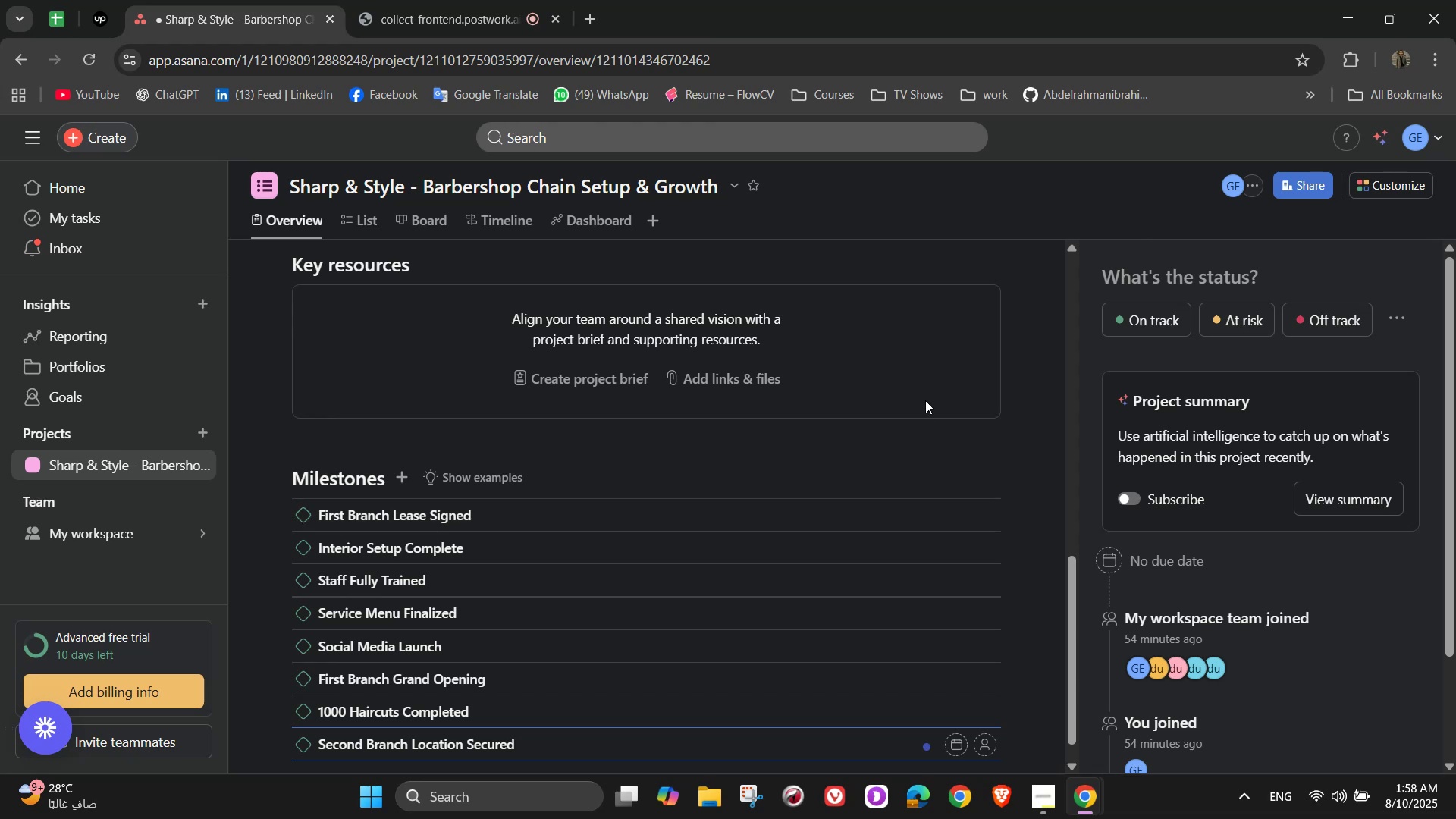 
wait(13.14)
 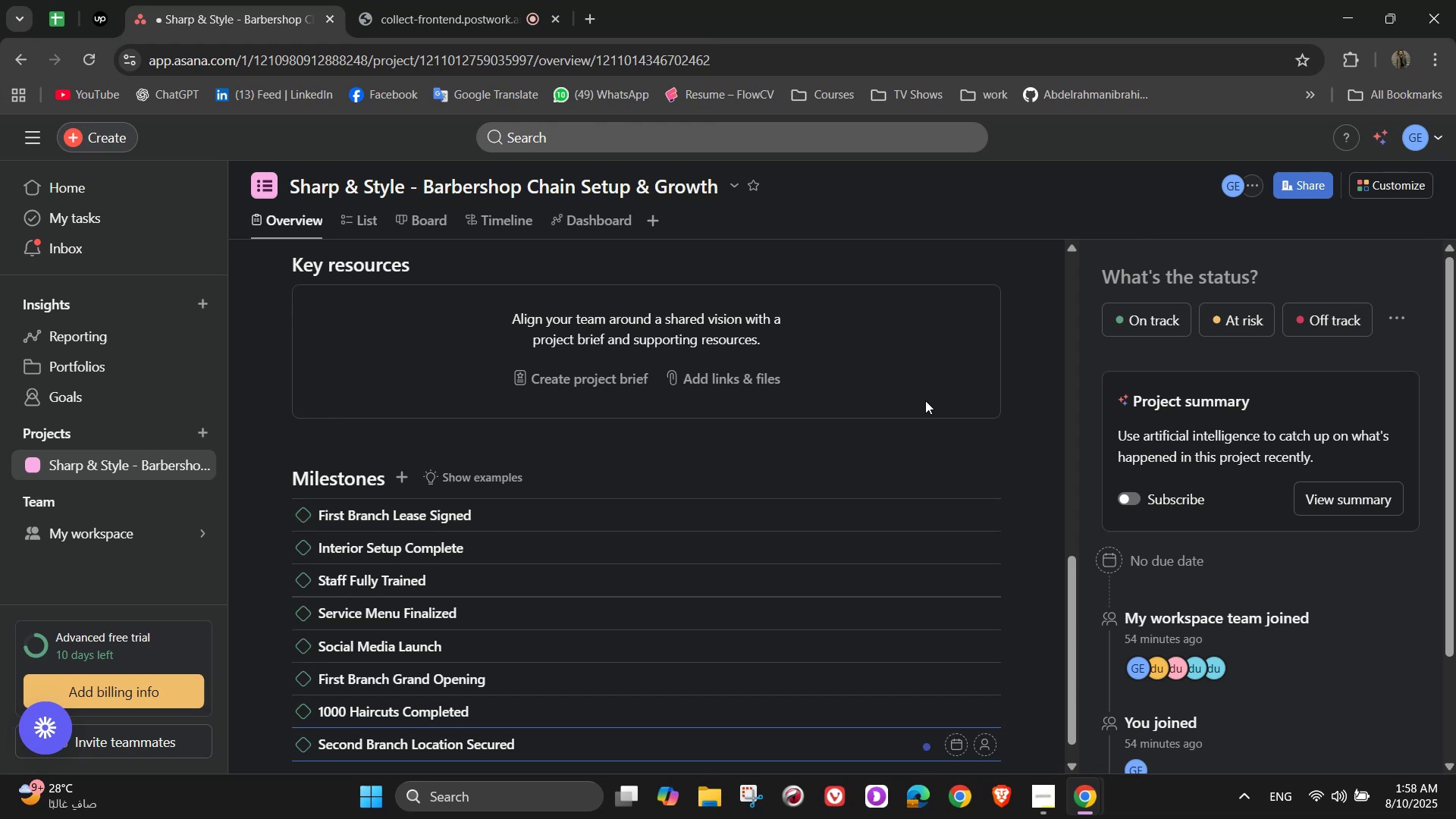 
mouse_move([956, 519])
 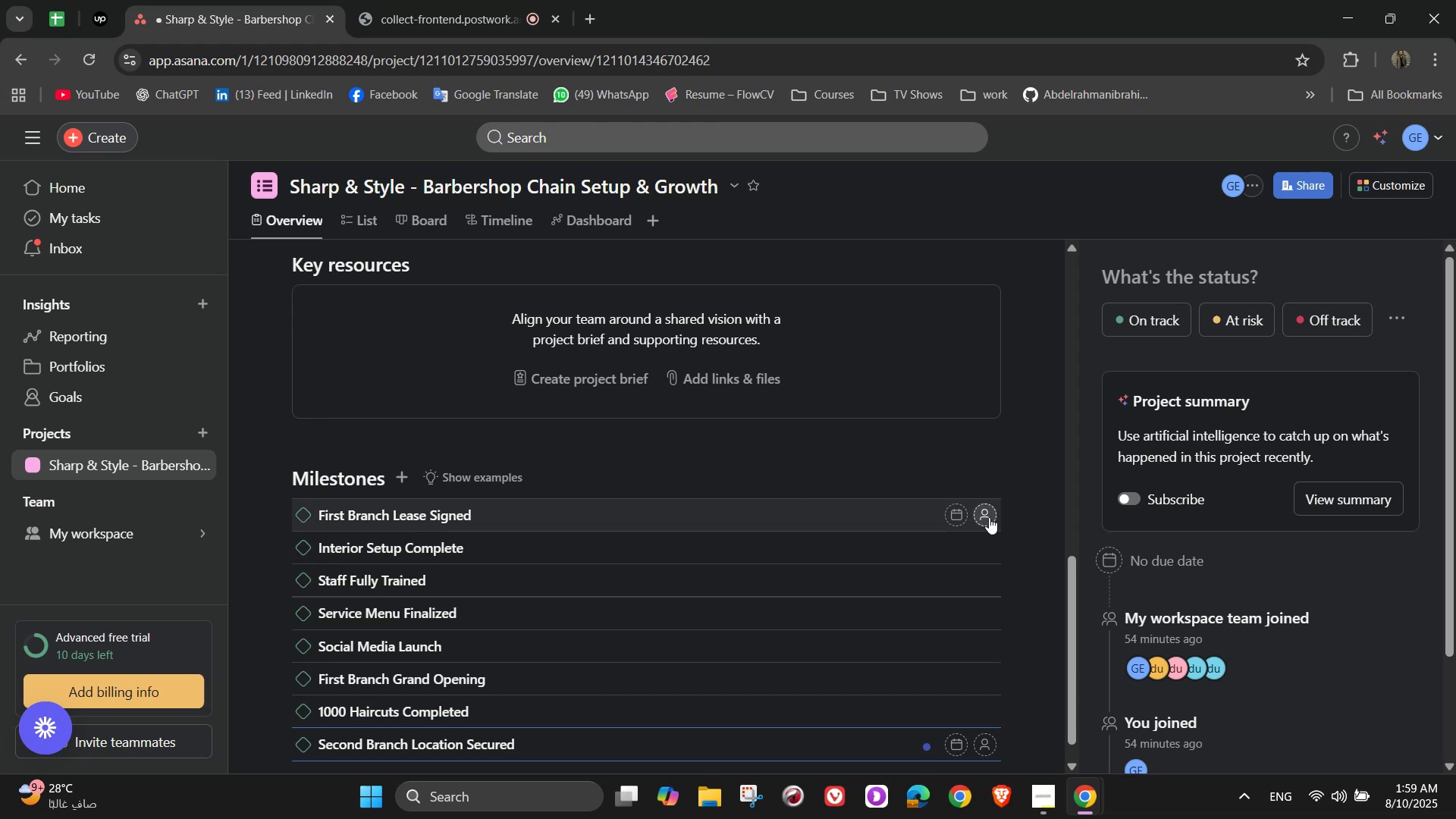 
left_click([990, 517])
 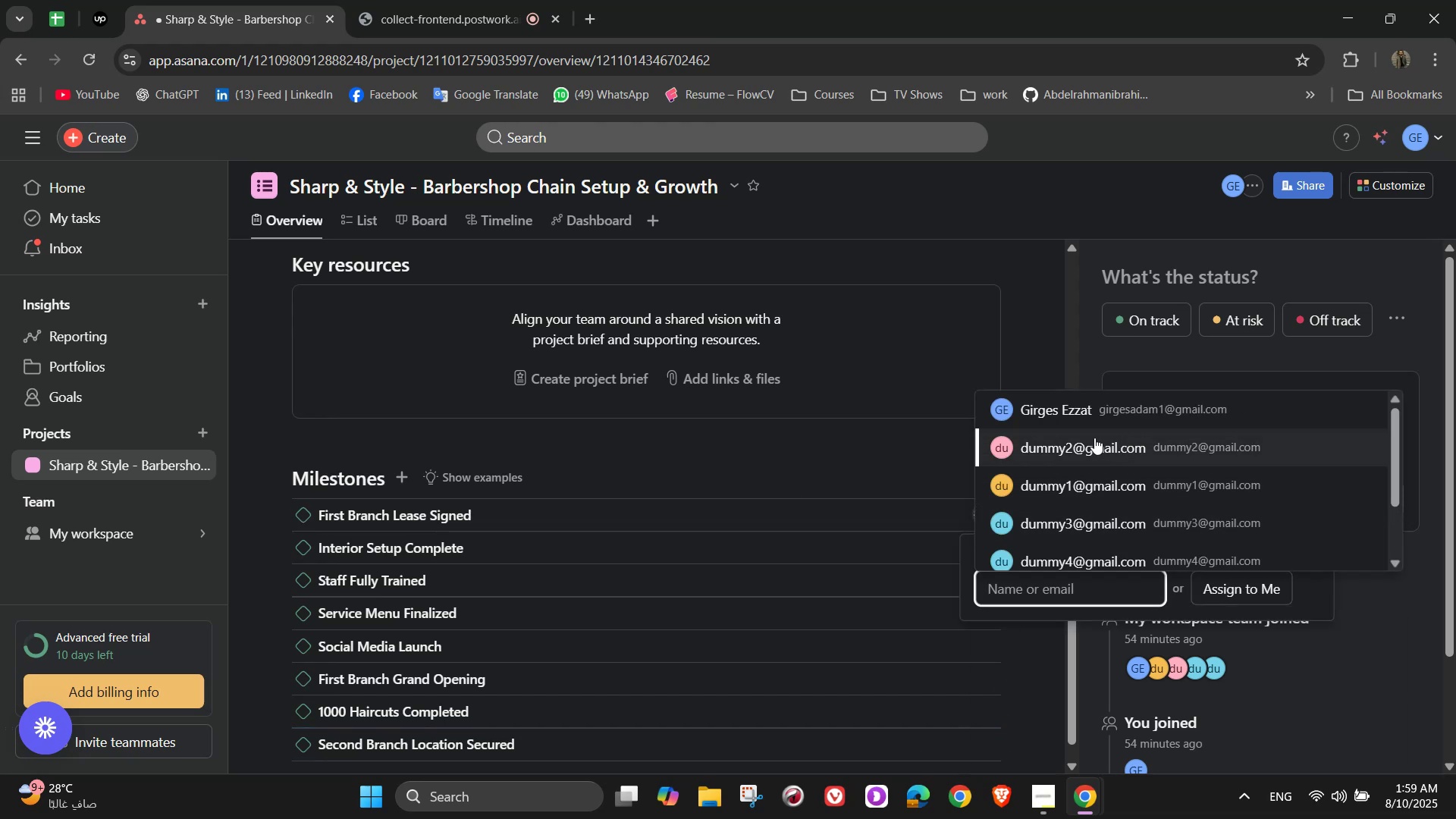 
left_click([1080, 413])
 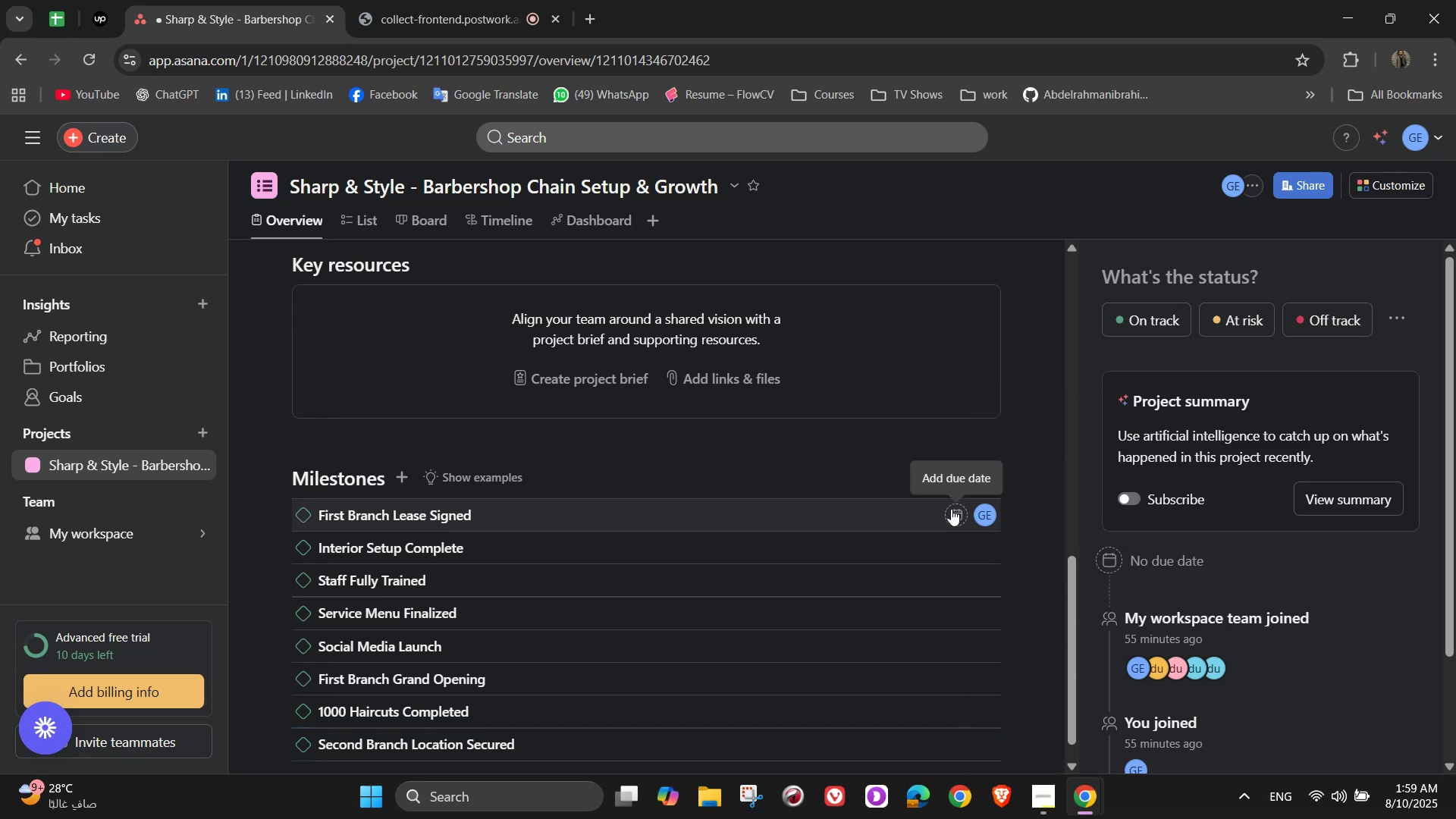 
left_click([951, 509])
 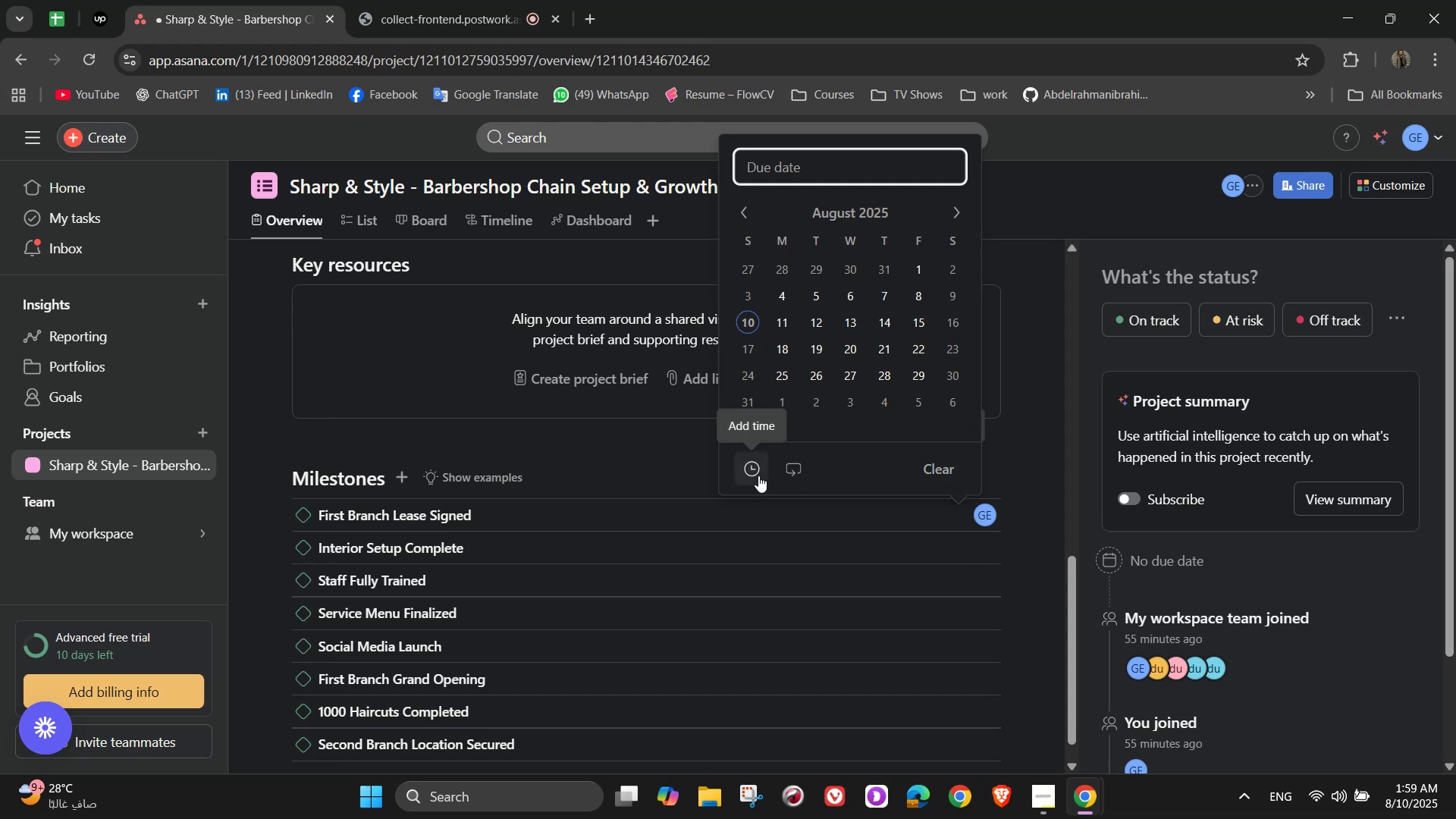 
mouse_move([764, 472])
 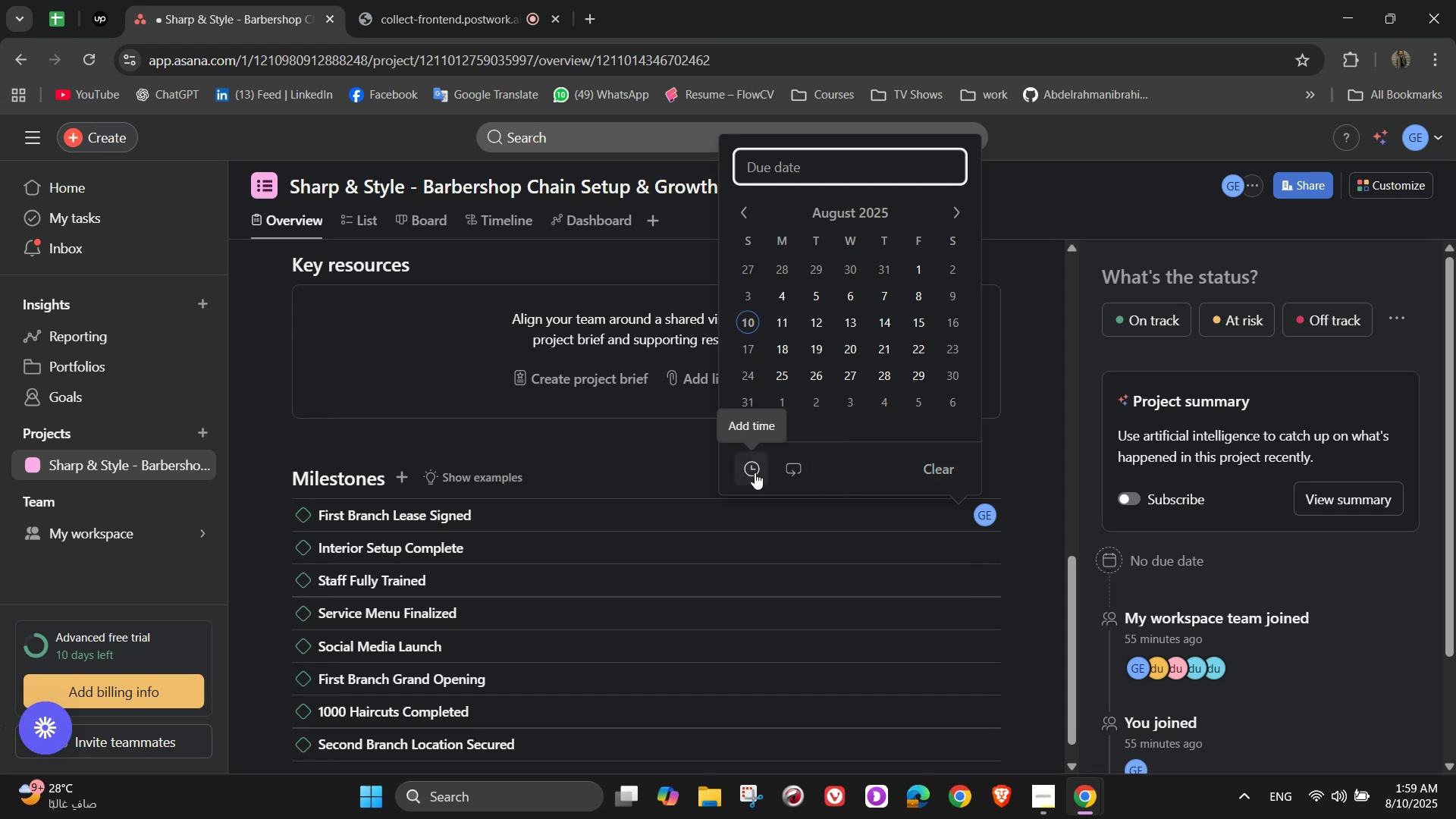 
left_click([755, 472])
 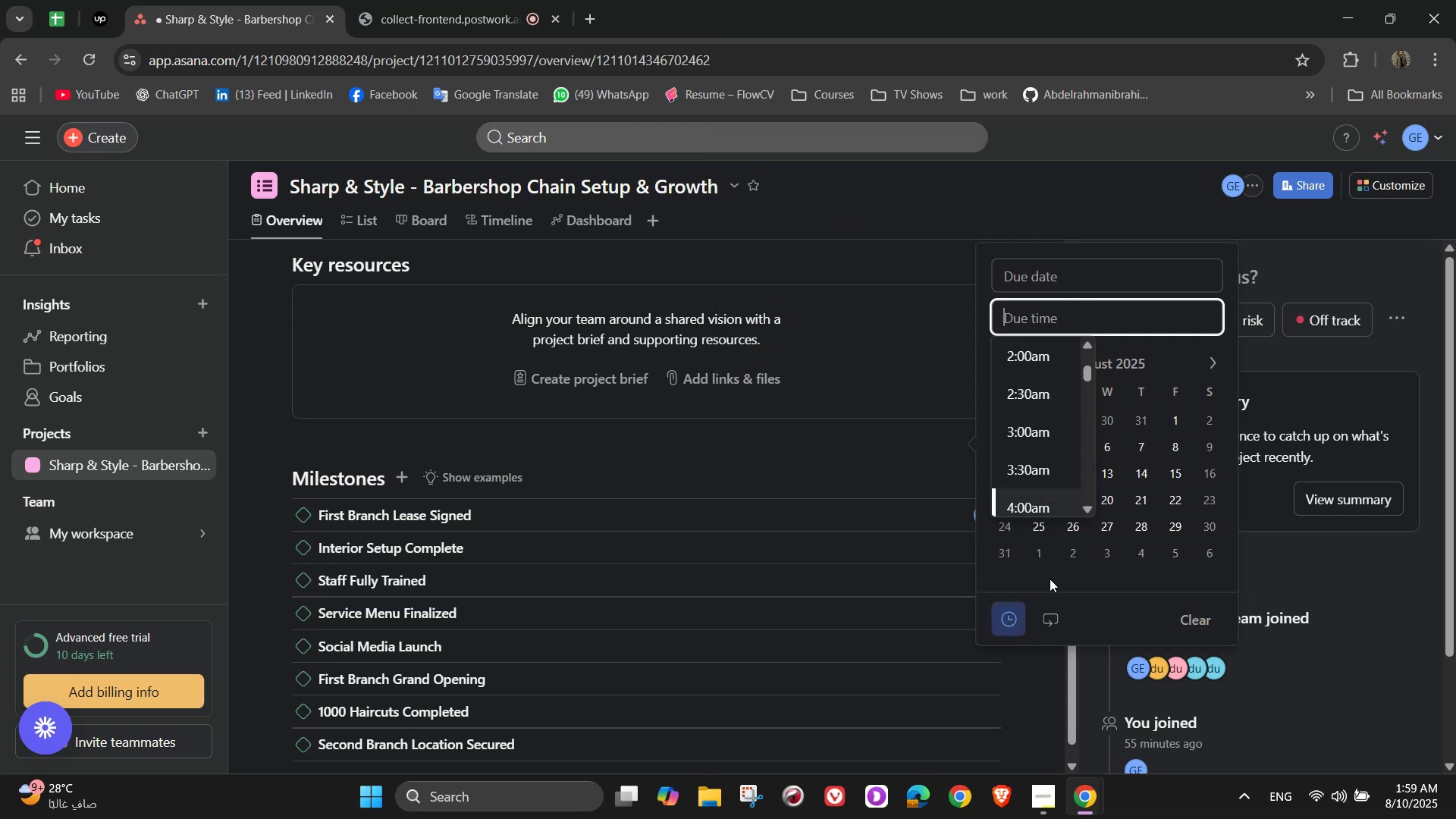 
left_click([1192, 620])
 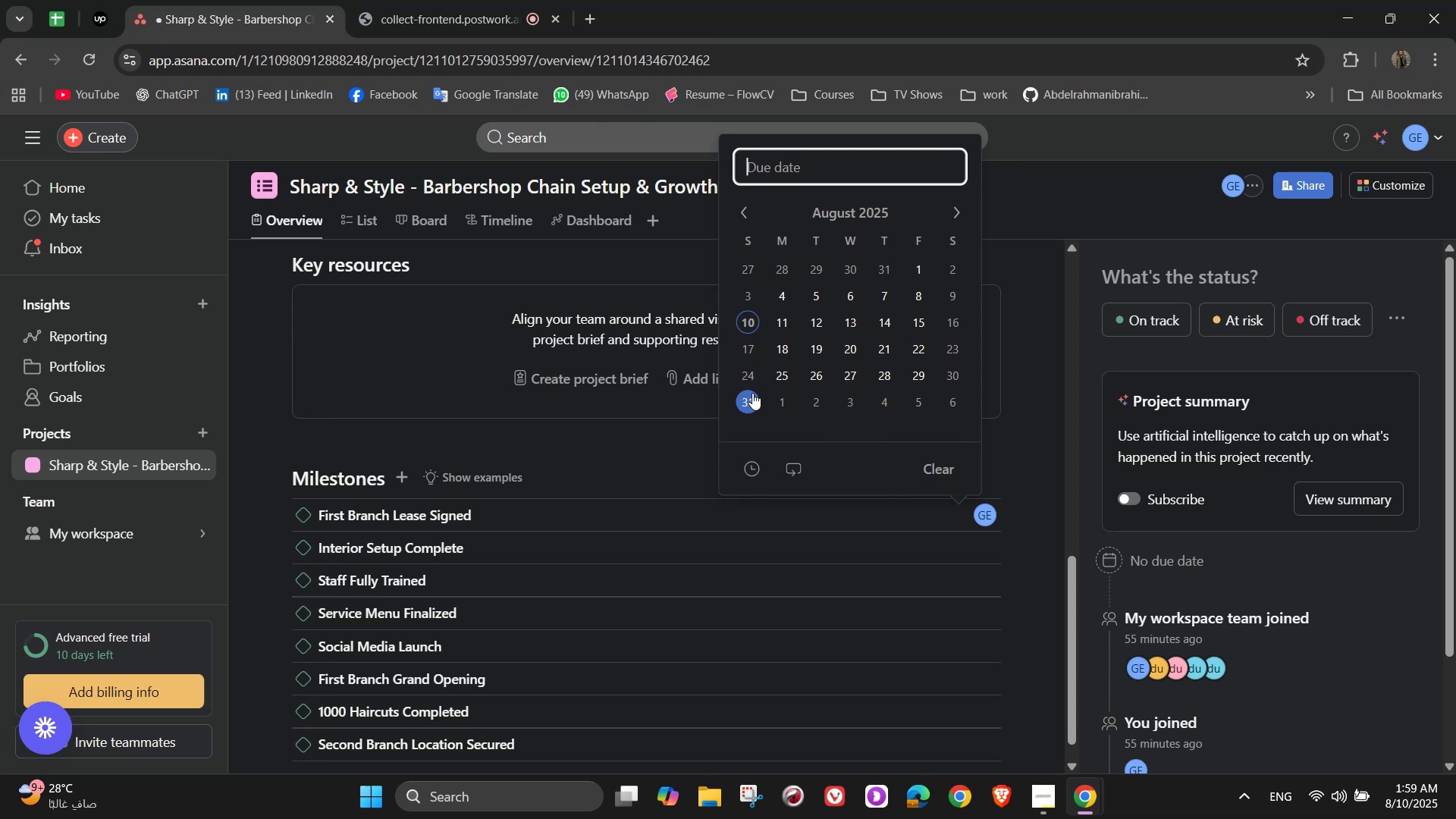 
wait(5.81)
 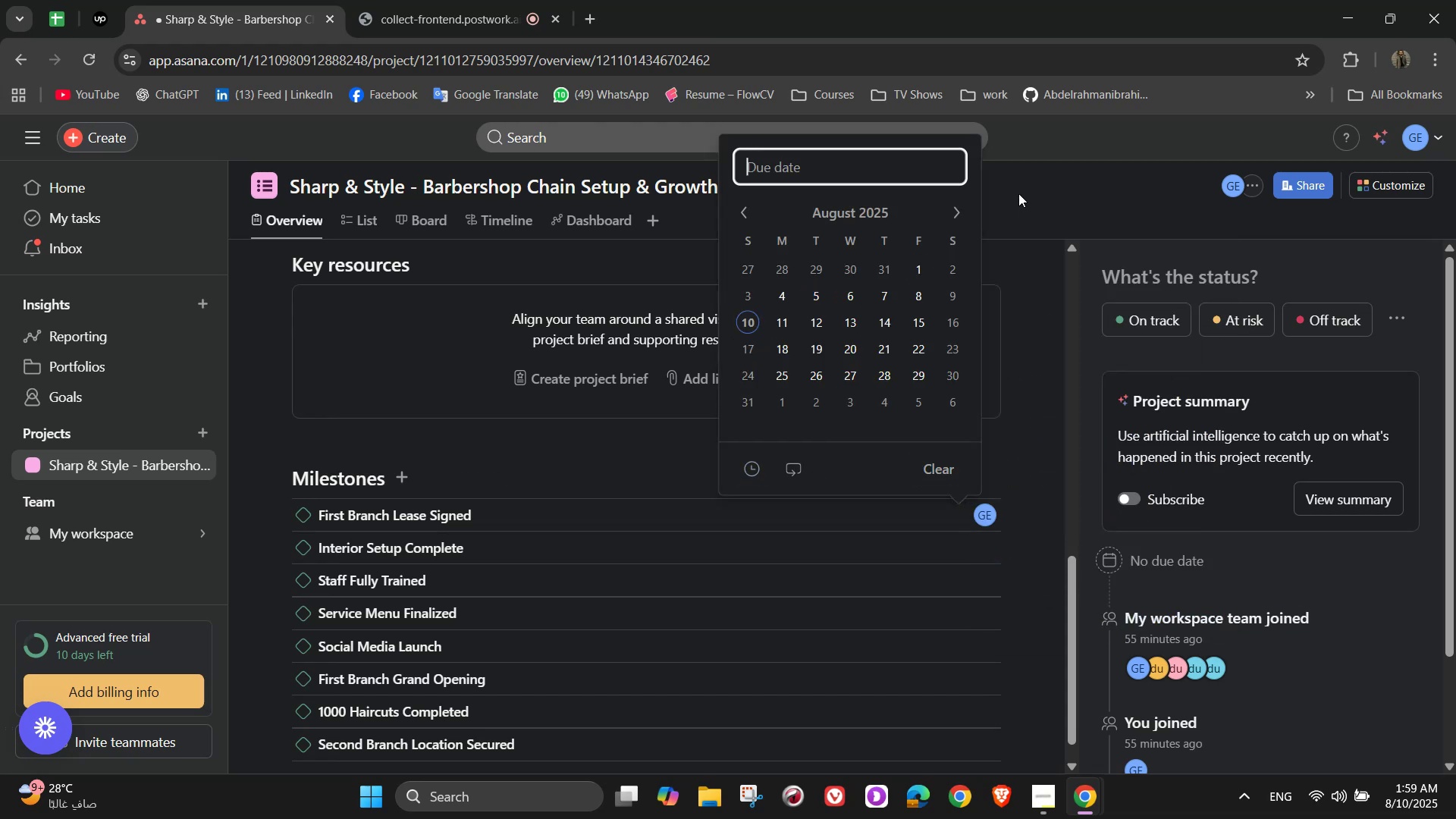 
left_click([752, 393])
 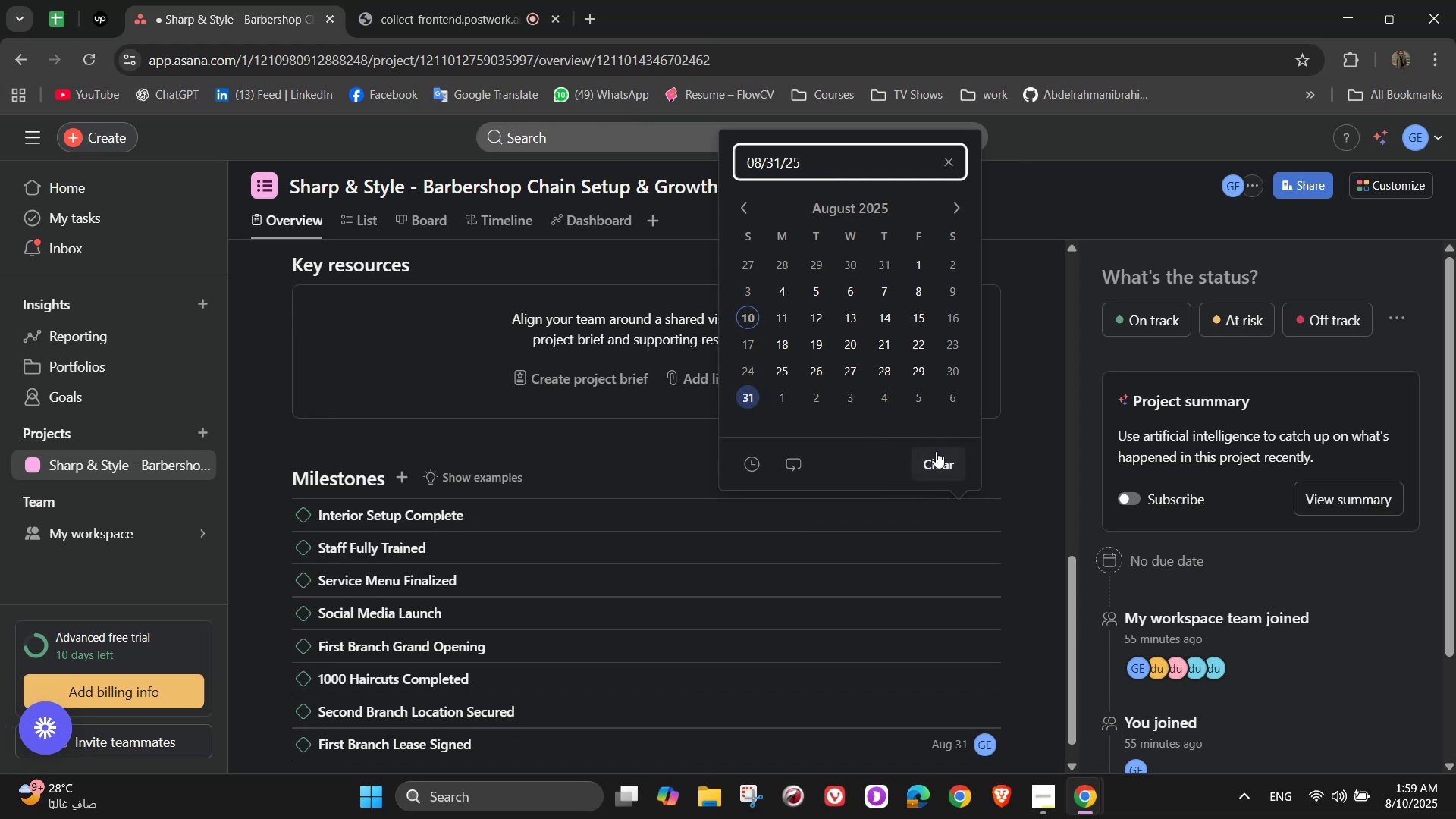 
left_click([1029, 460])
 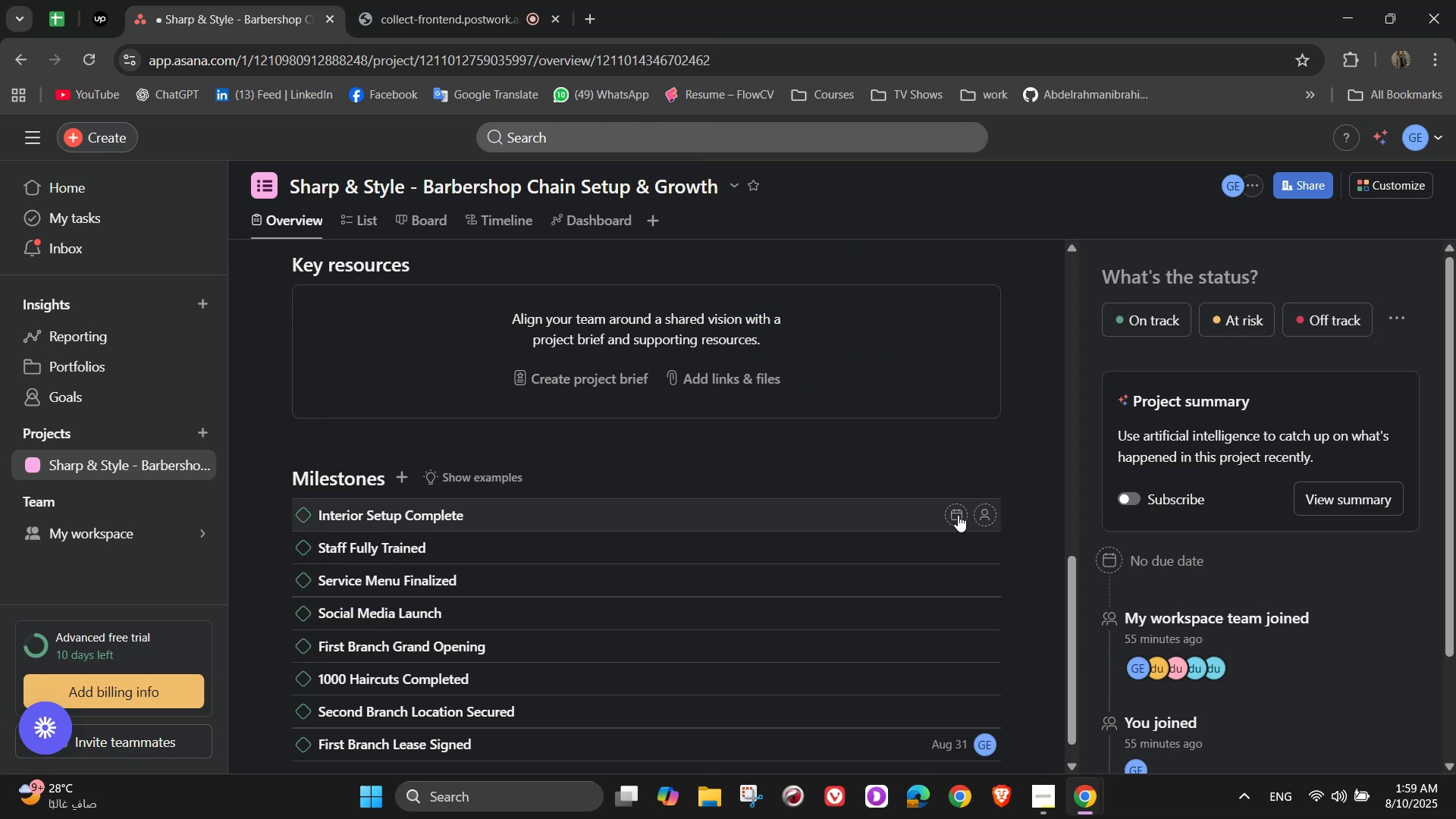 
left_click([951, 513])
 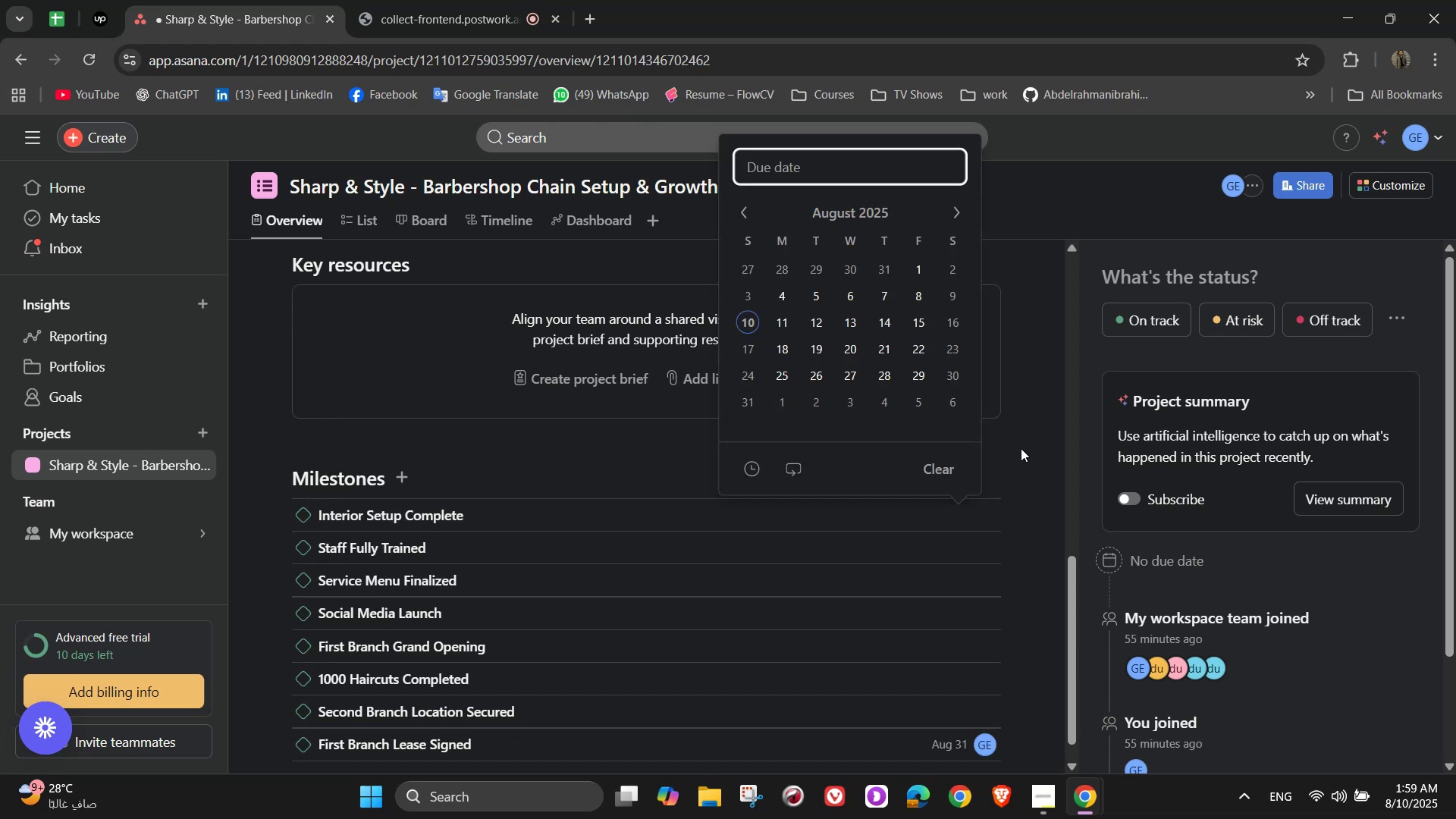 
left_click([1043, 434])
 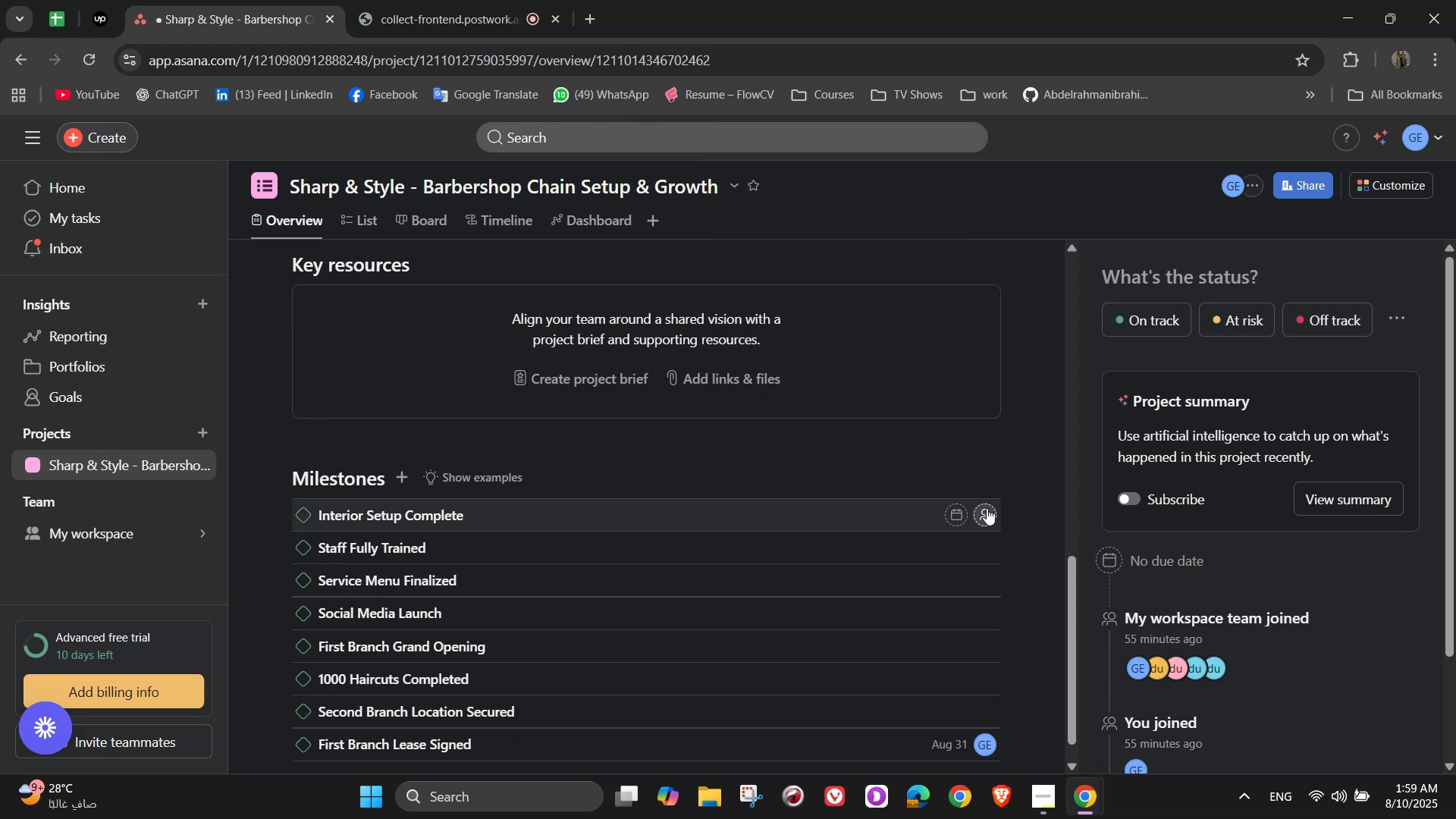 
left_click([987, 508])
 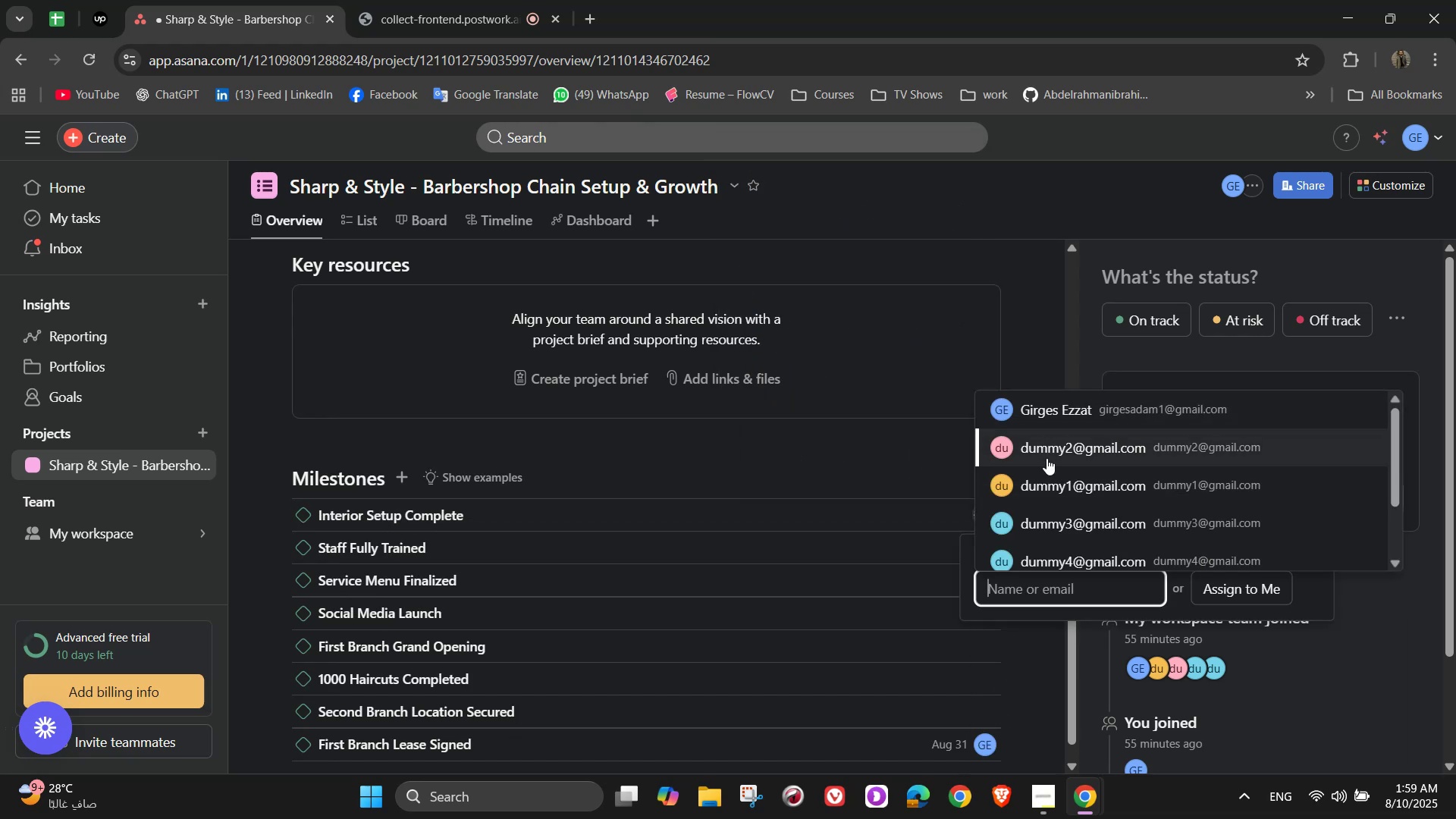 
left_click([1045, 440])
 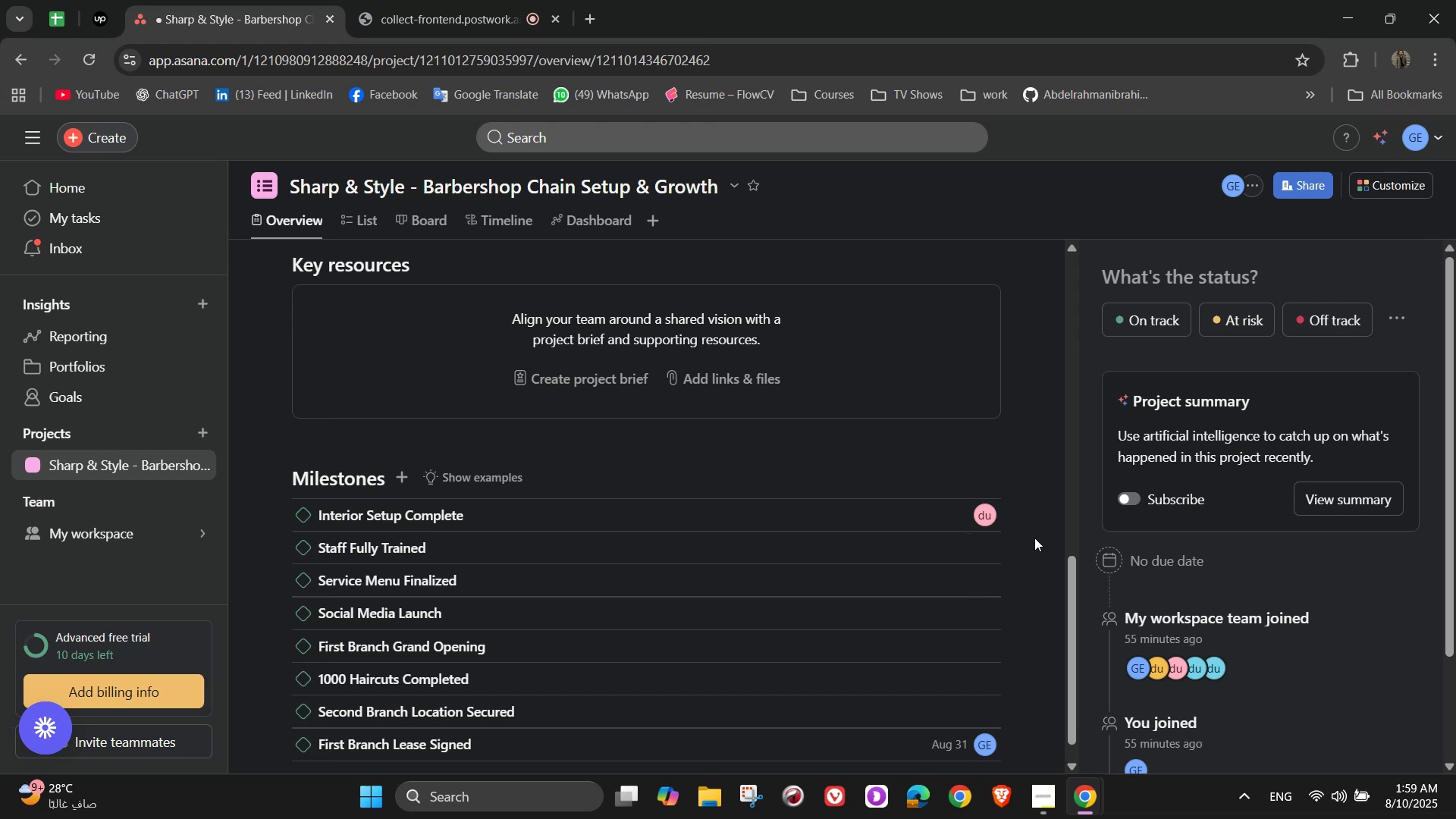 
left_click([954, 517])
 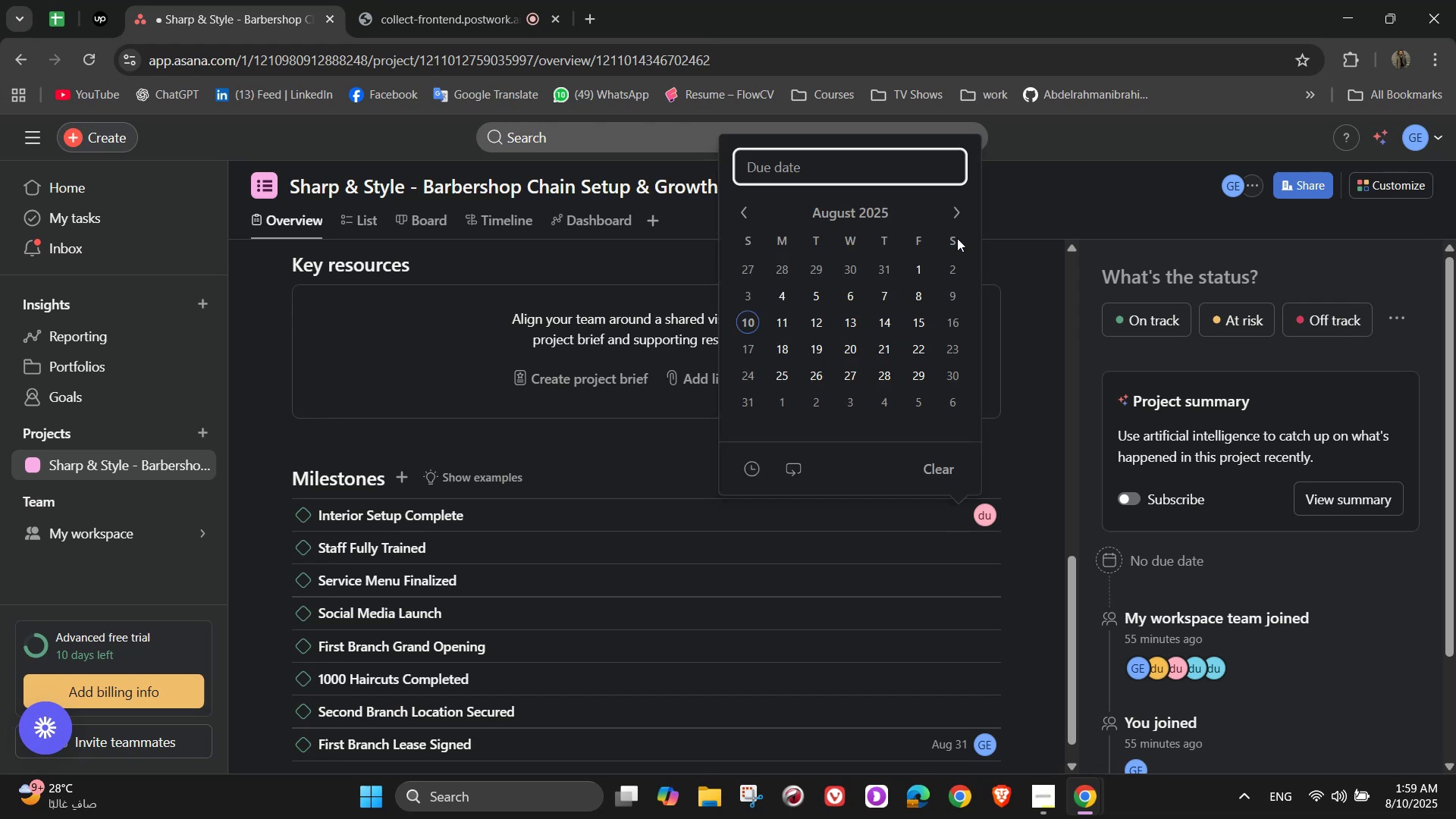 
left_click([952, 215])
 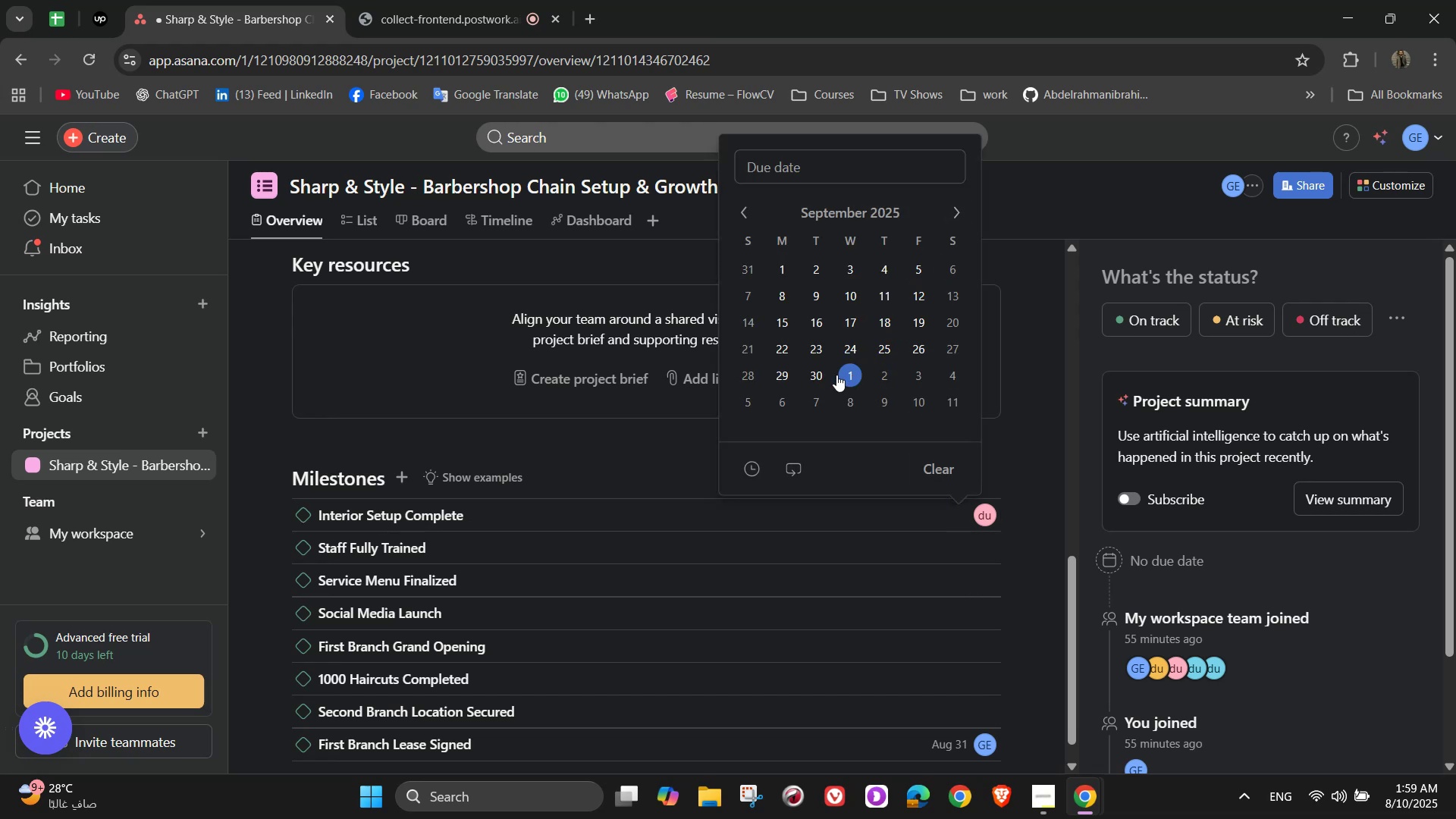 
left_click([821, 375])
 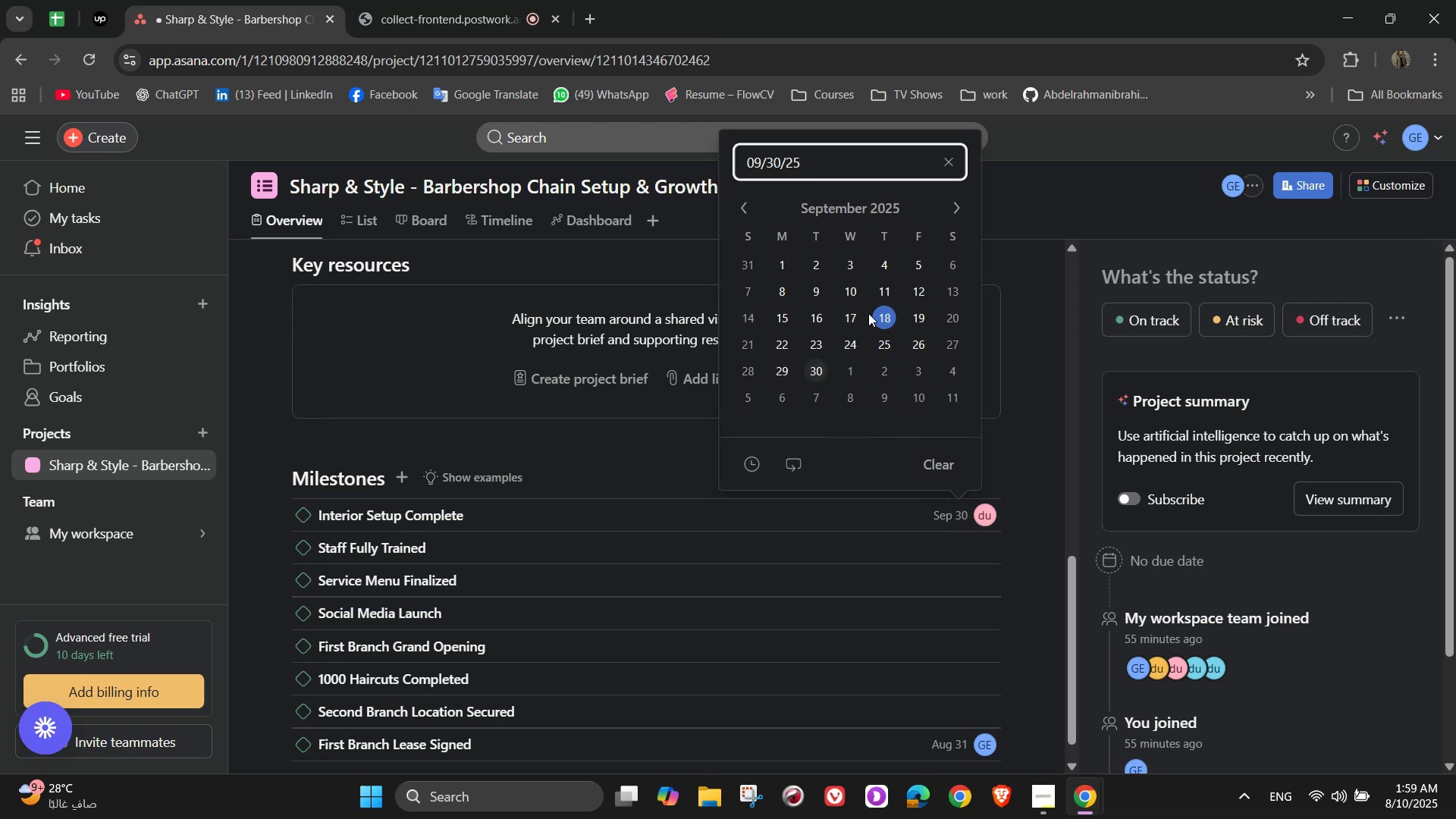 
left_click([861, 291])
 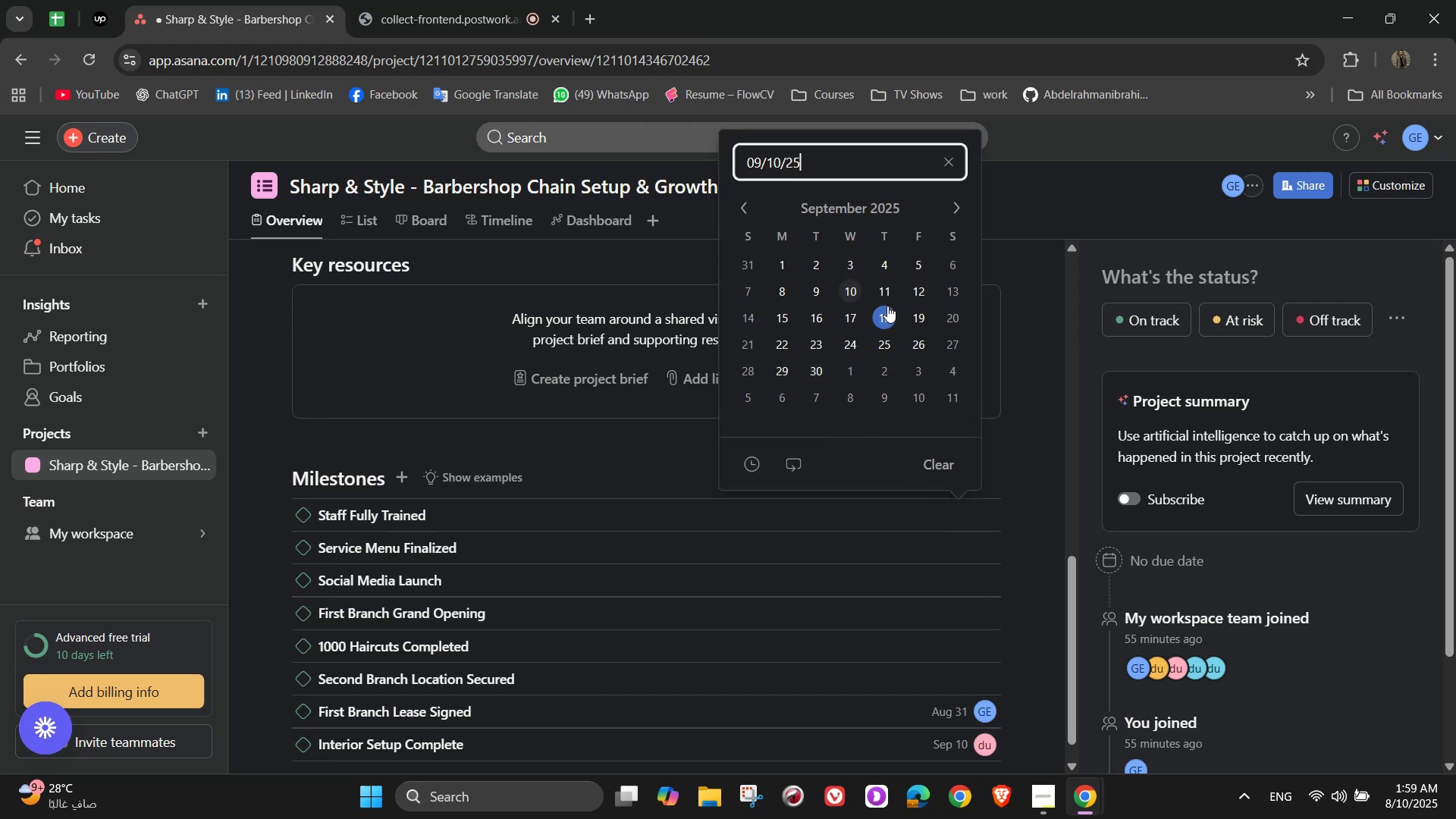 
left_click([1038, 417])
 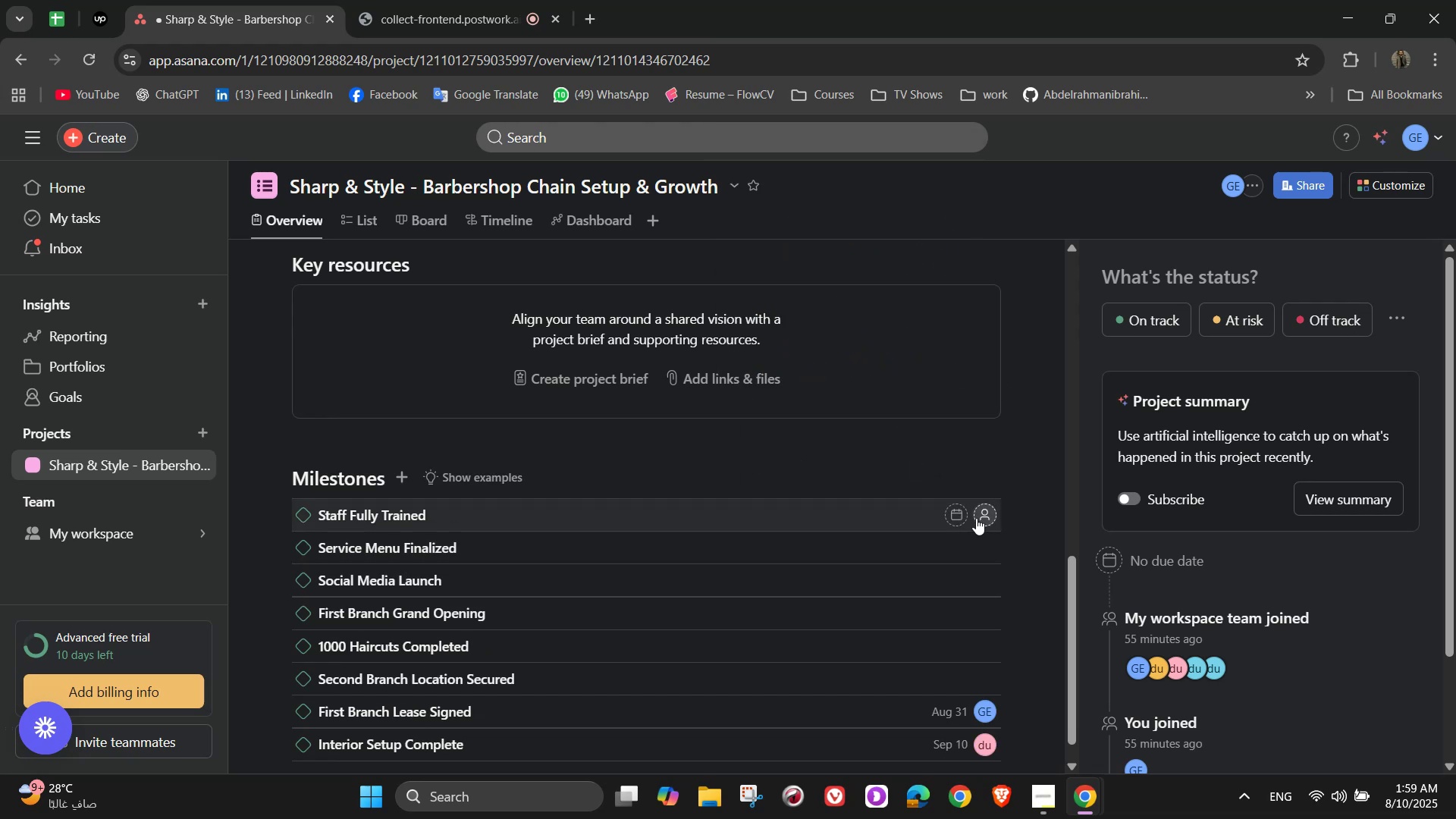 
left_click([977, 516])
 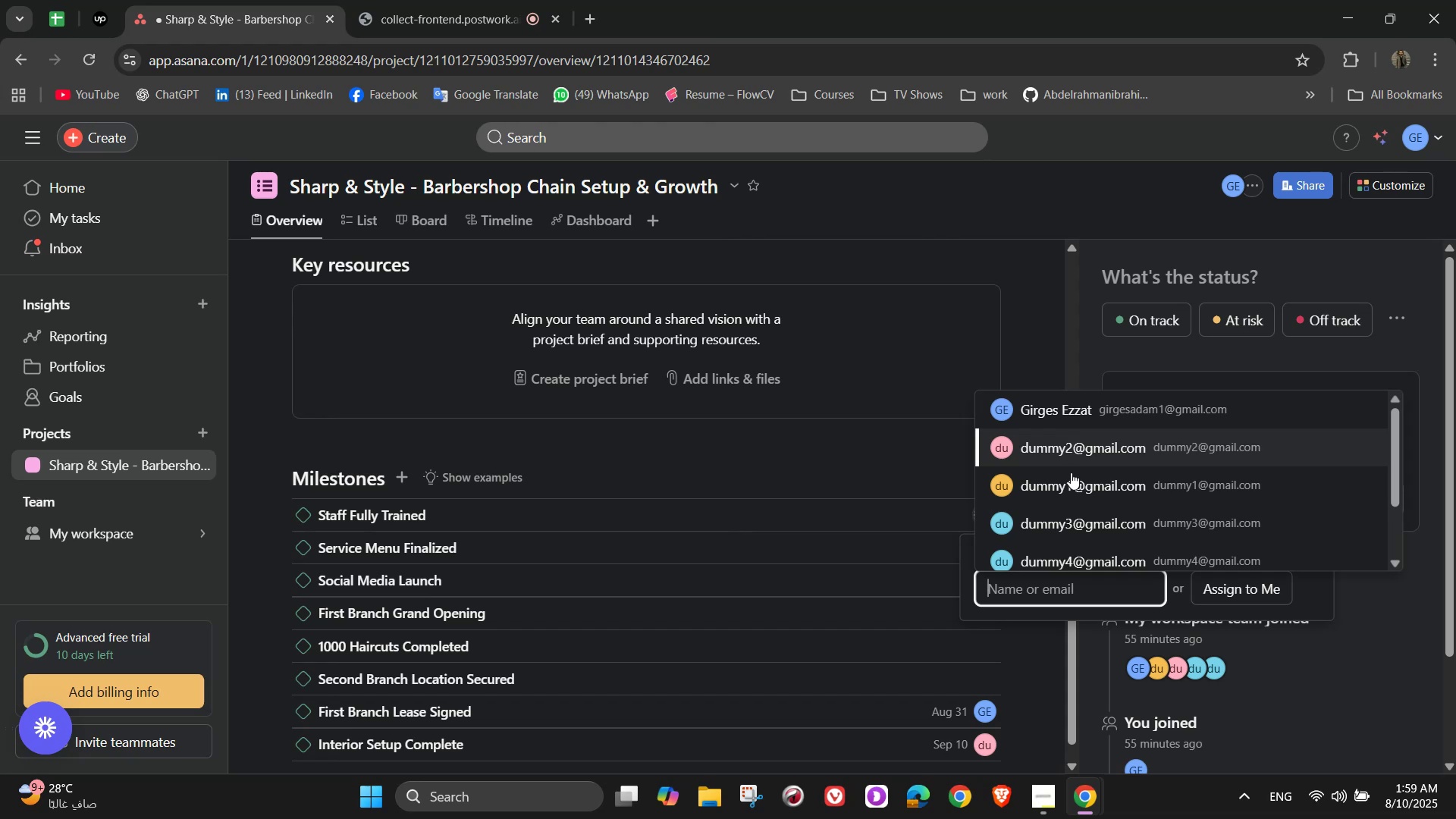 
left_click([1061, 490])
 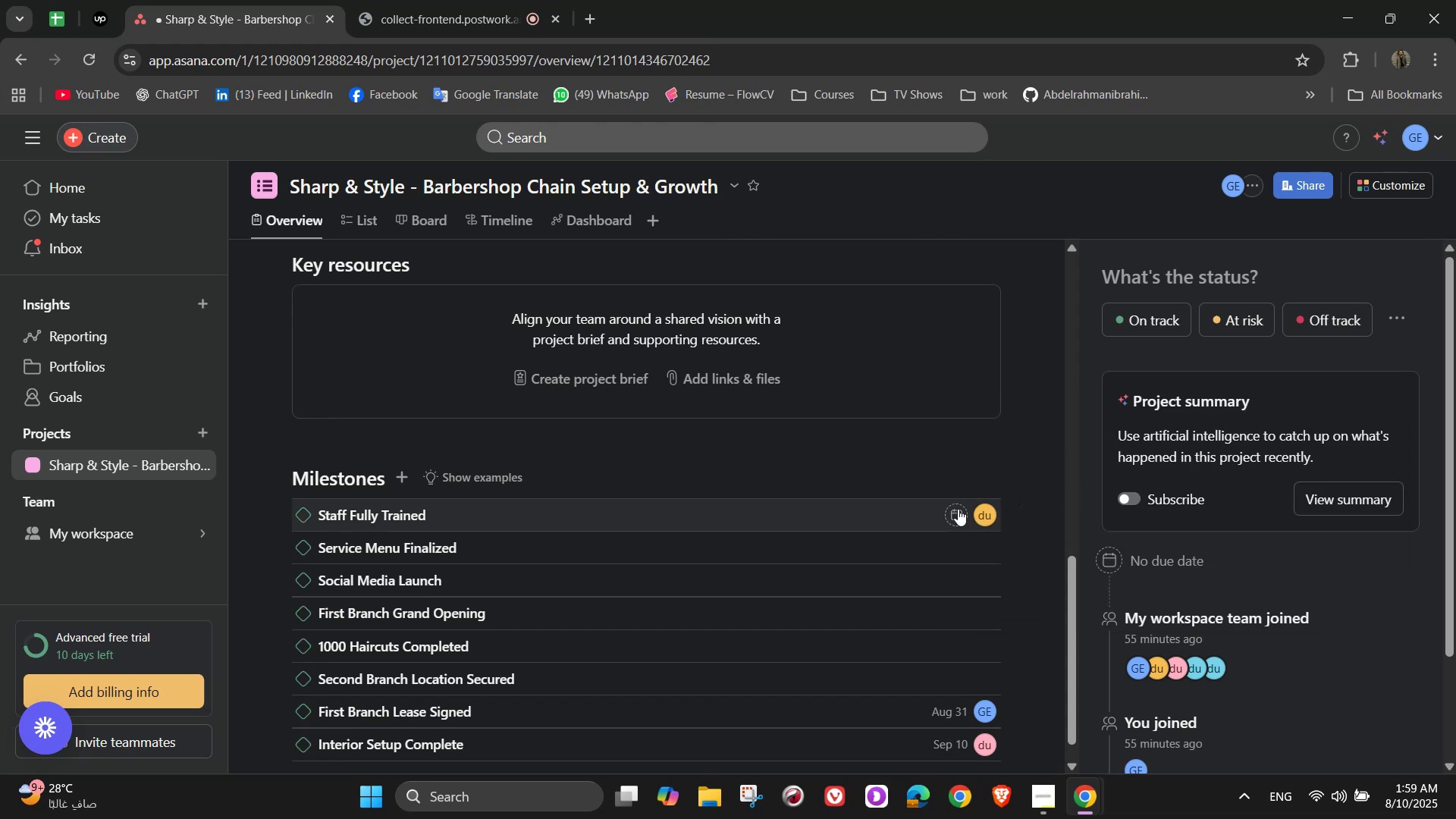 
left_click([958, 511])
 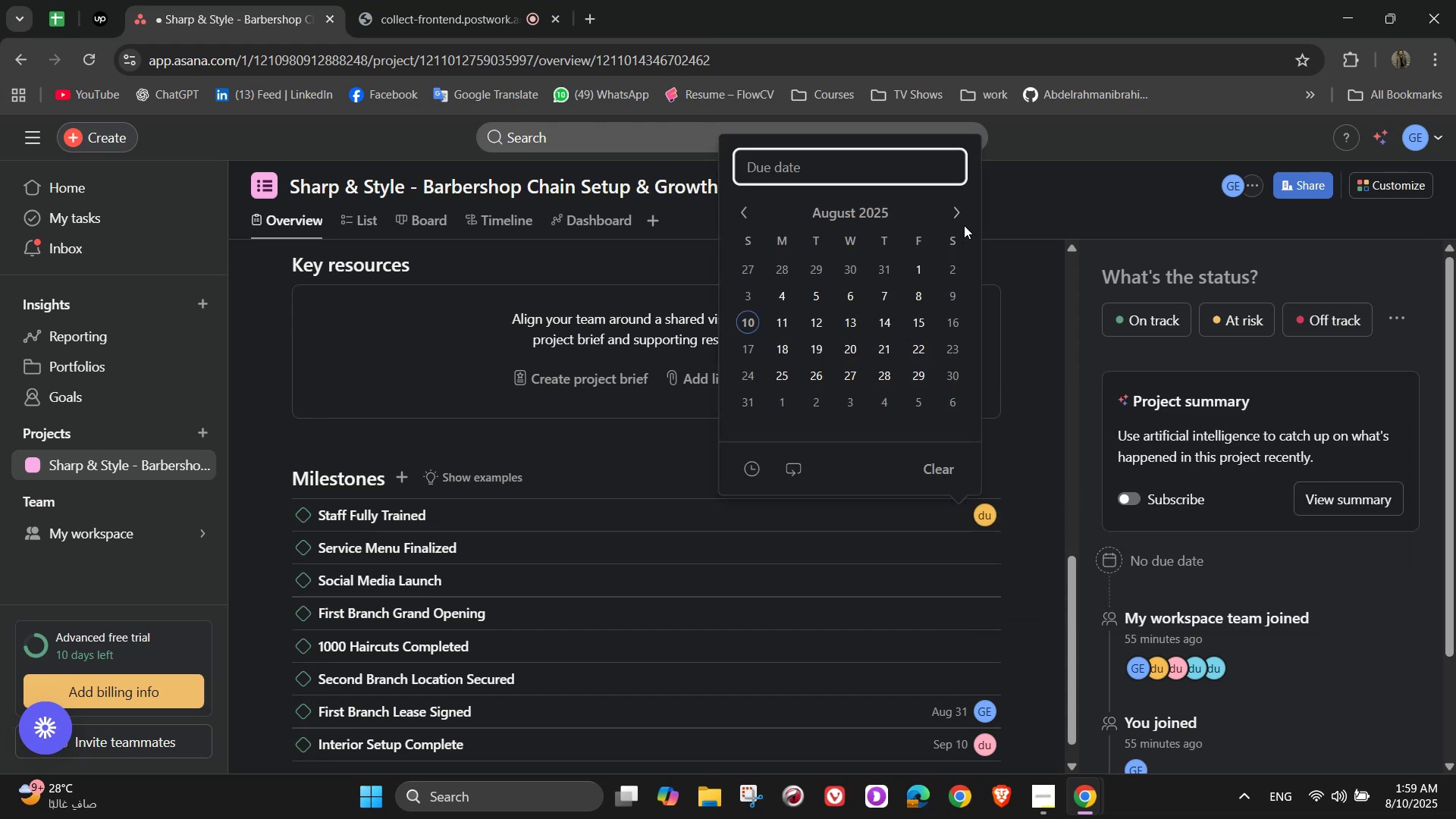 
left_click([964, 222])
 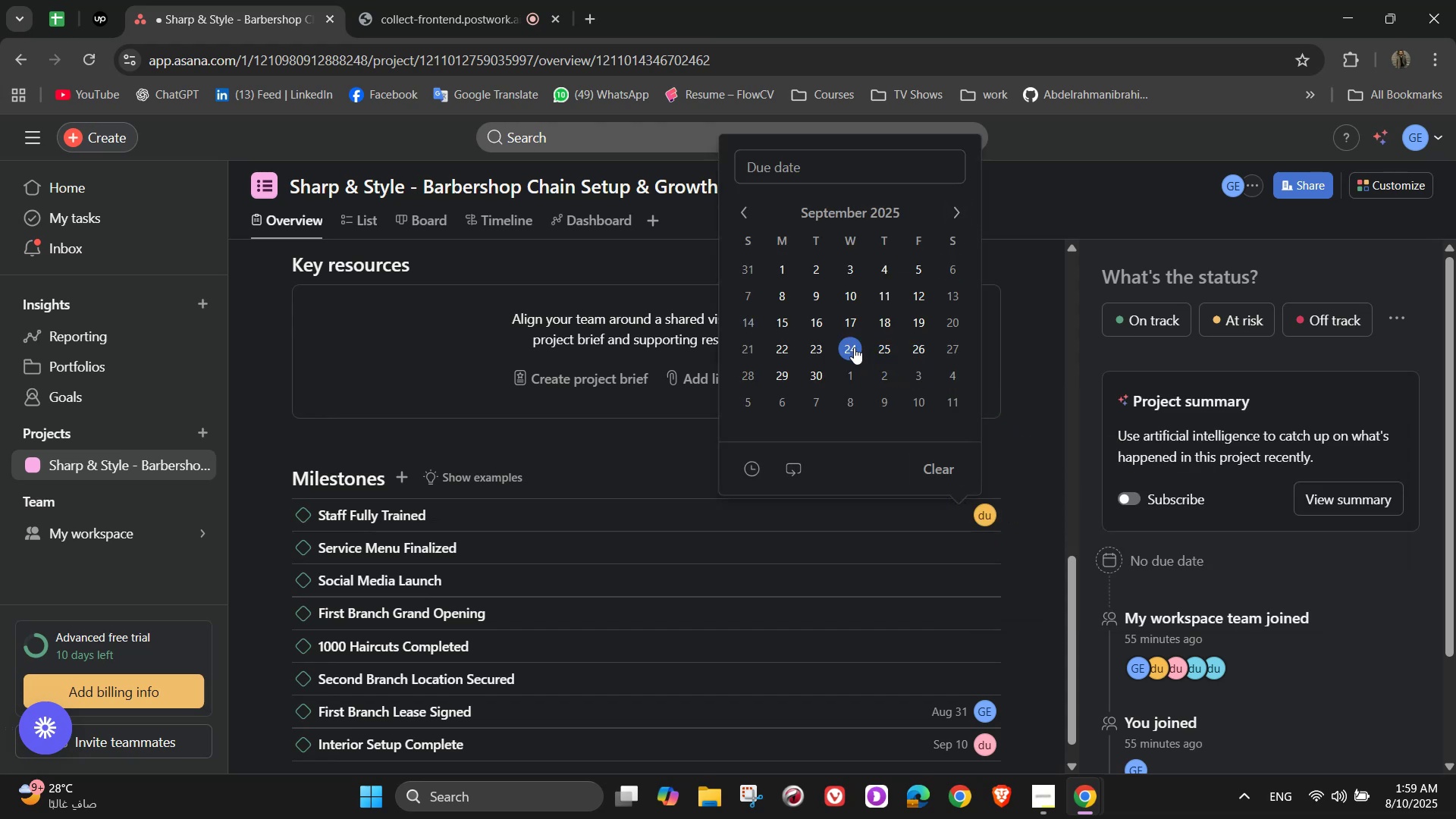 
left_click([783, 353])
 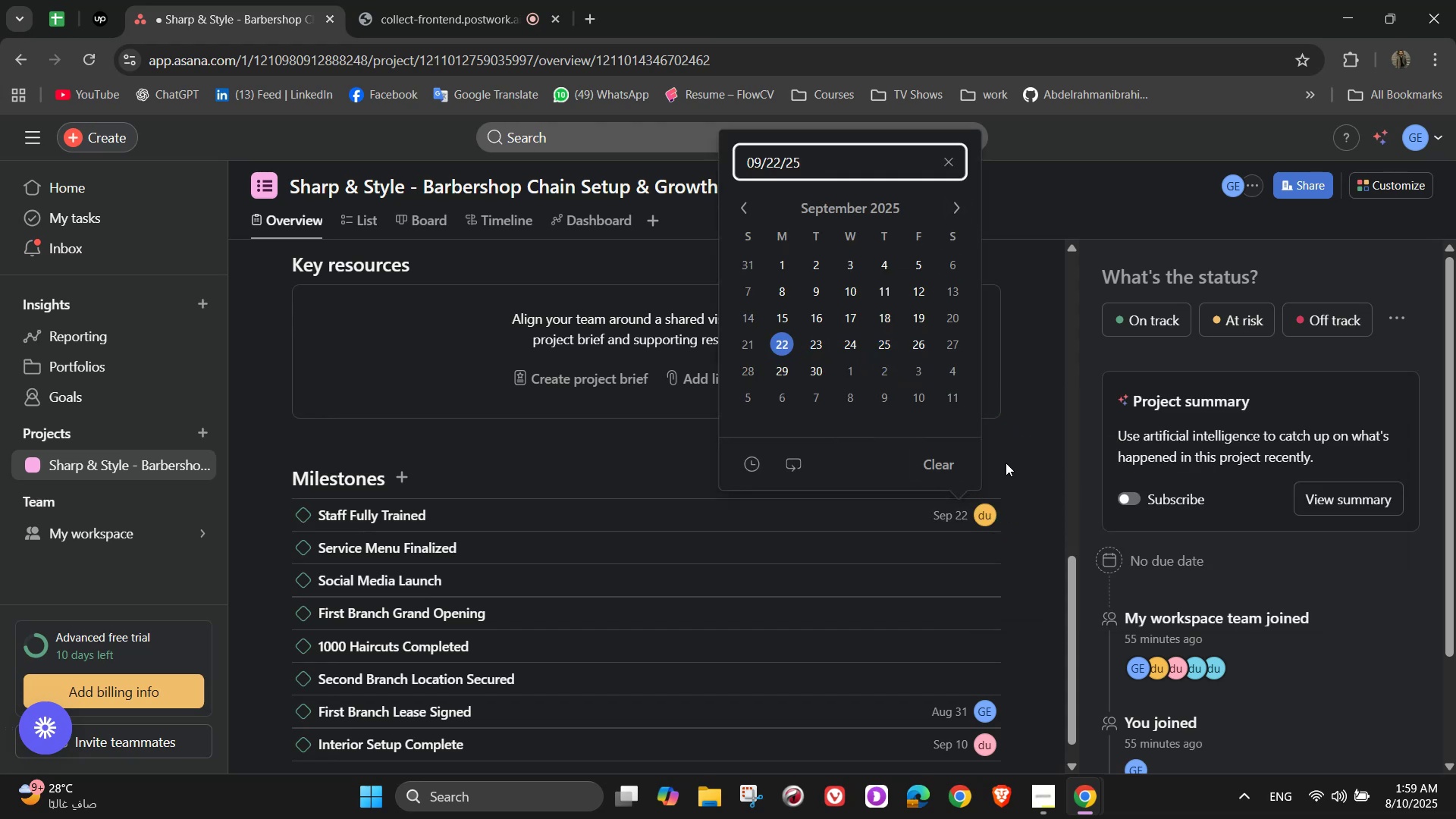 
left_click([1008, 457])
 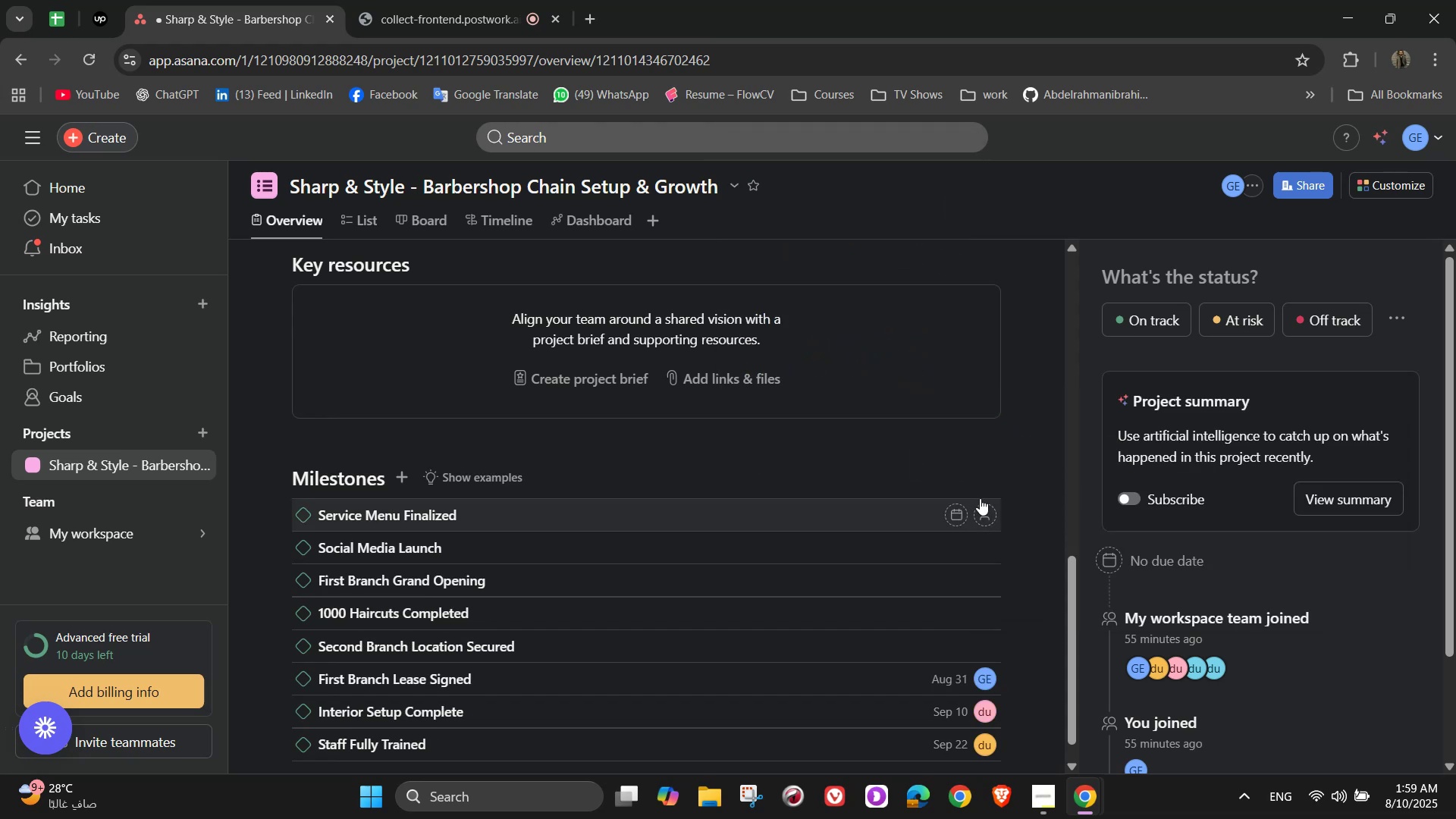 
left_click([986, 512])
 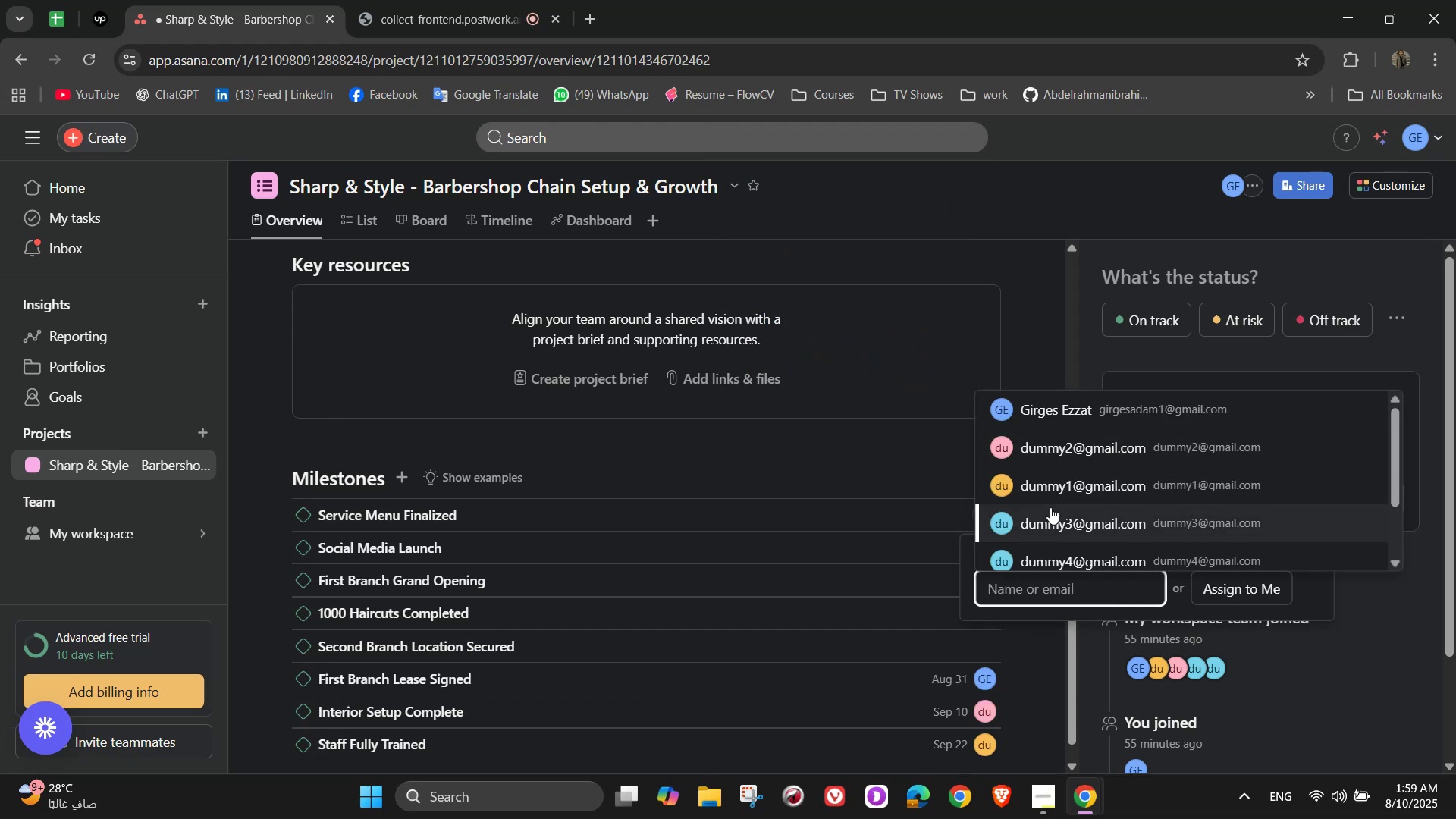 
left_click([1049, 513])
 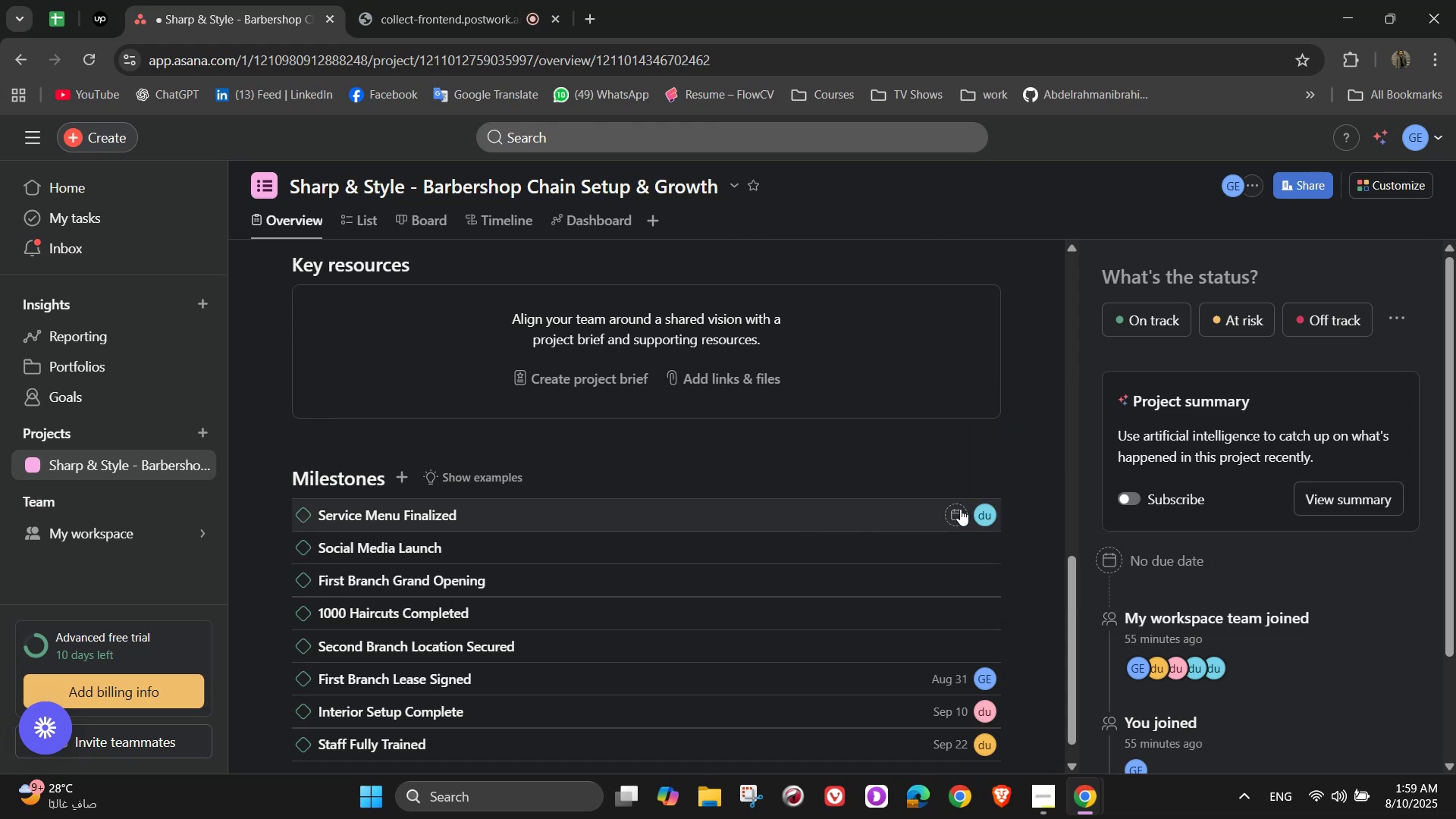 
left_click([960, 509])
 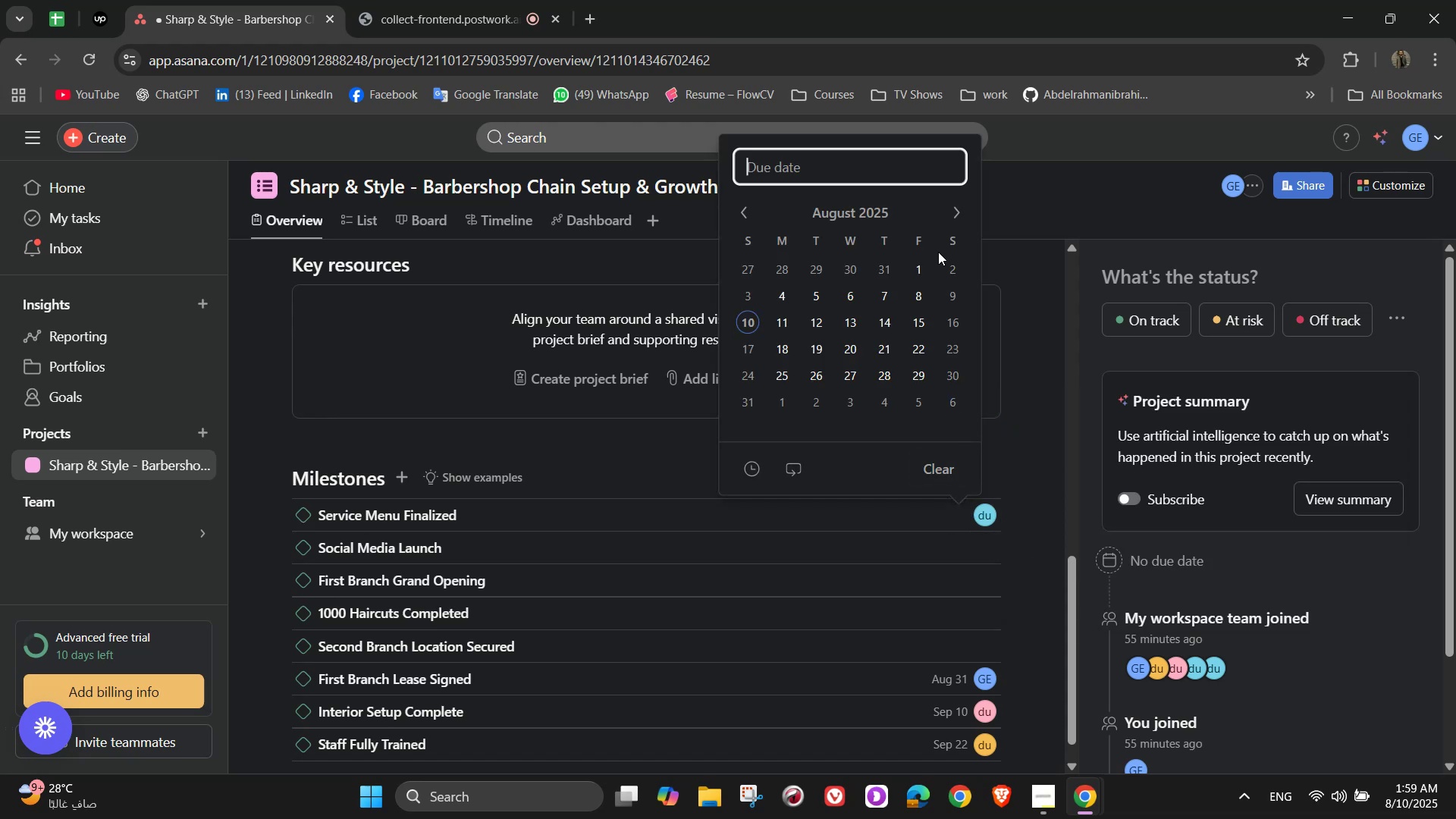 
left_click([956, 207])
 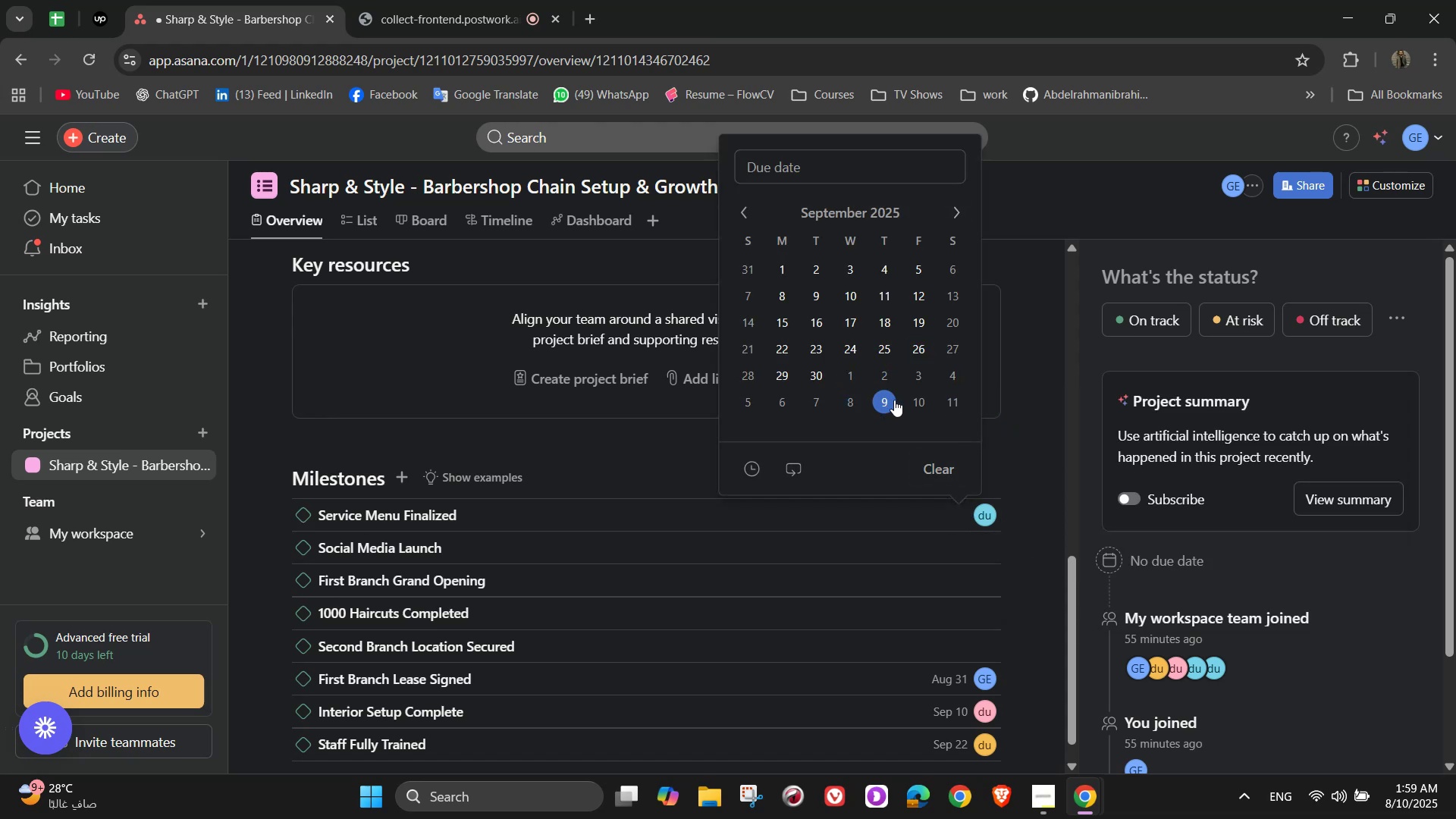 
left_click([894, 400])
 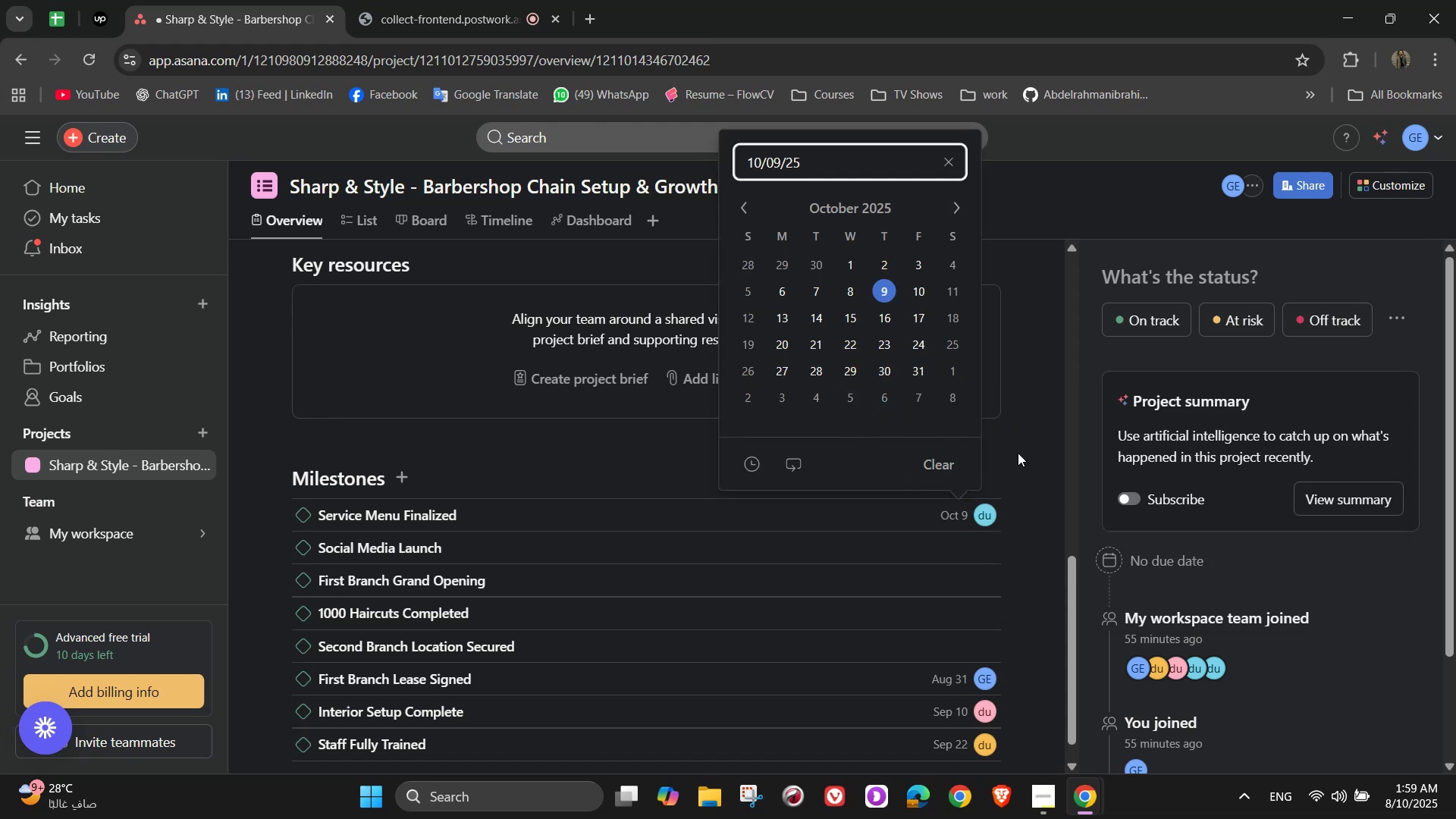 
left_click([1027, 453])
 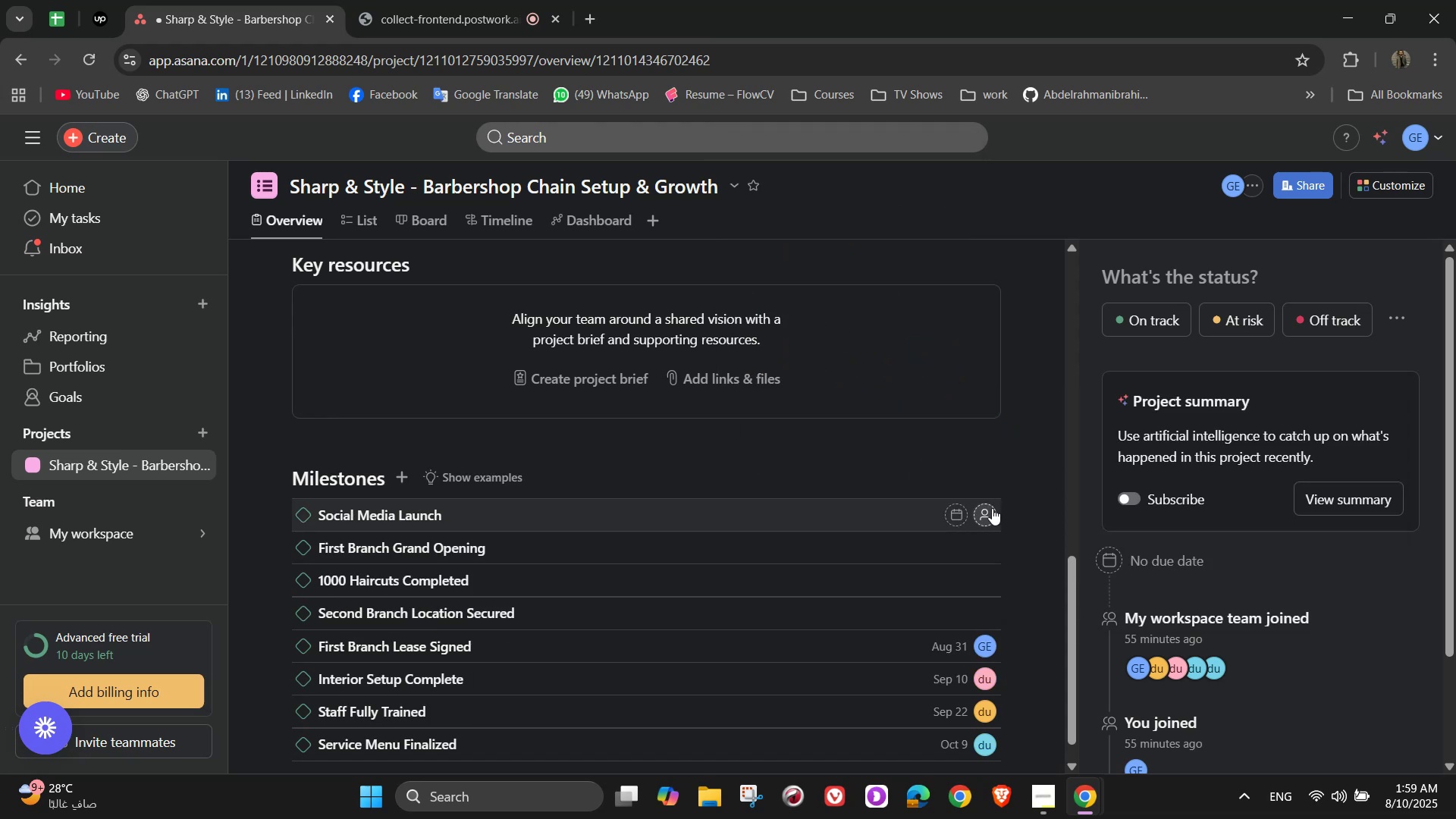 
left_click([992, 512])
 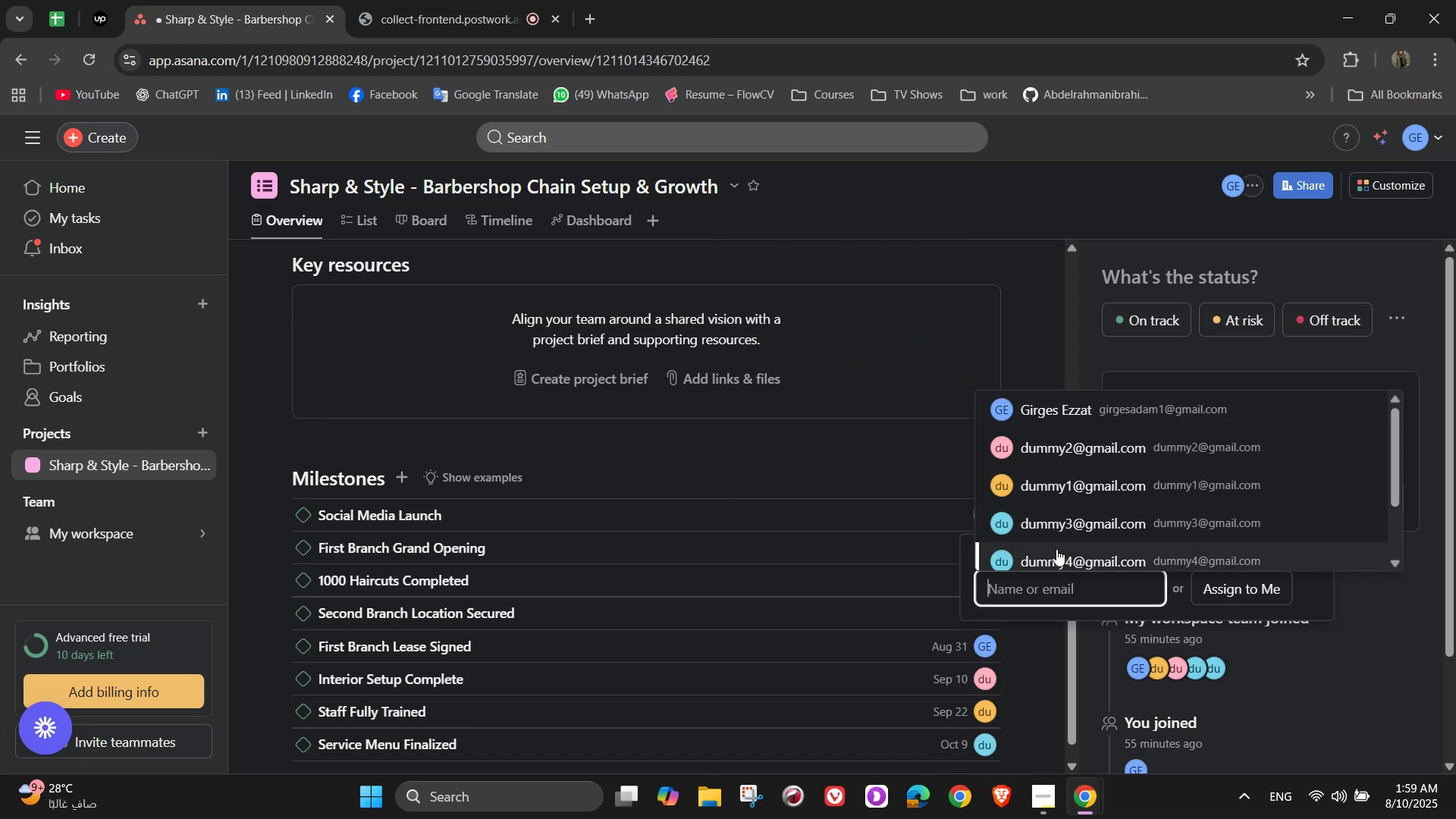 
left_click([1053, 558])
 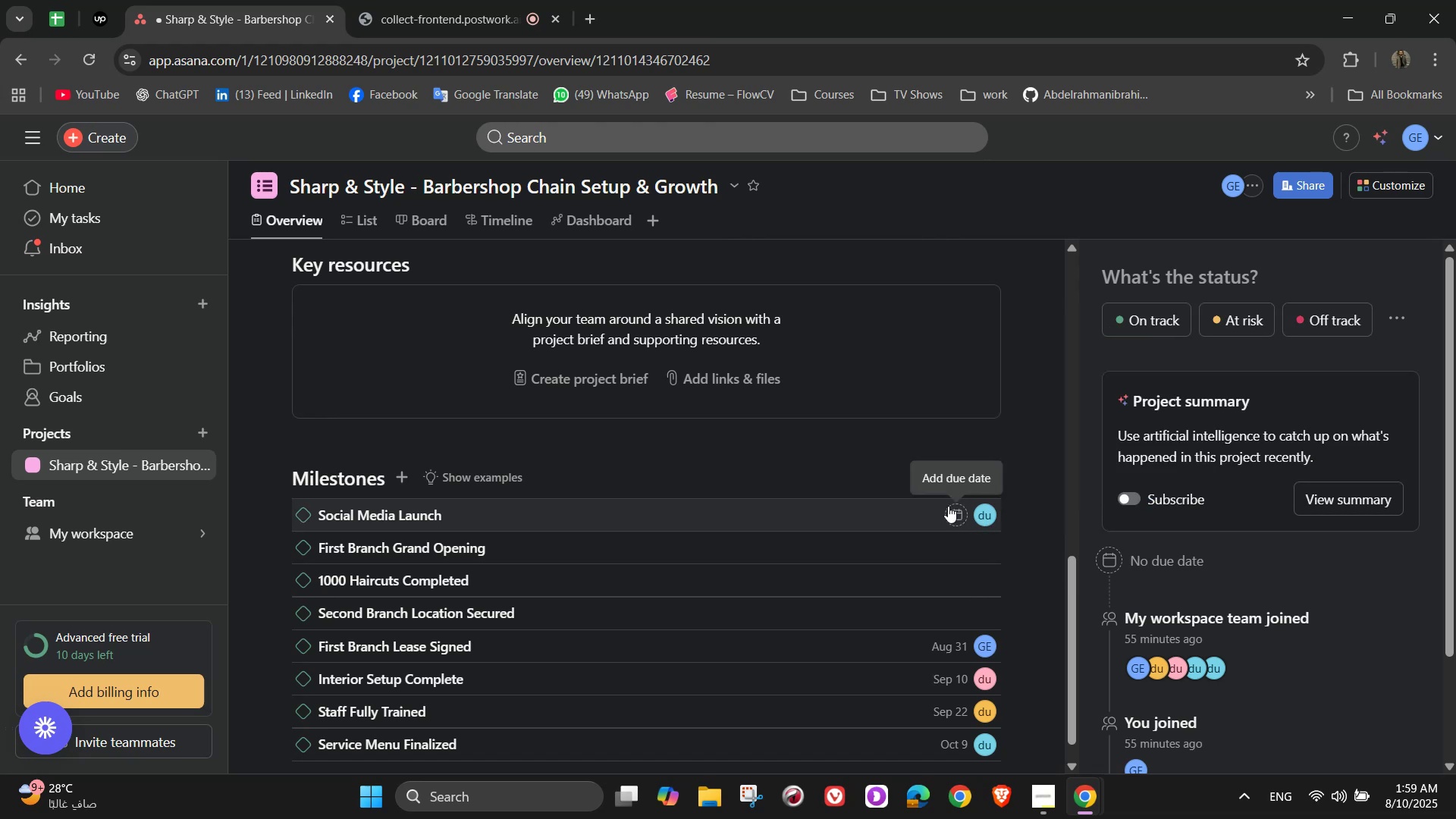 
left_click([952, 509])
 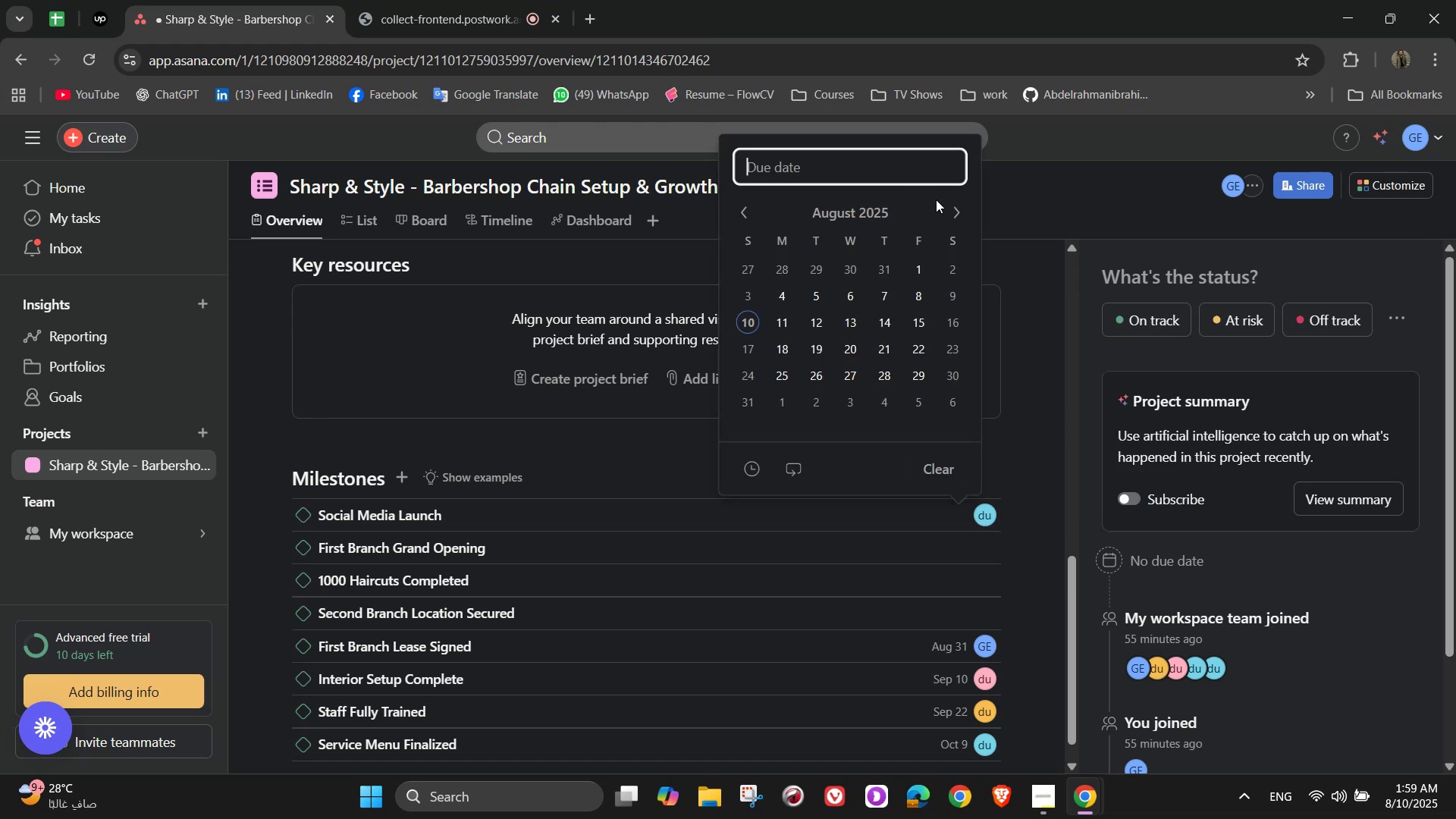 
left_click([960, 213])
 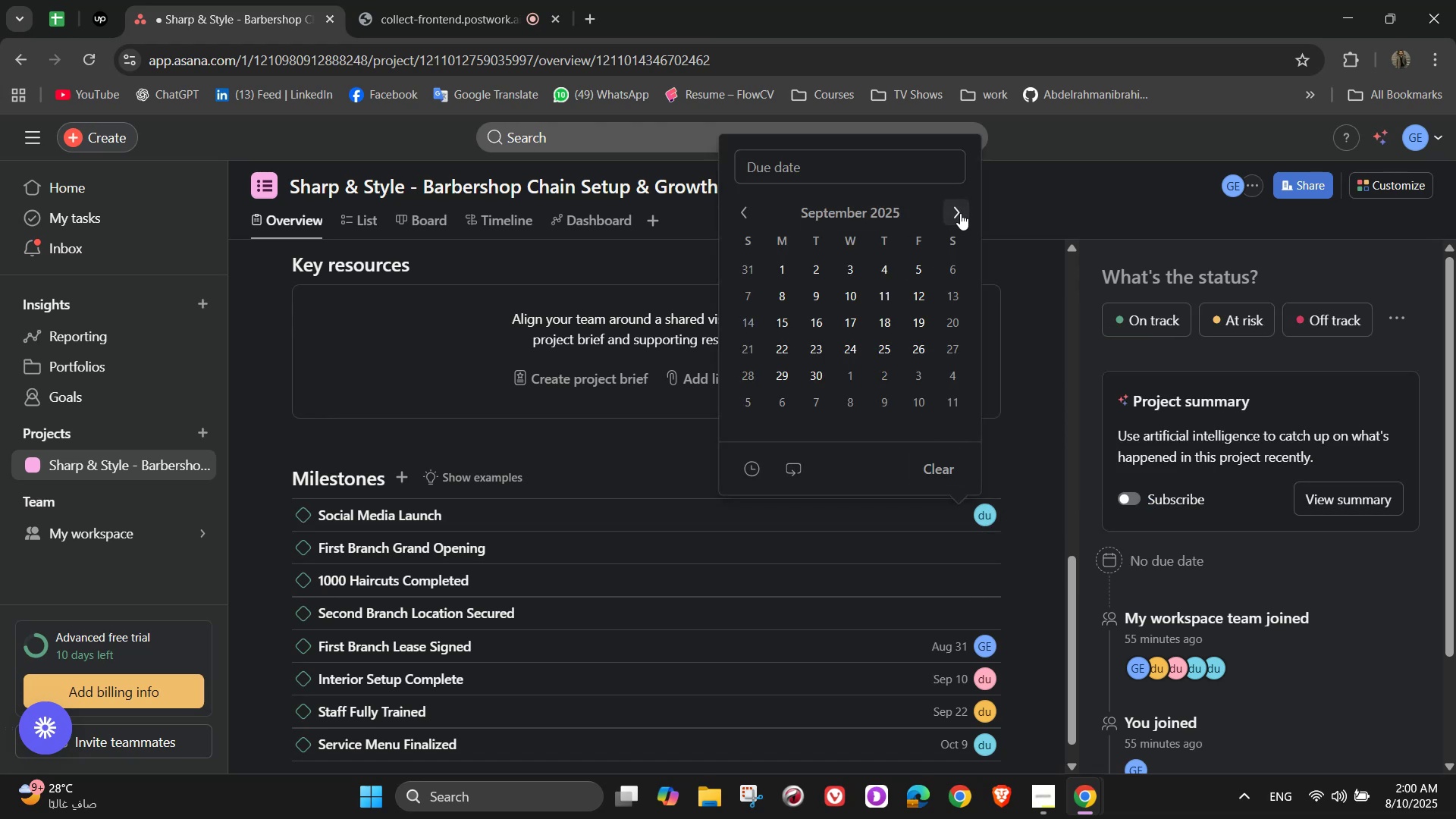 
left_click([960, 213])
 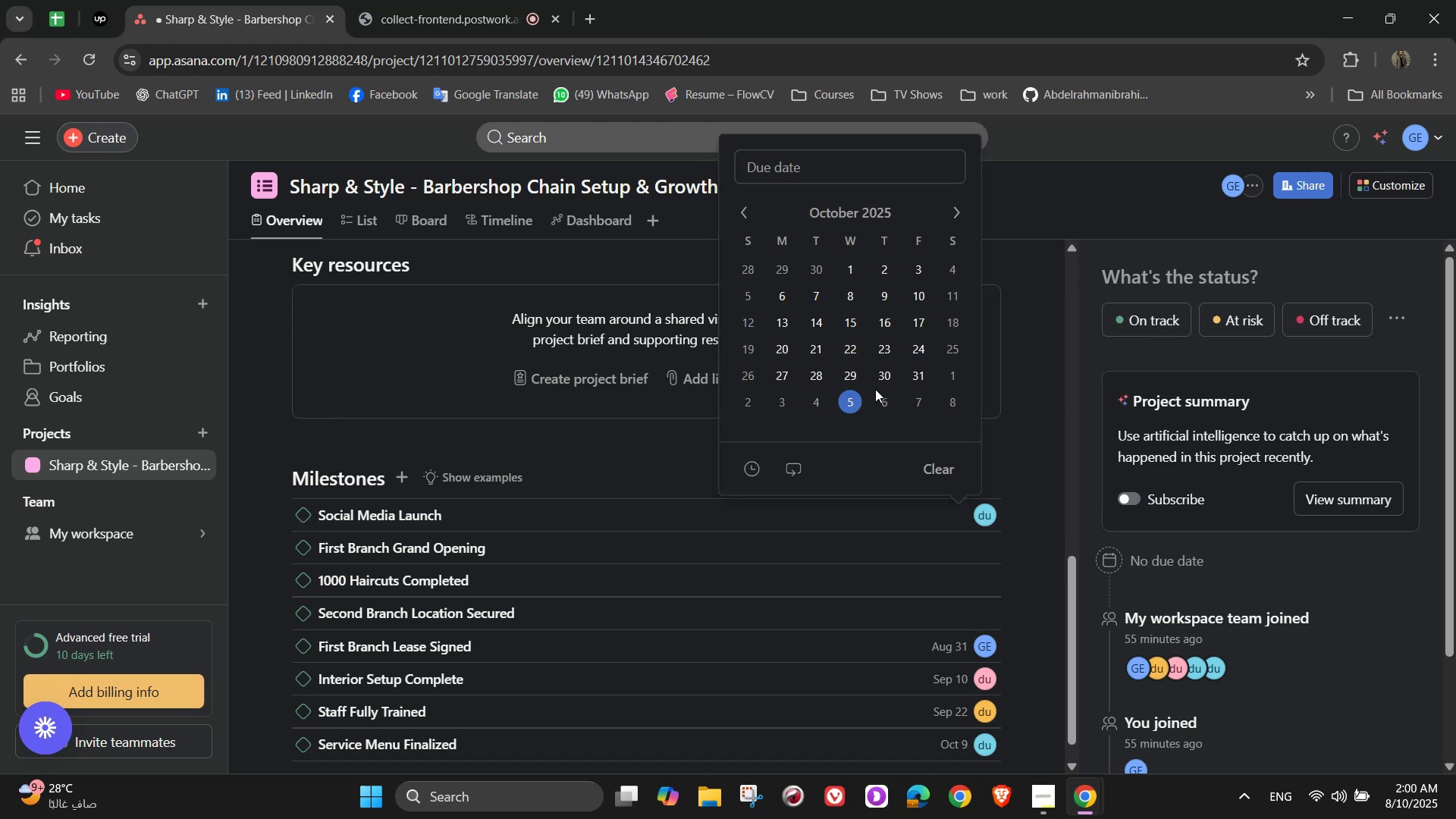 
left_click([917, 381])
 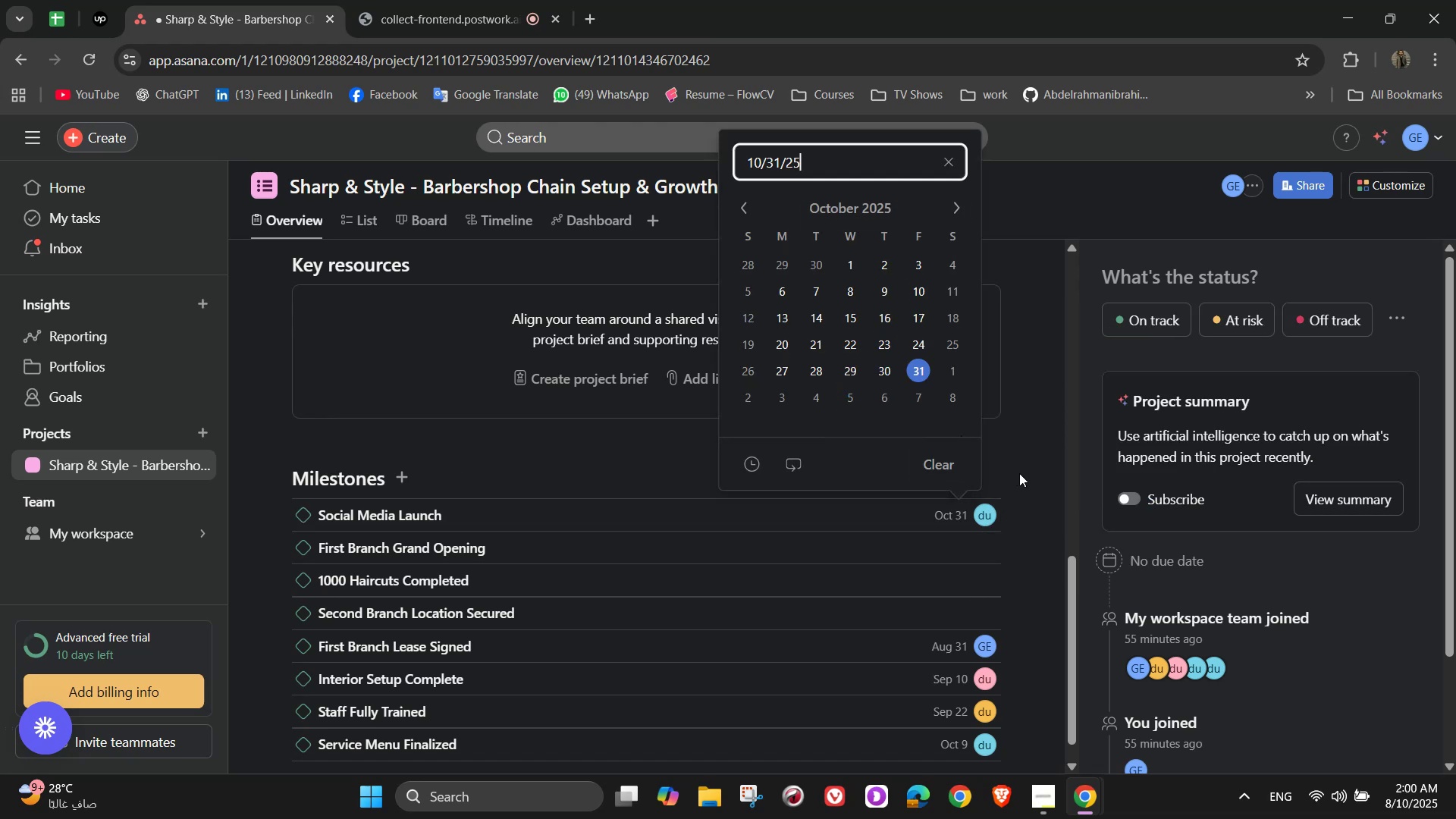 
left_click([1021, 472])
 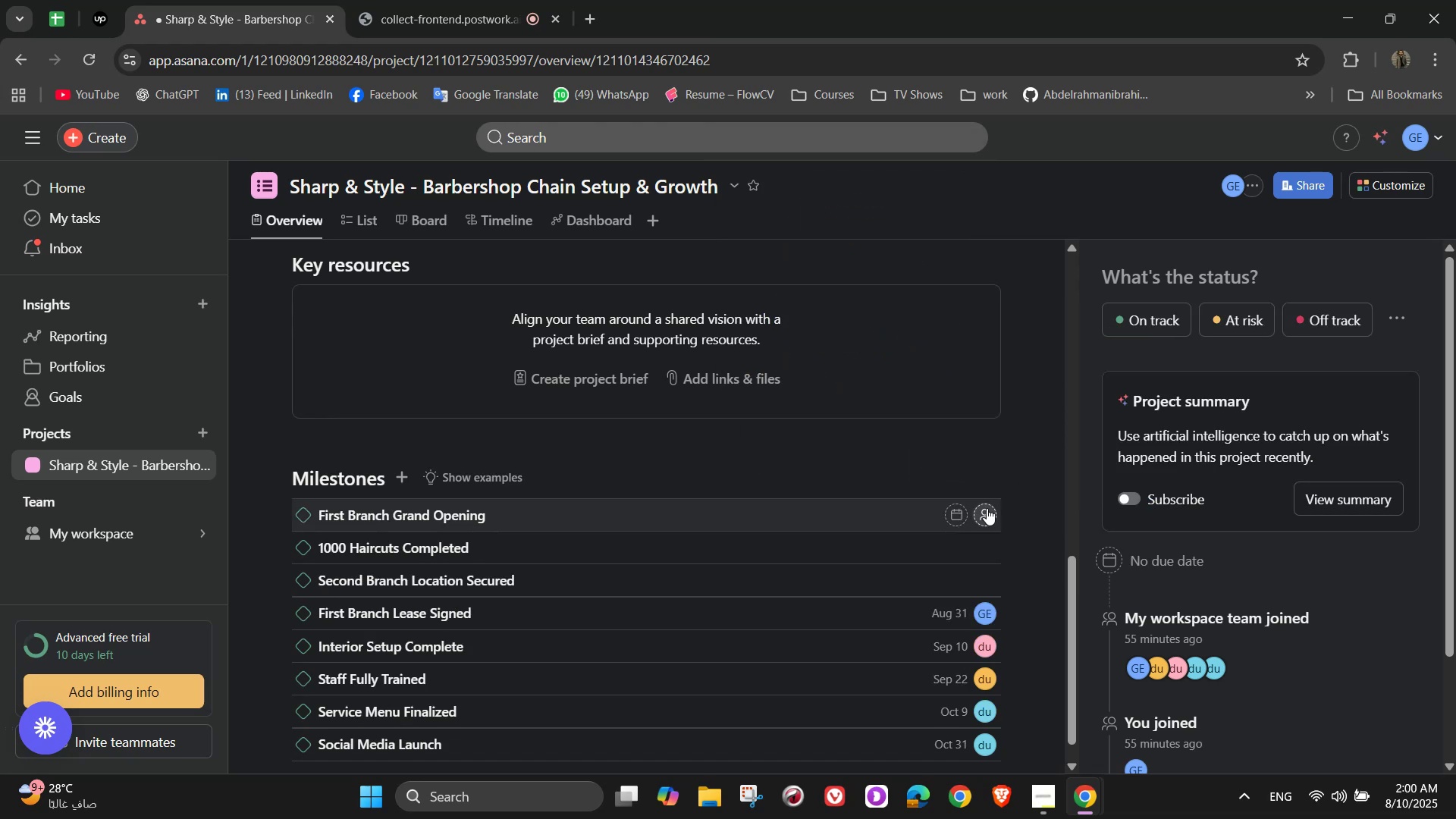 
left_click([987, 509])
 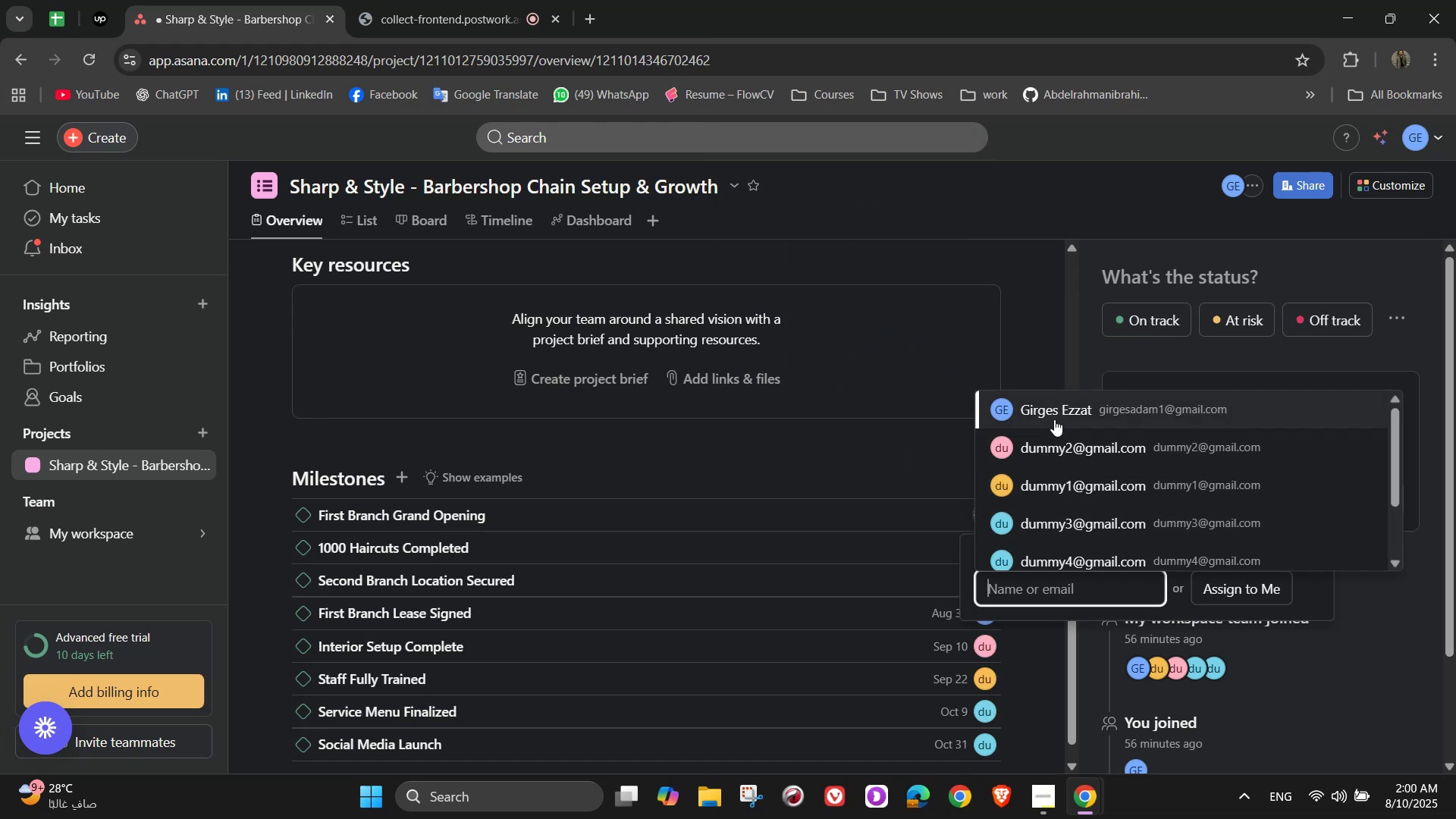 
left_click([1046, 403])
 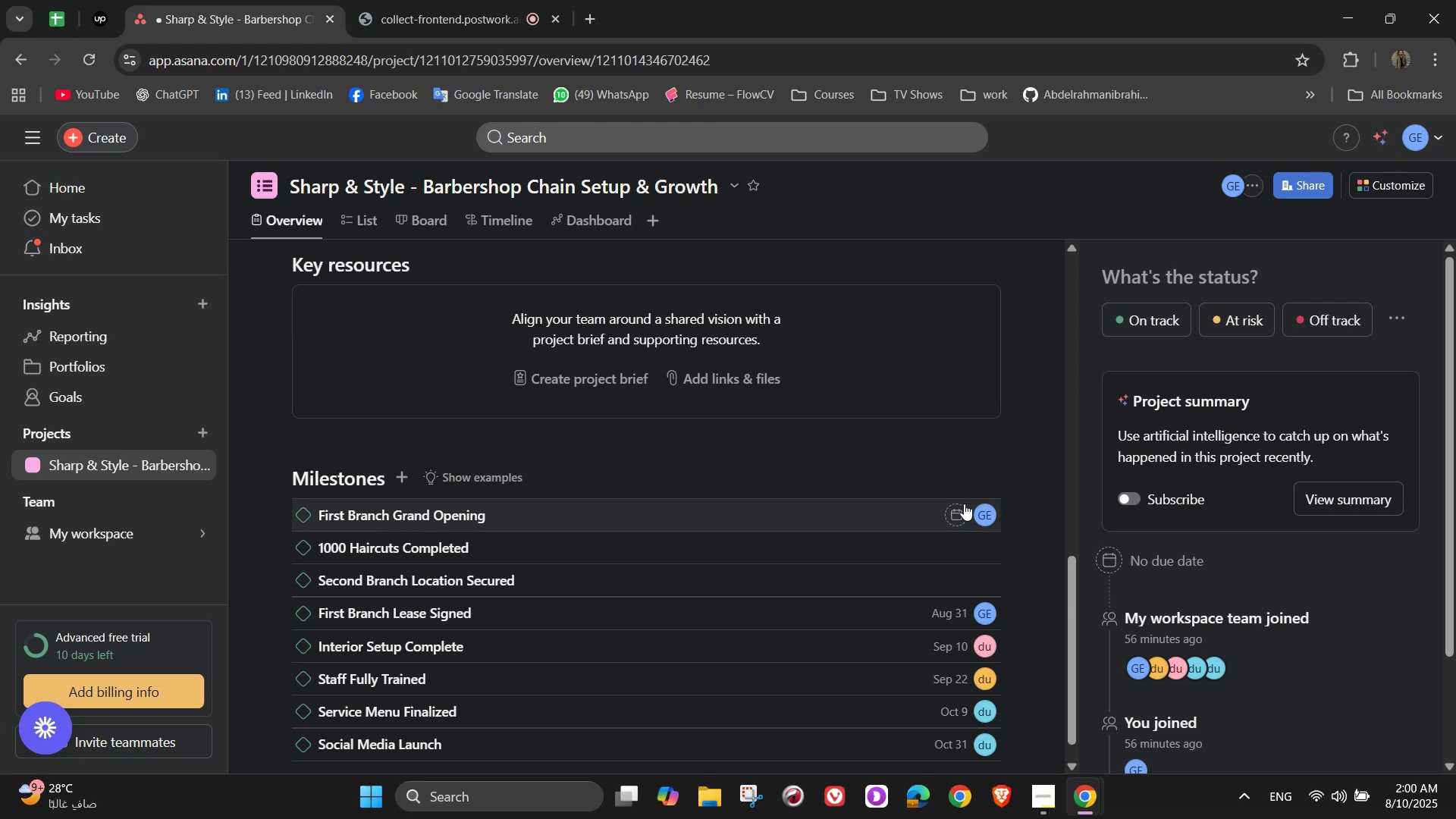 
left_click([950, 511])
 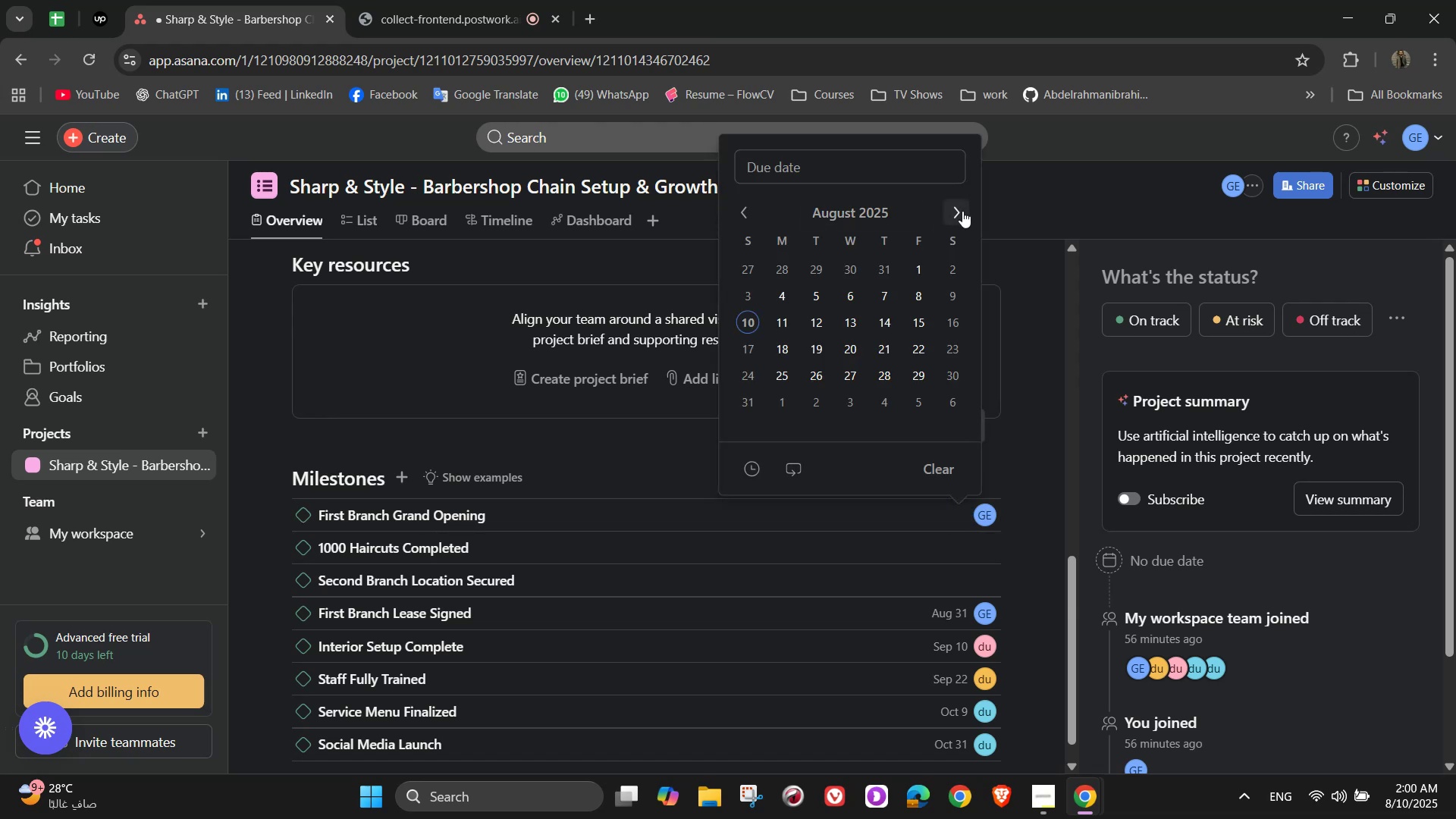 
double_click([962, 211])
 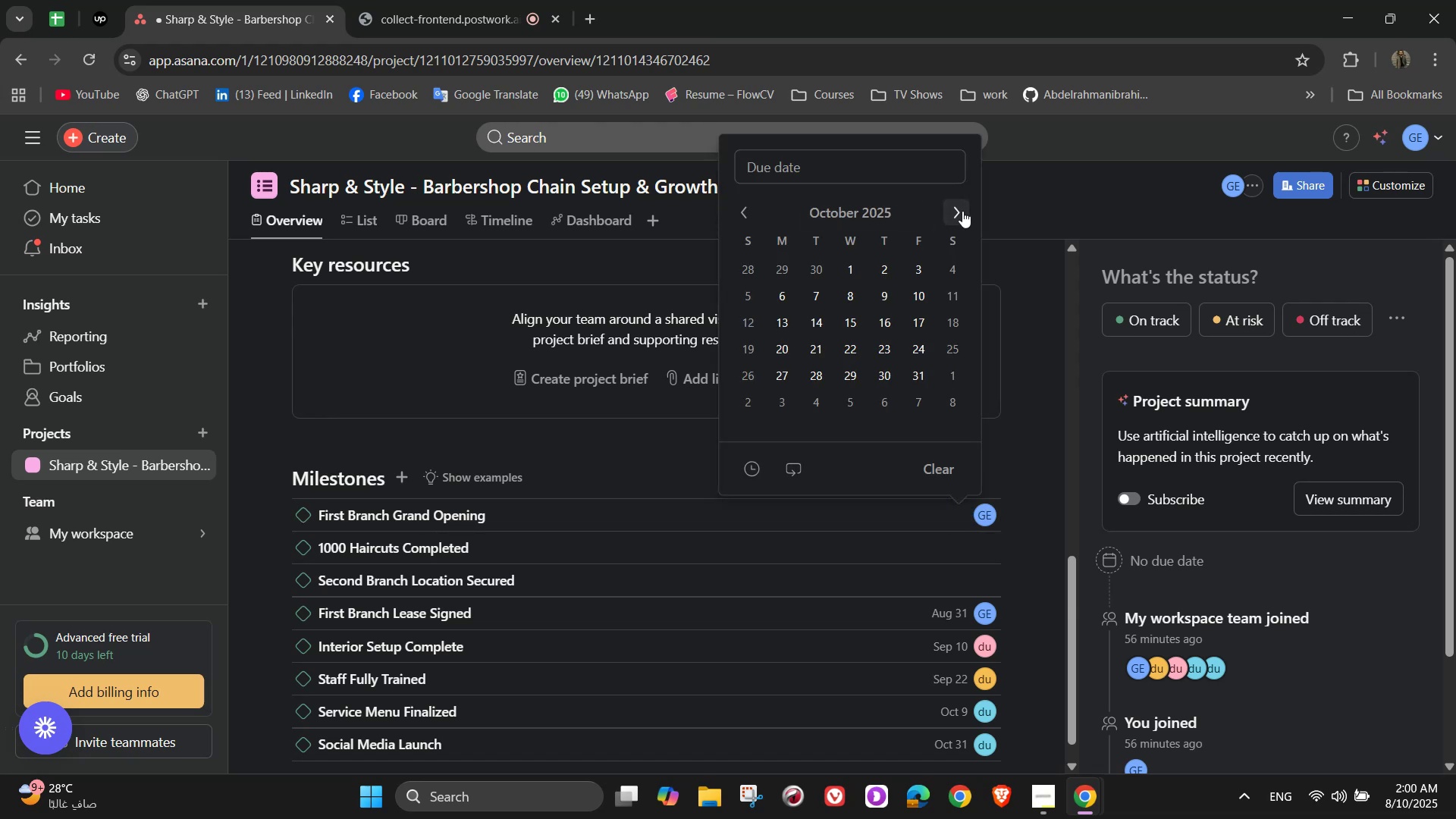 
triple_click([962, 211])
 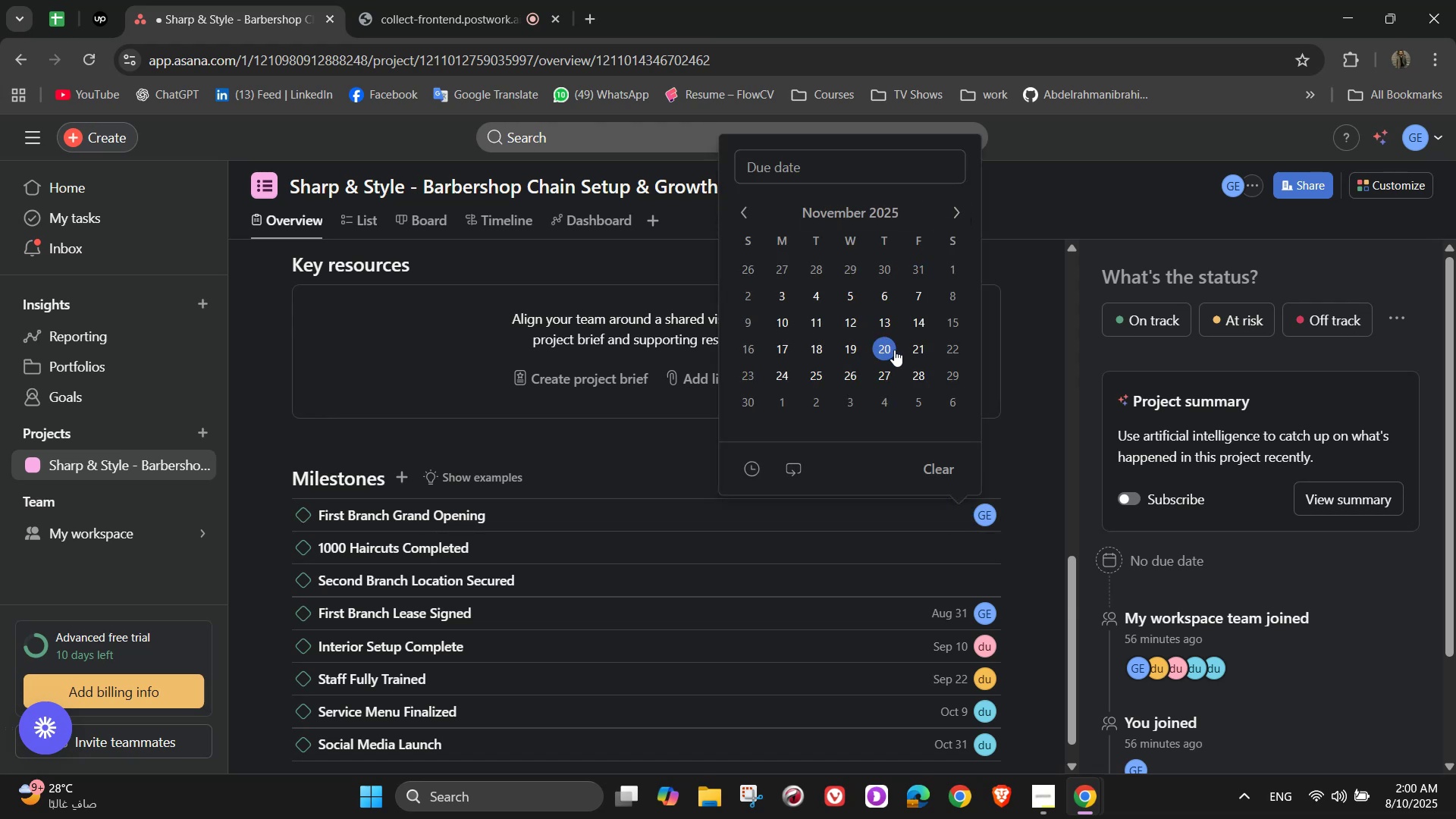 
left_click([894, 350])
 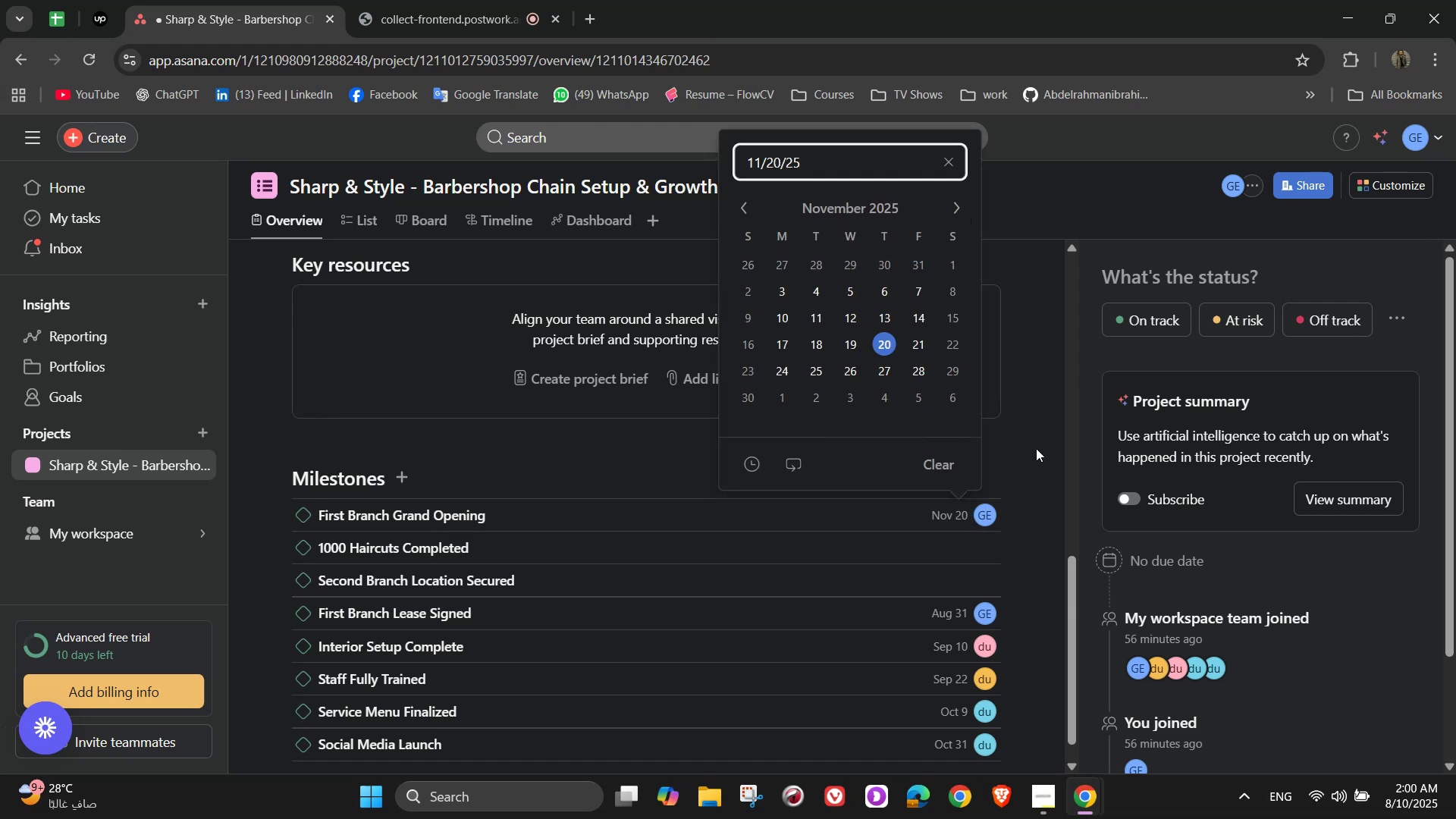 
left_click([1047, 447])
 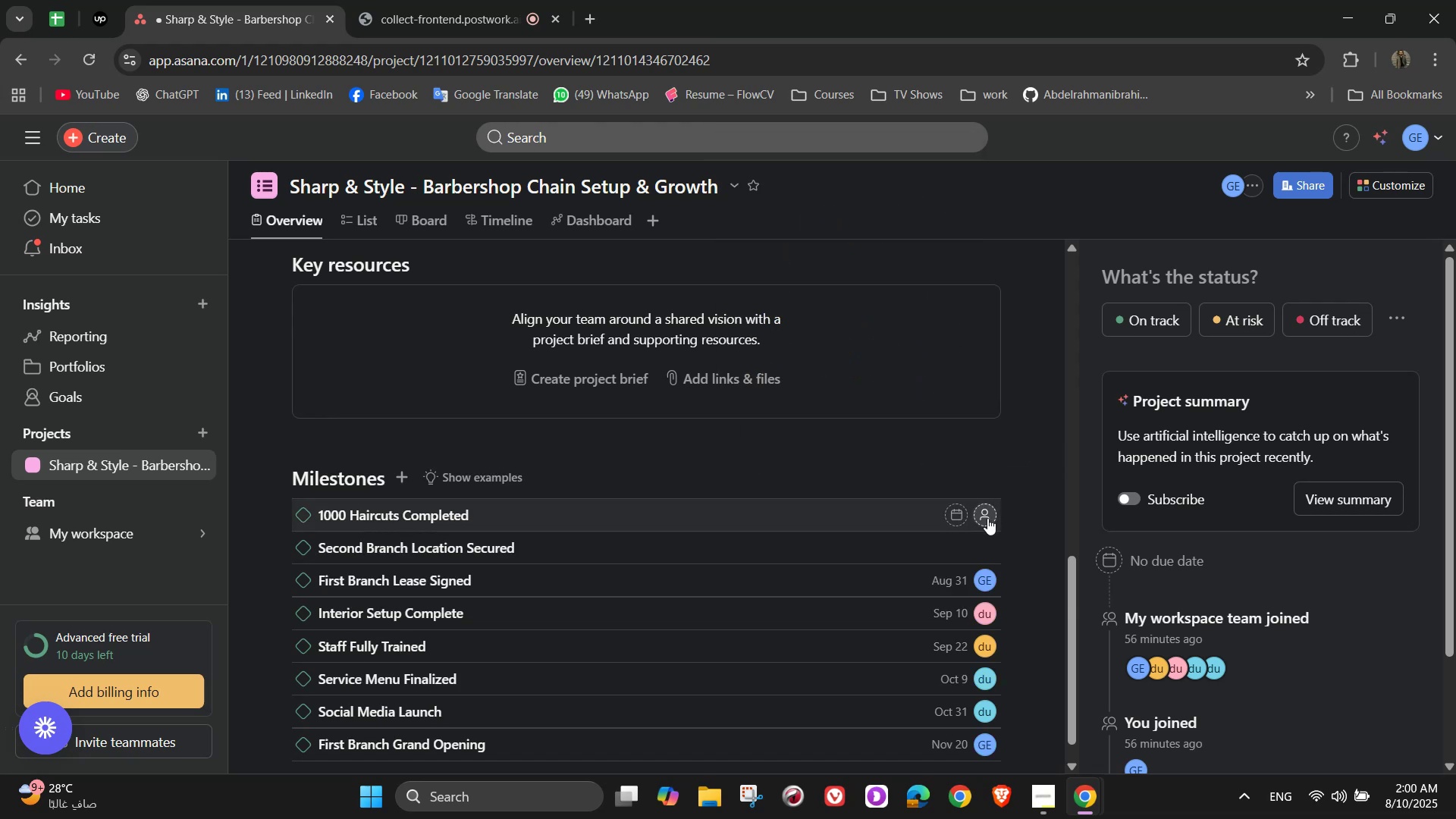 
left_click([987, 518])
 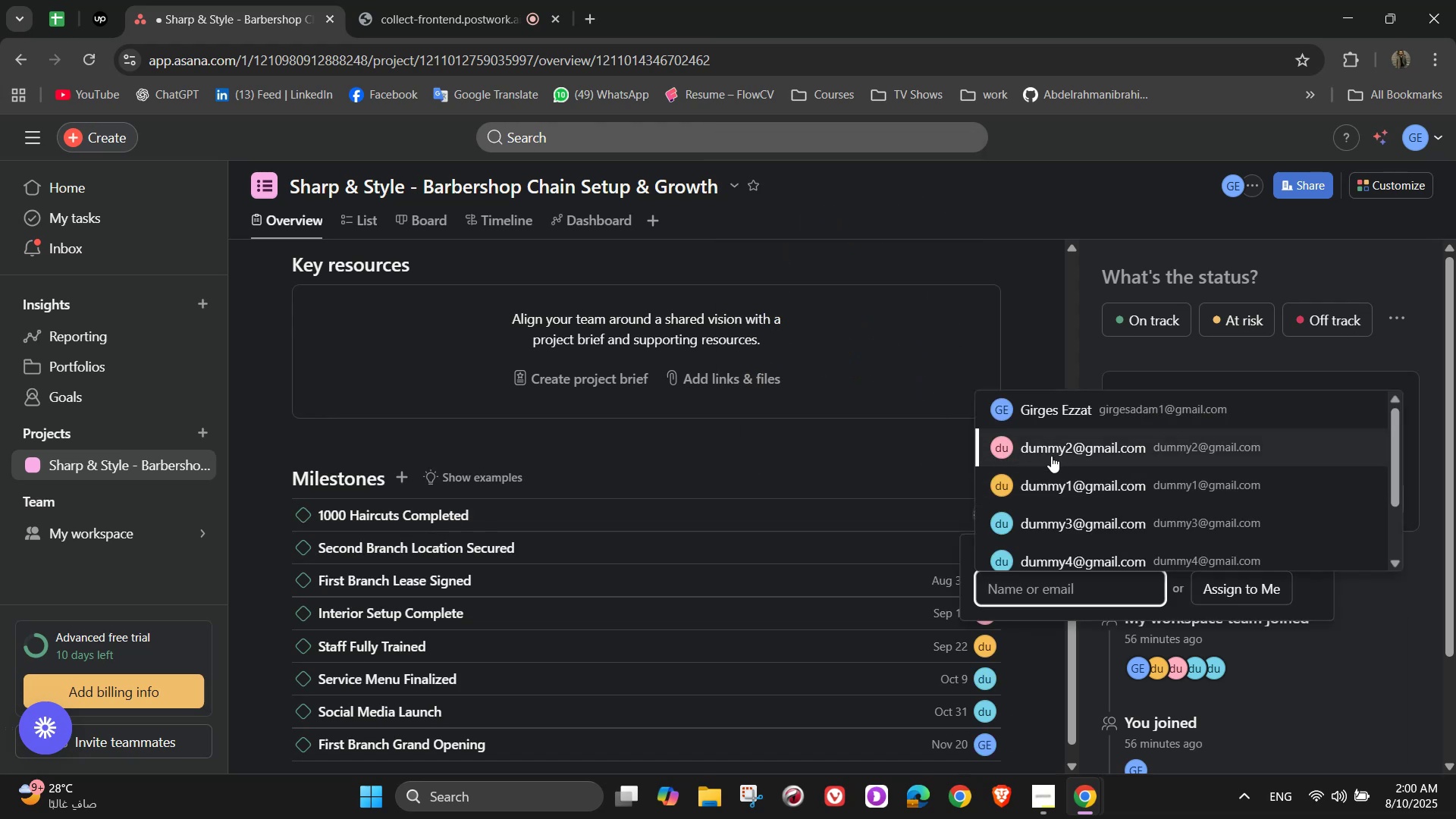 
left_click([1050, 456])
 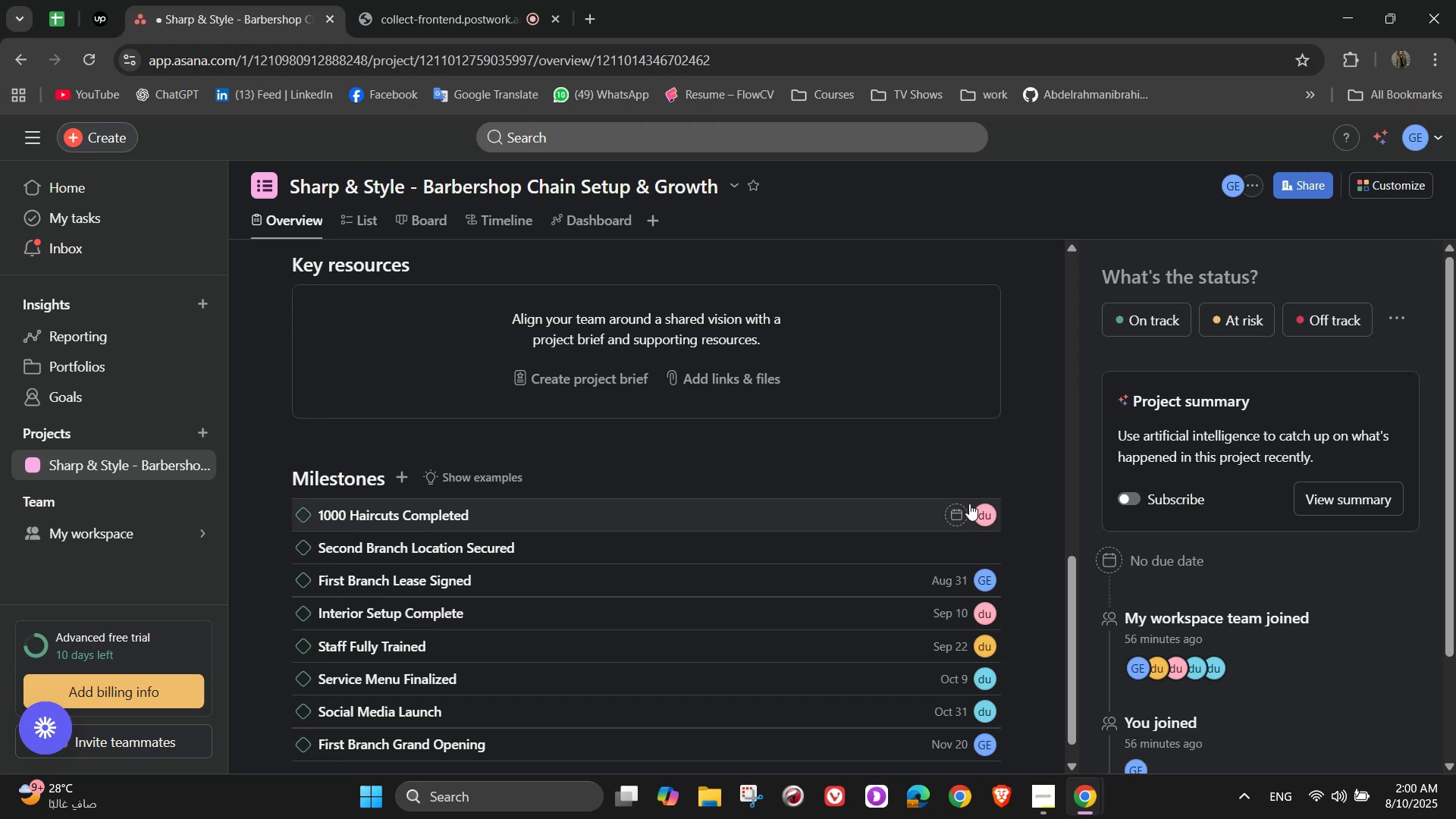 
left_click([958, 504])
 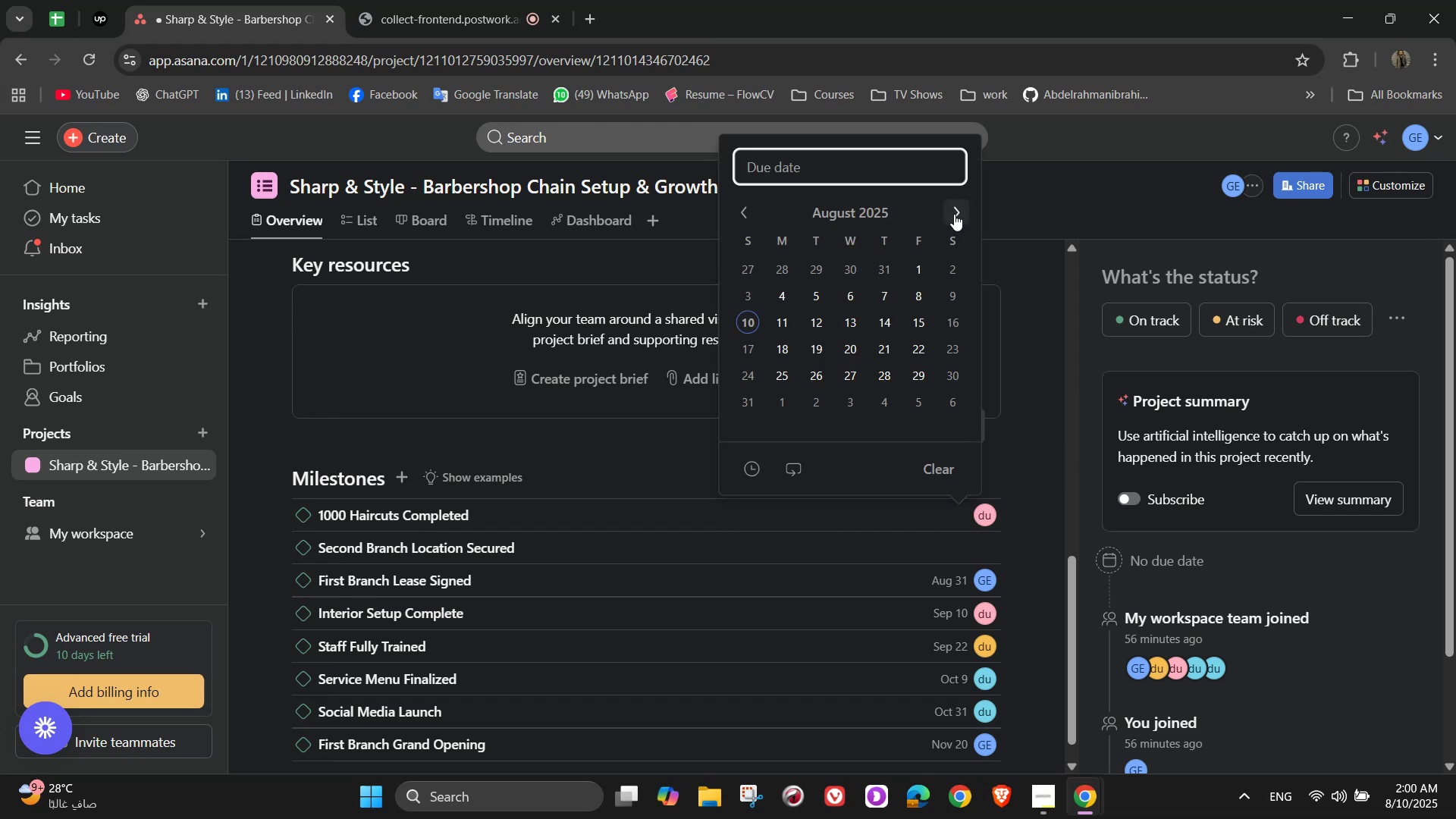 
double_click([954, 213])
 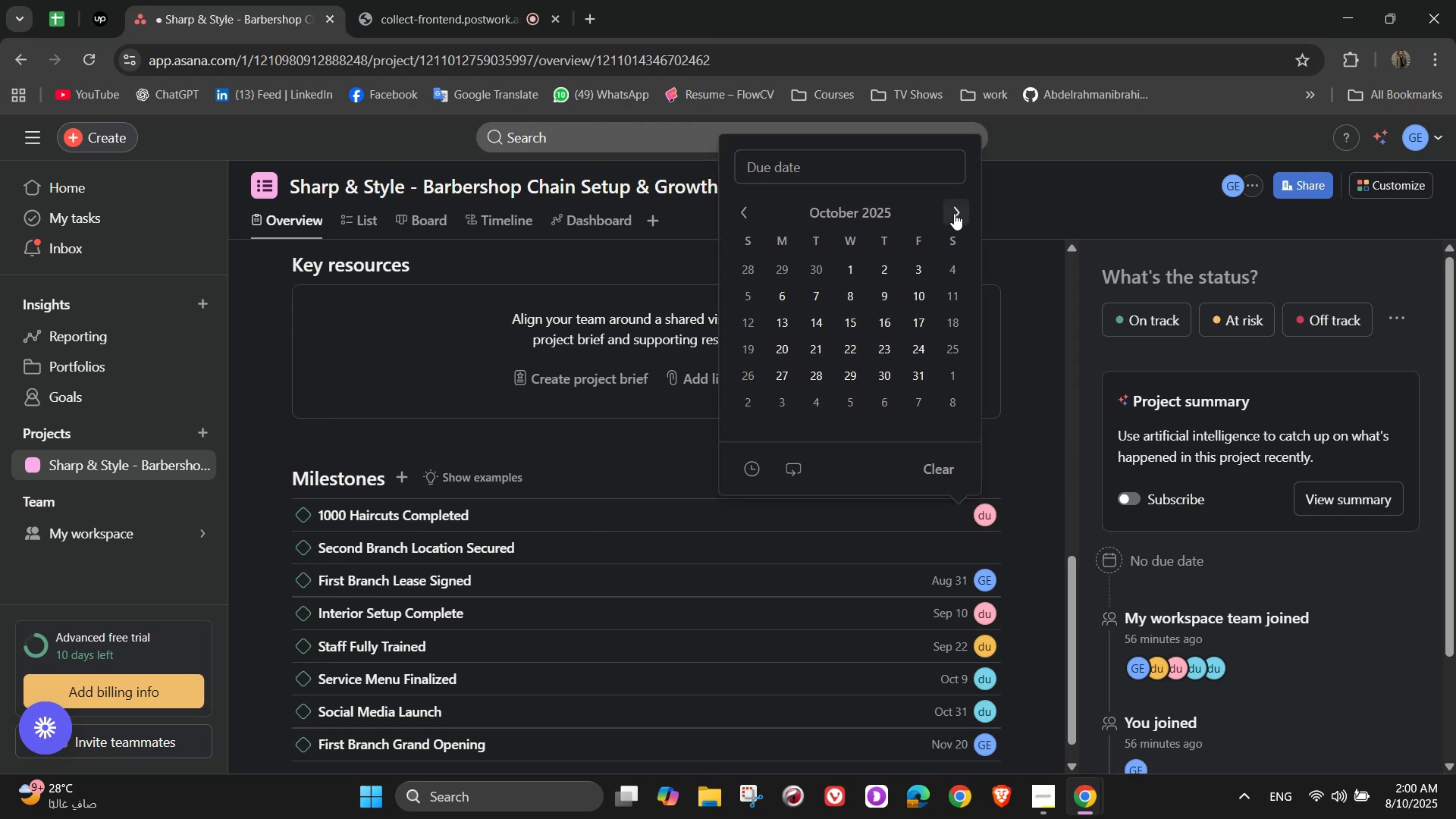 
left_click([954, 213])
 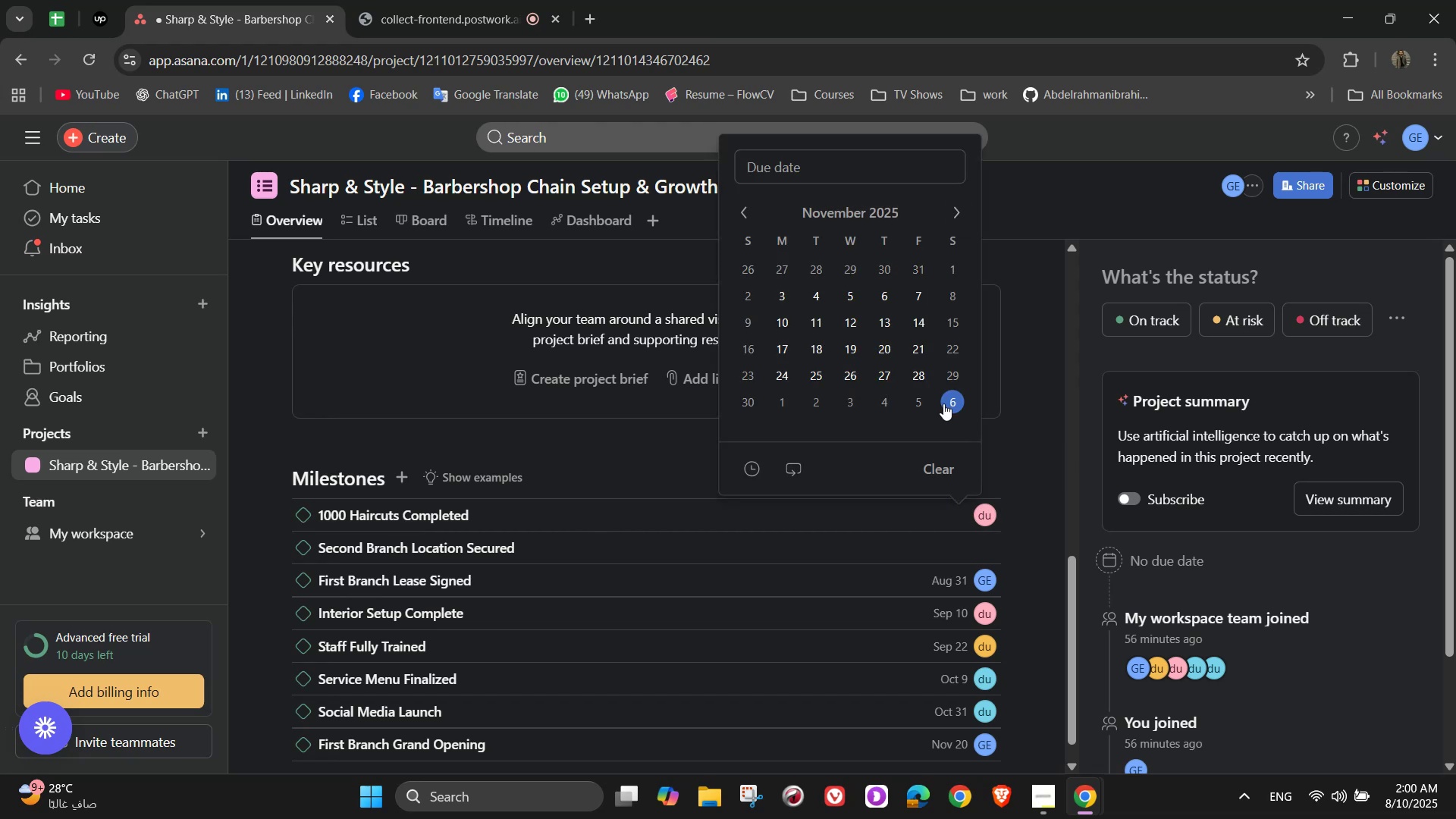 
left_click([956, 203])
 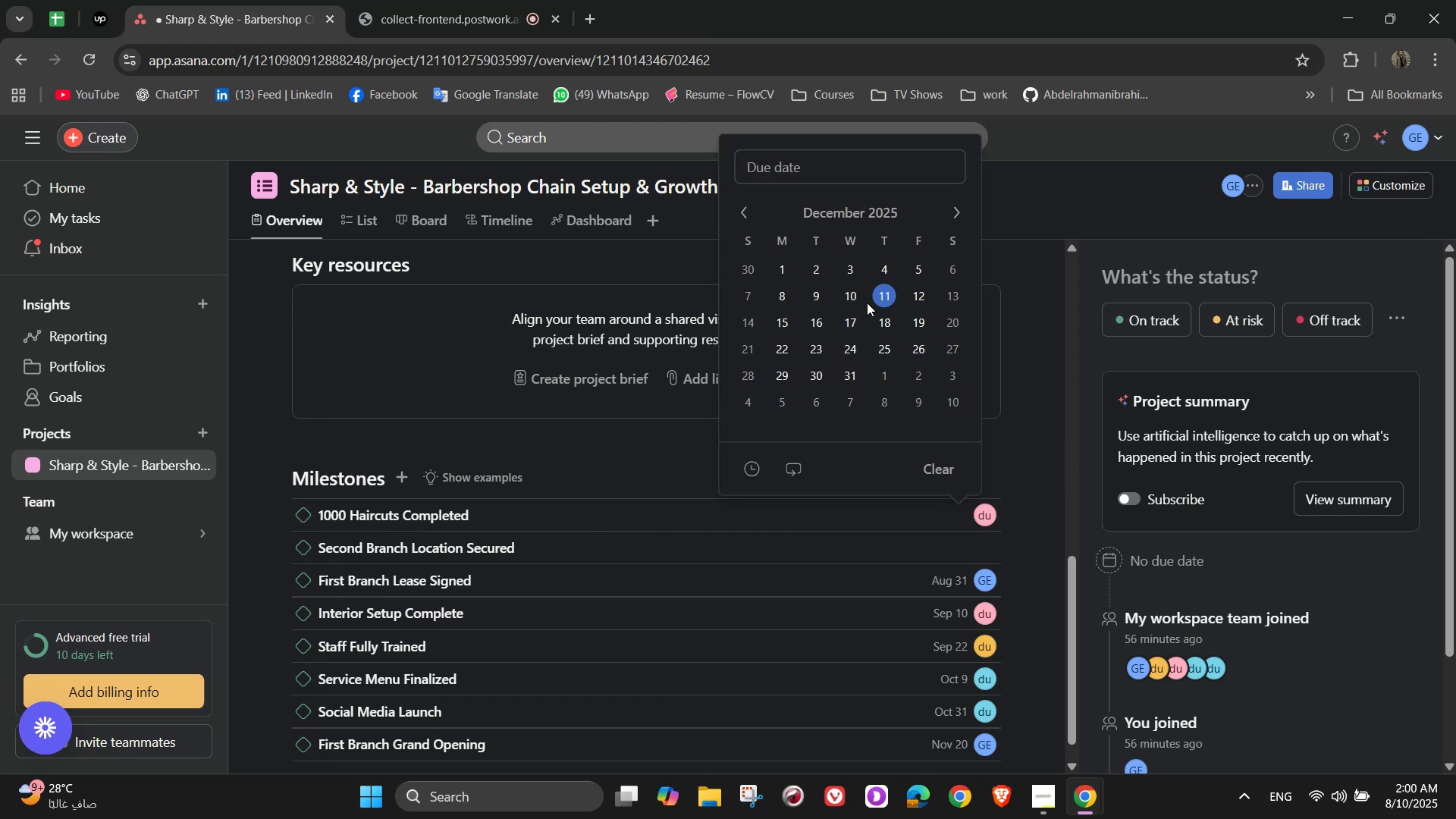 
left_click([852, 296])
 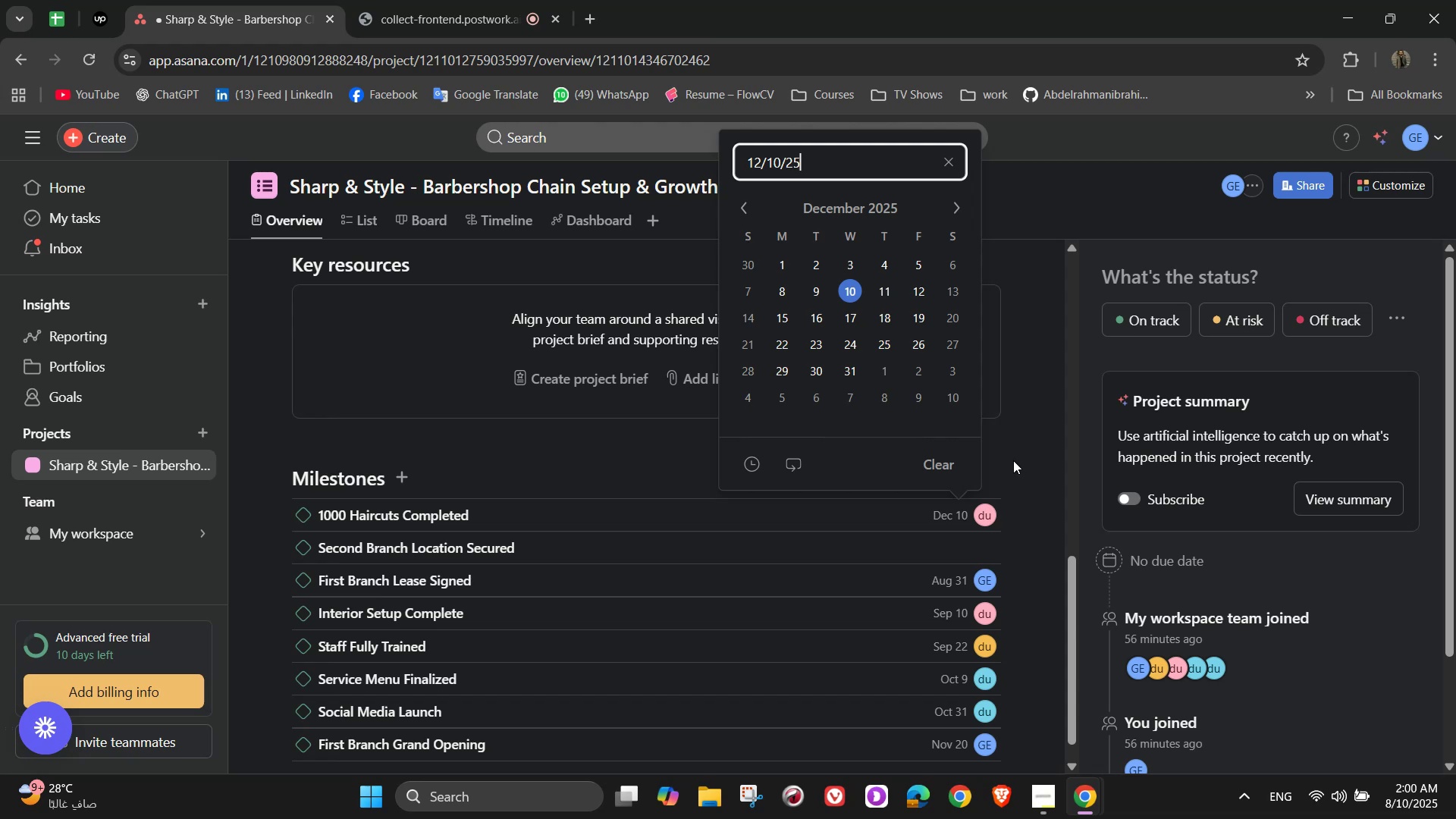 
left_click([1013, 460])
 